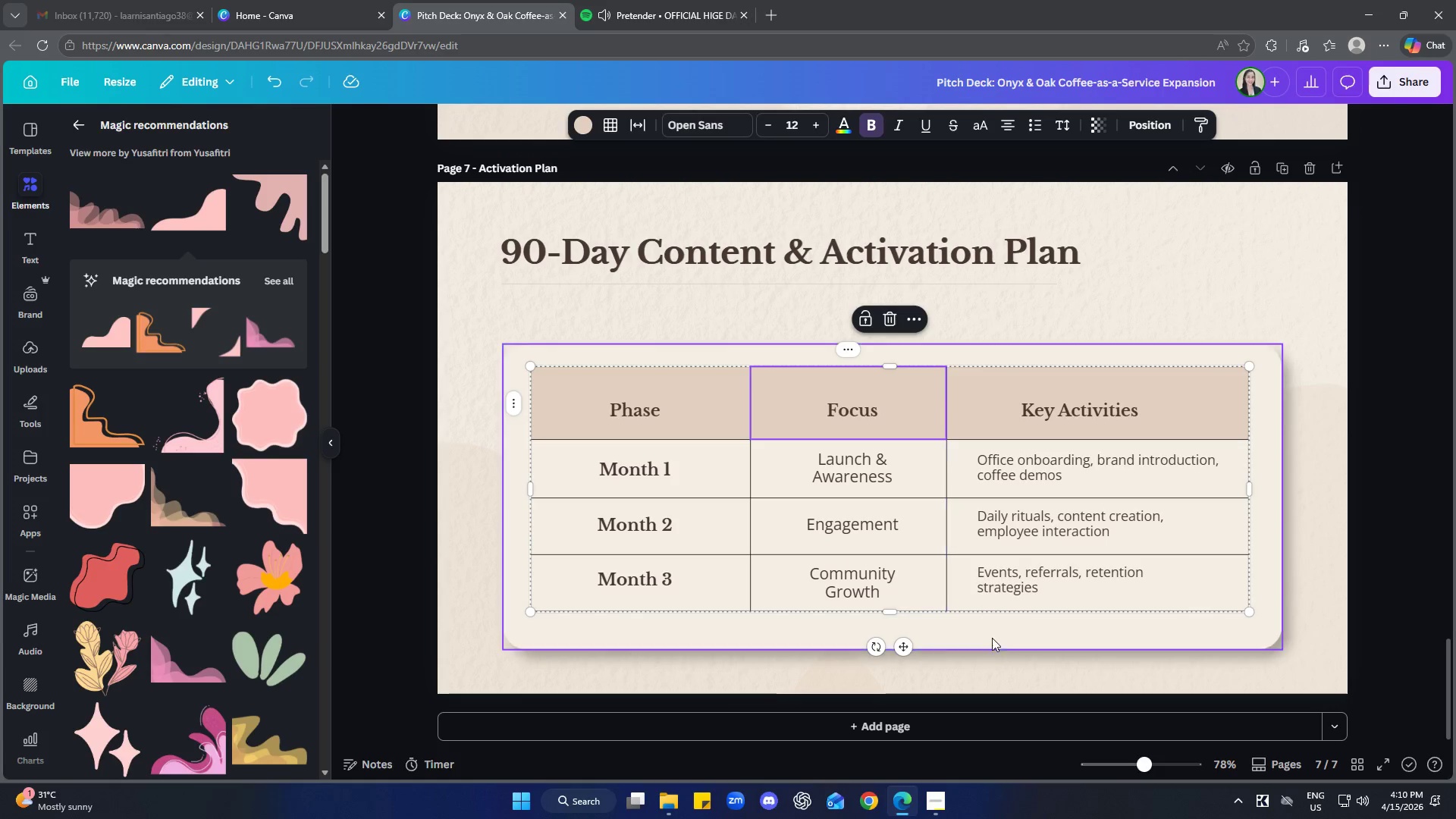 
left_click([1007, 639])
 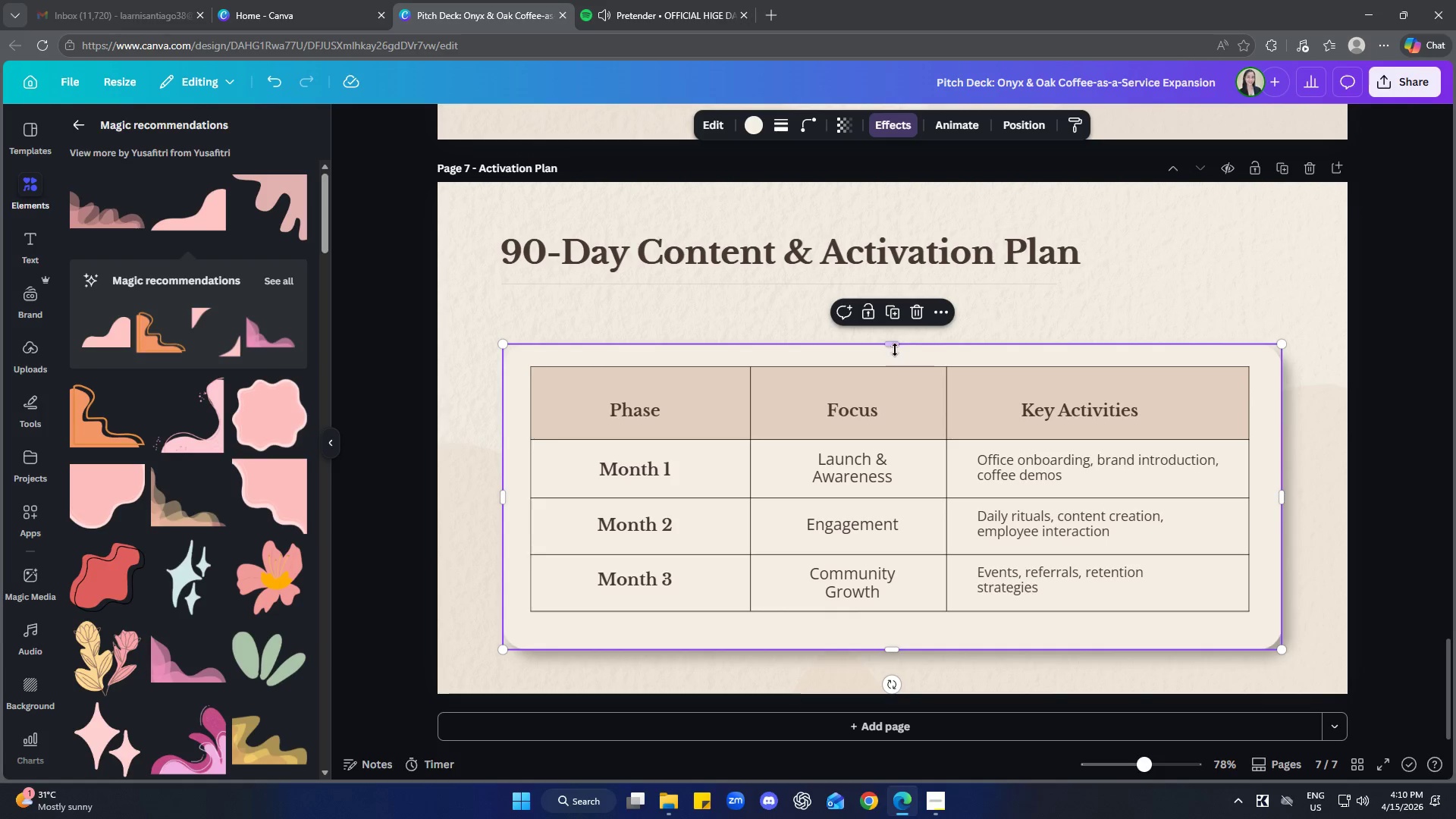 
left_click_drag(start_coordinate=[895, 344], to_coordinate=[896, 327])
 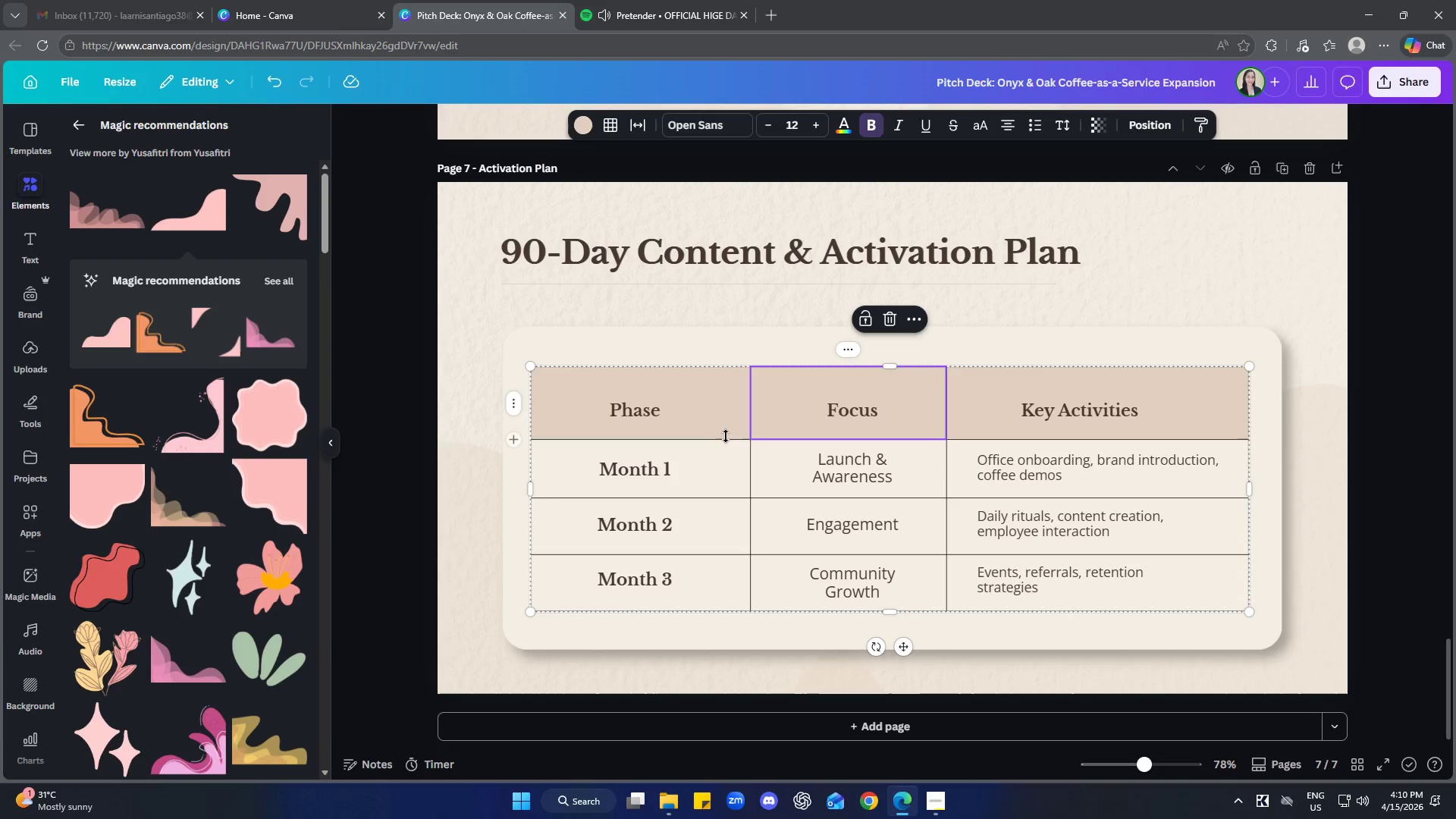 
left_click([654, 416])
 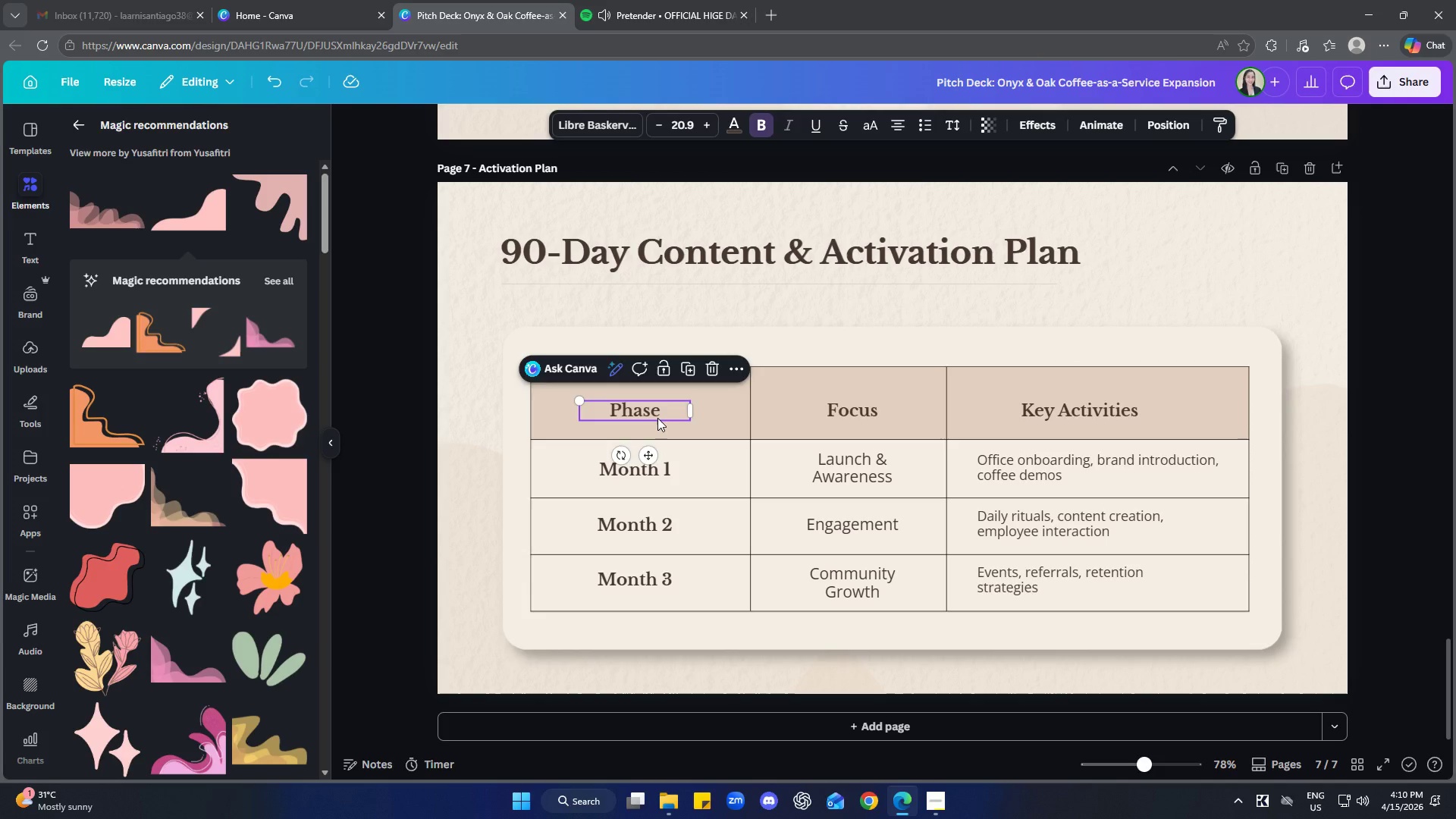 
key(ArrowUp)
 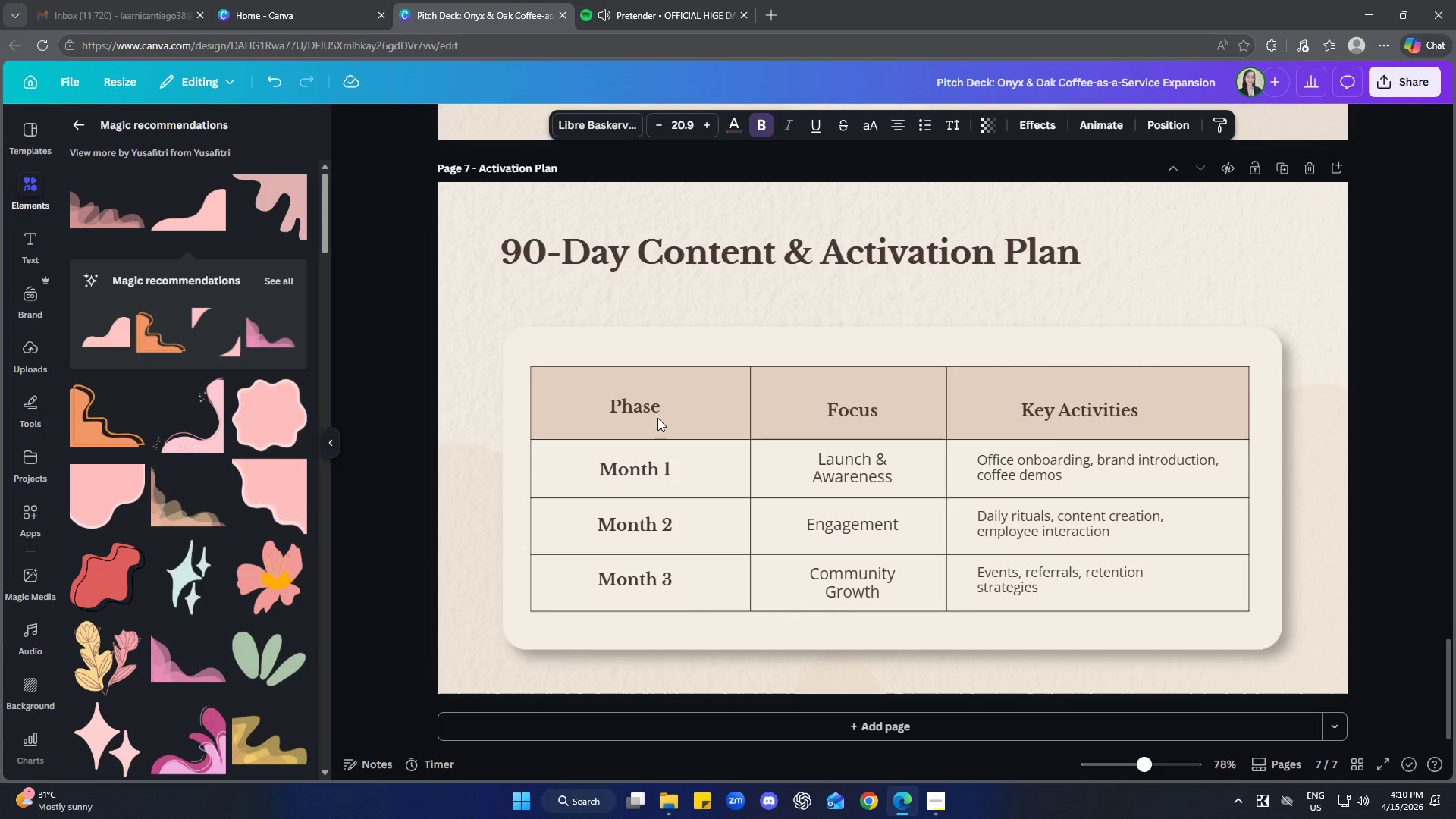 
key(ArrowUp)
 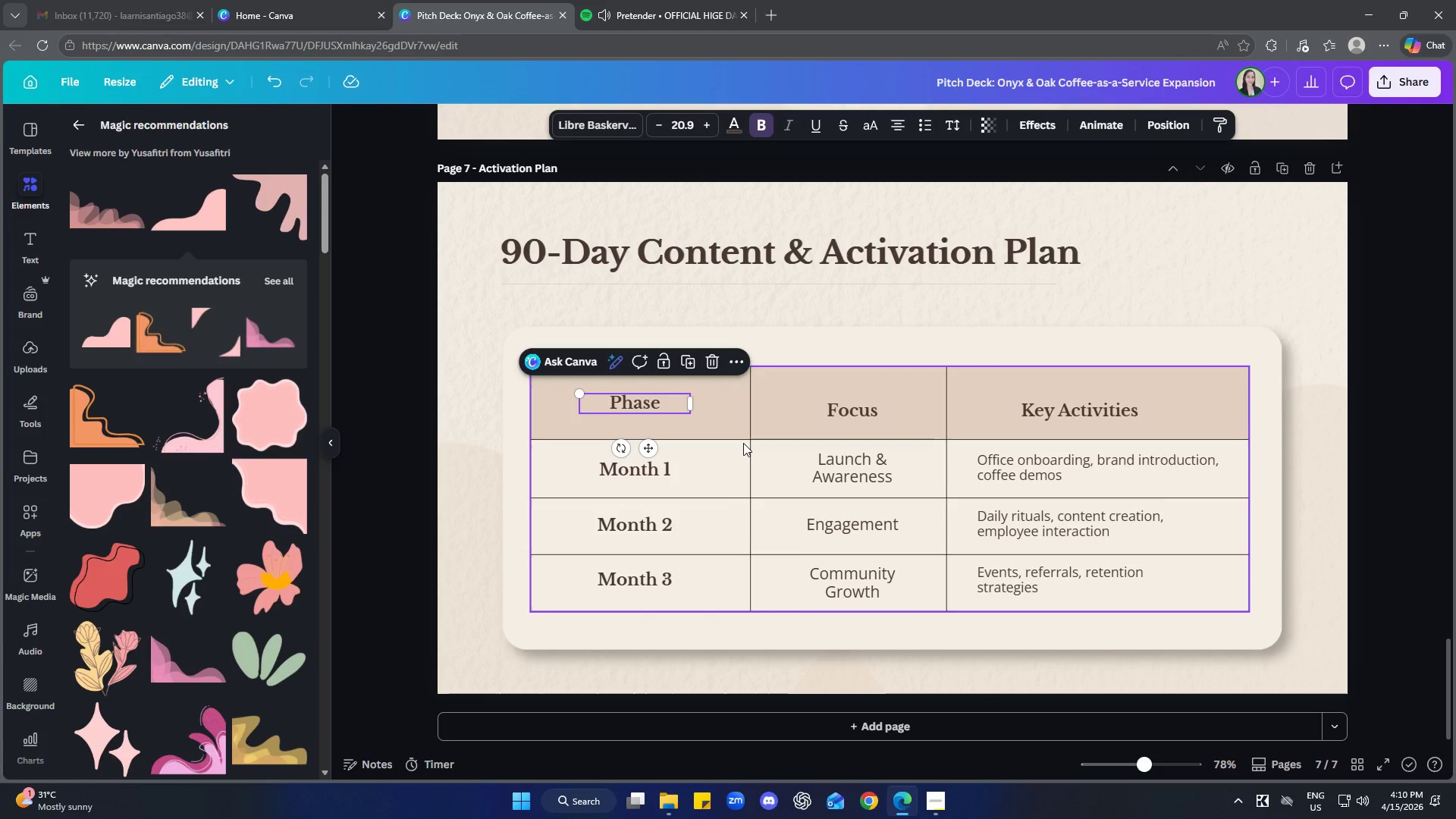 
left_click([856, 412])
 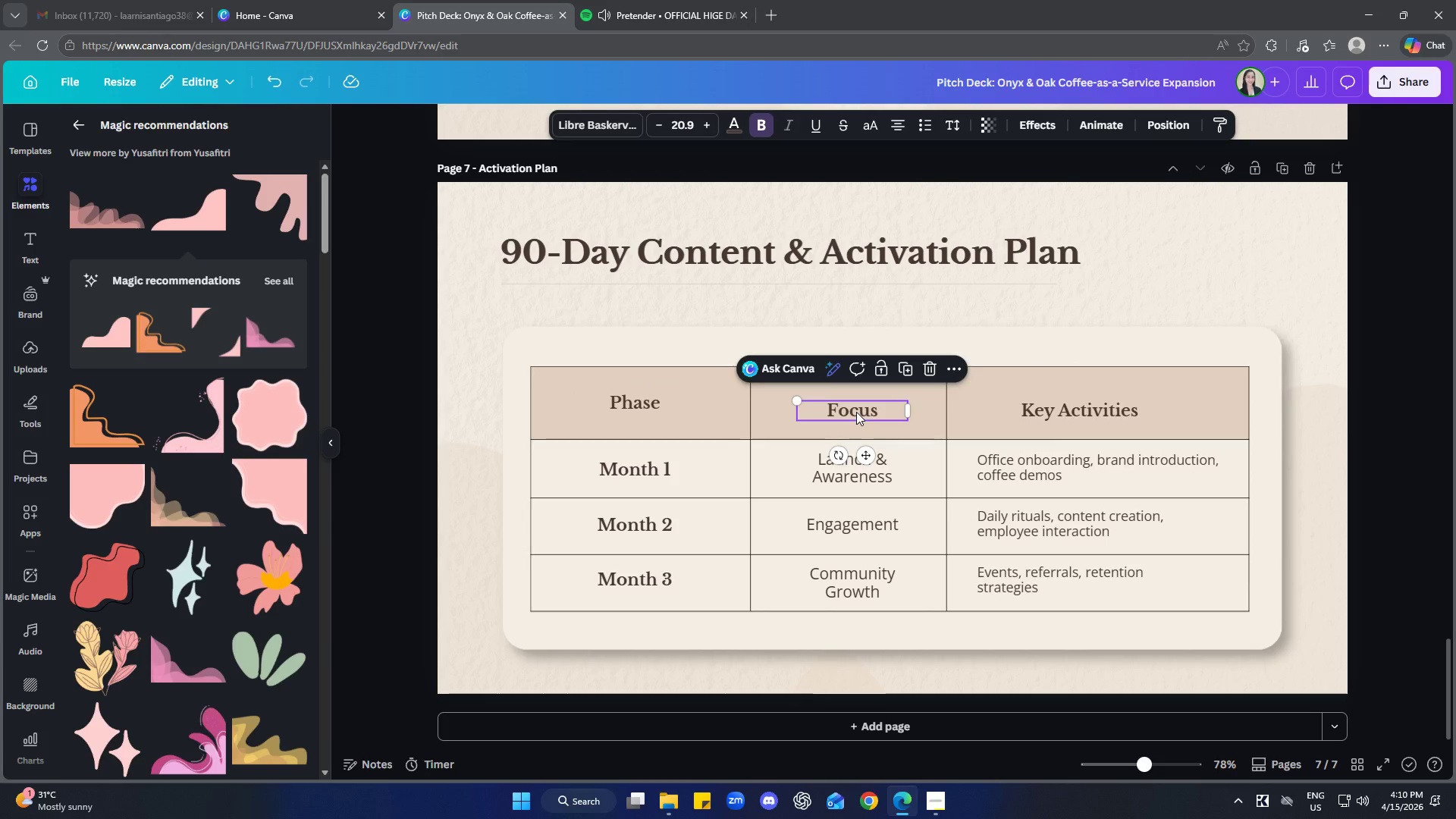 
key(ArrowUp)
 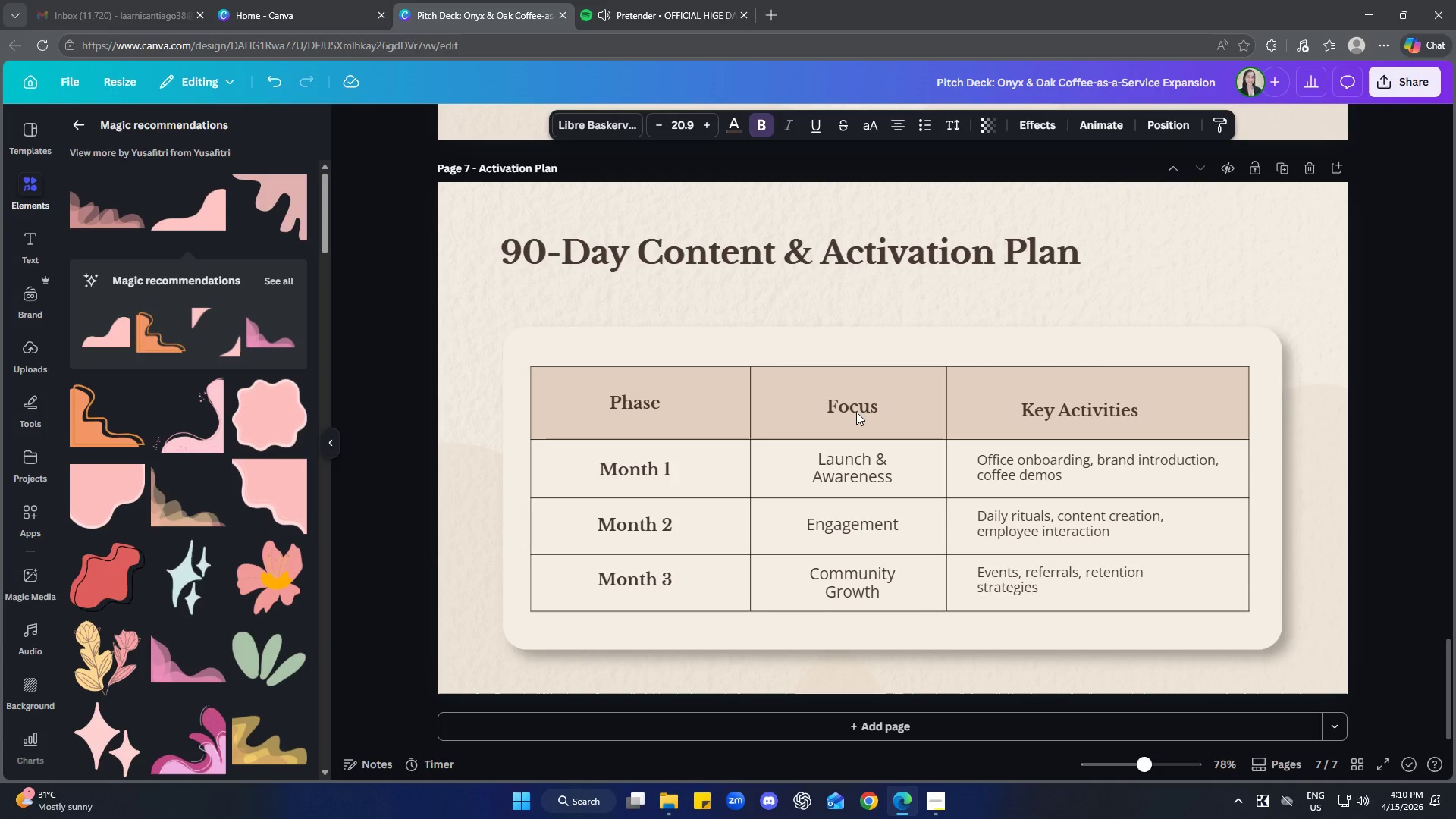 
key(ArrowUp)
 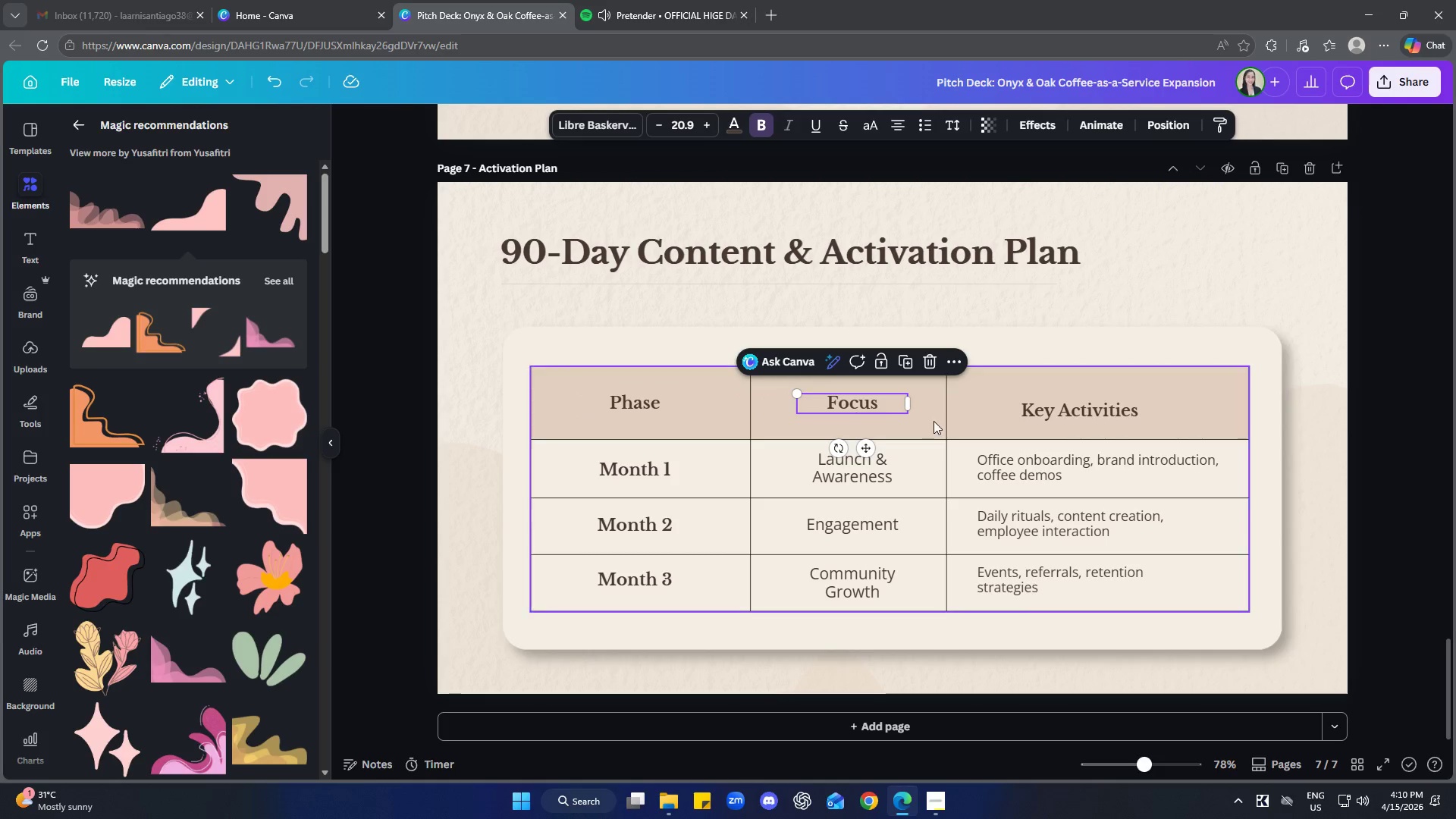 
left_click([1115, 413])
 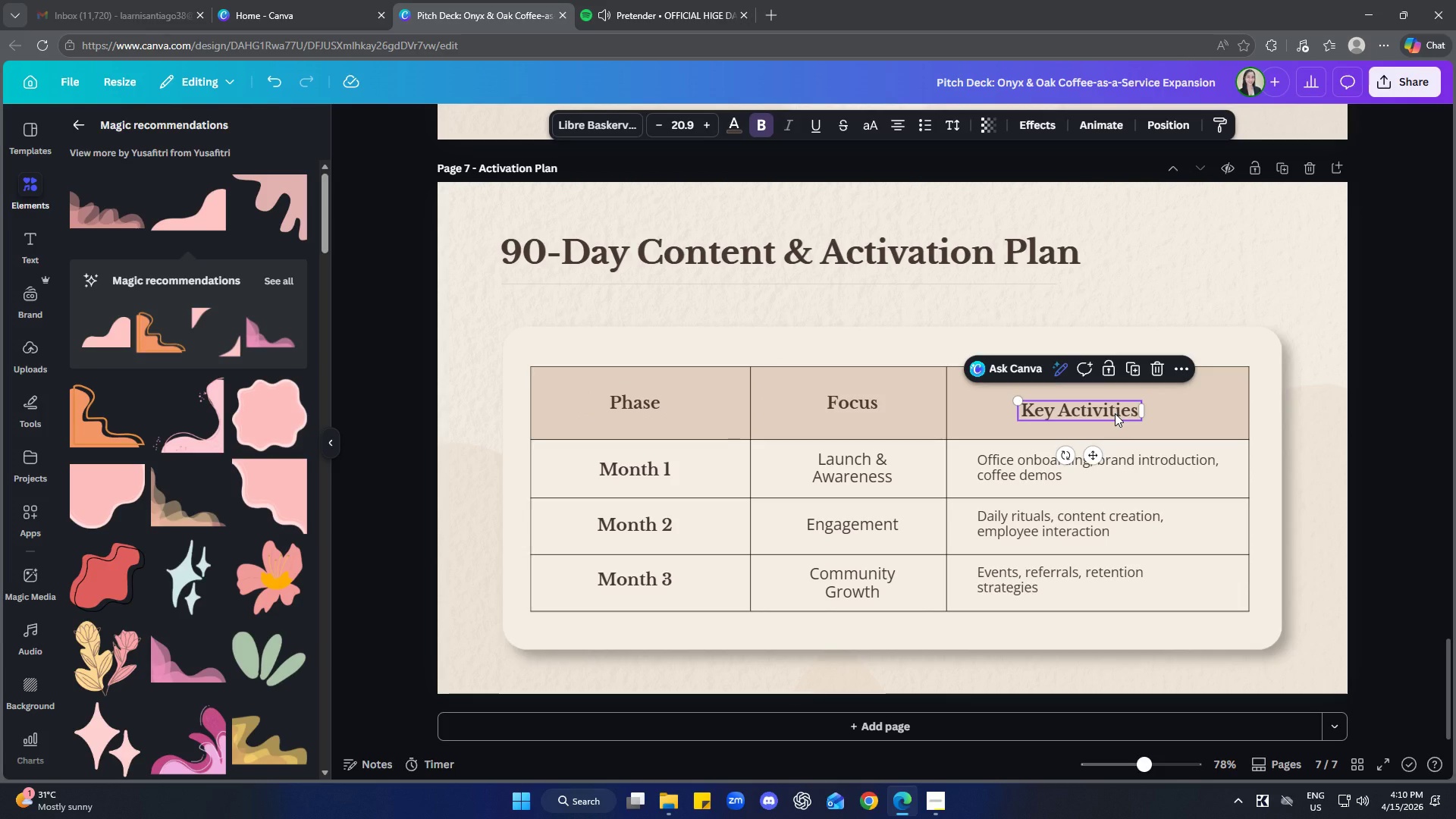 
key(ArrowUp)
 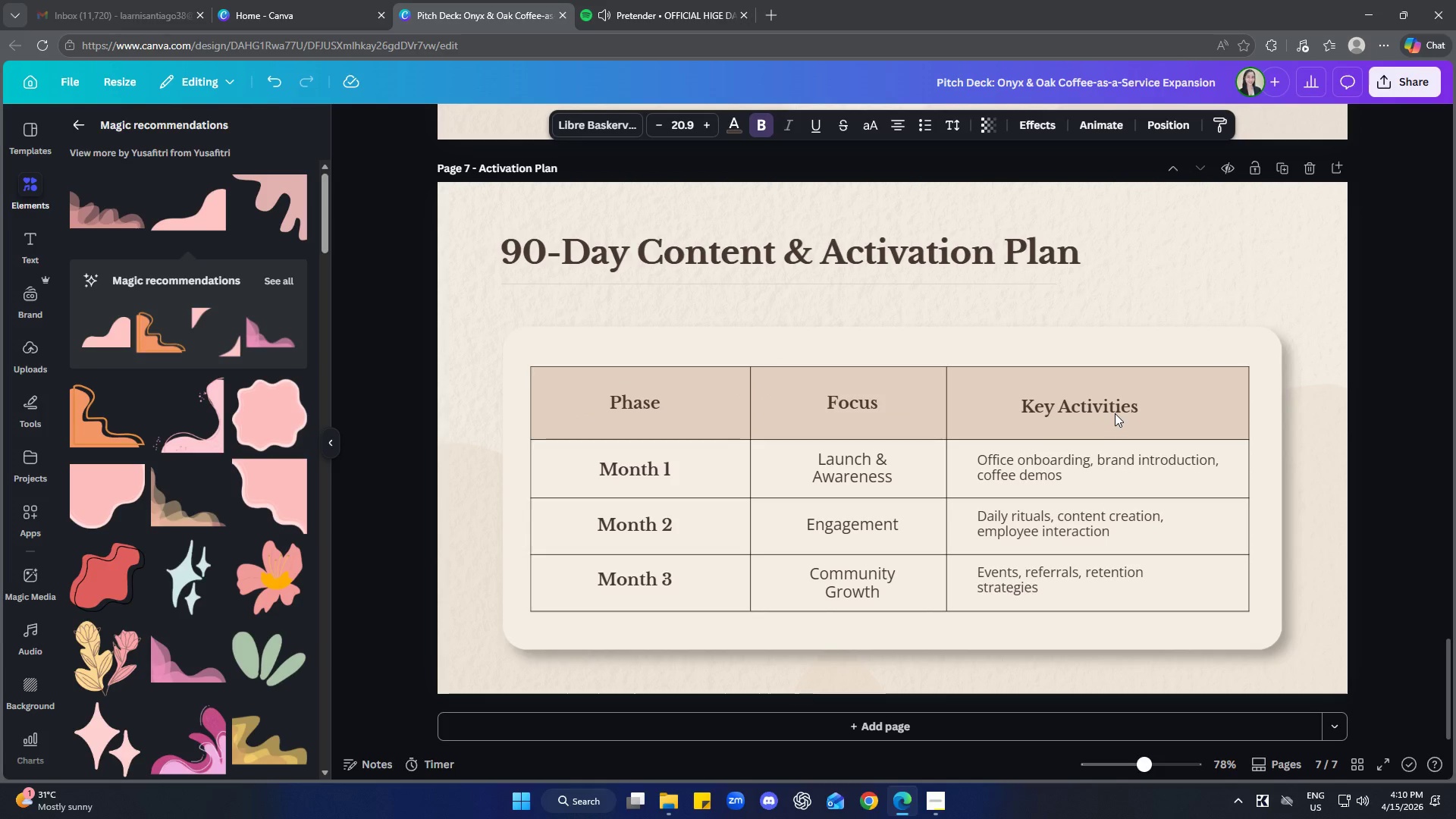 
key(ArrowUp)
 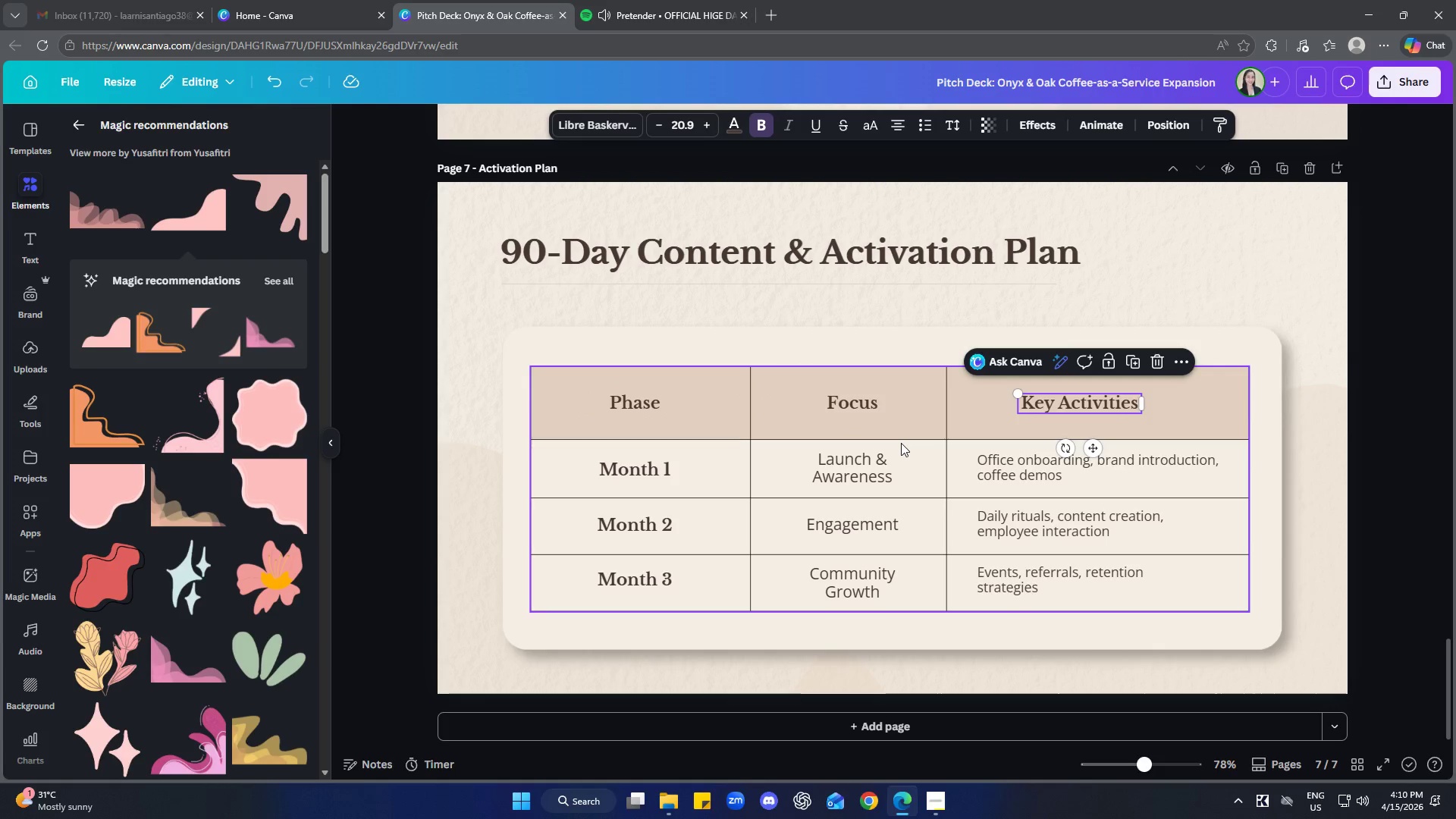 
left_click([900, 438])
 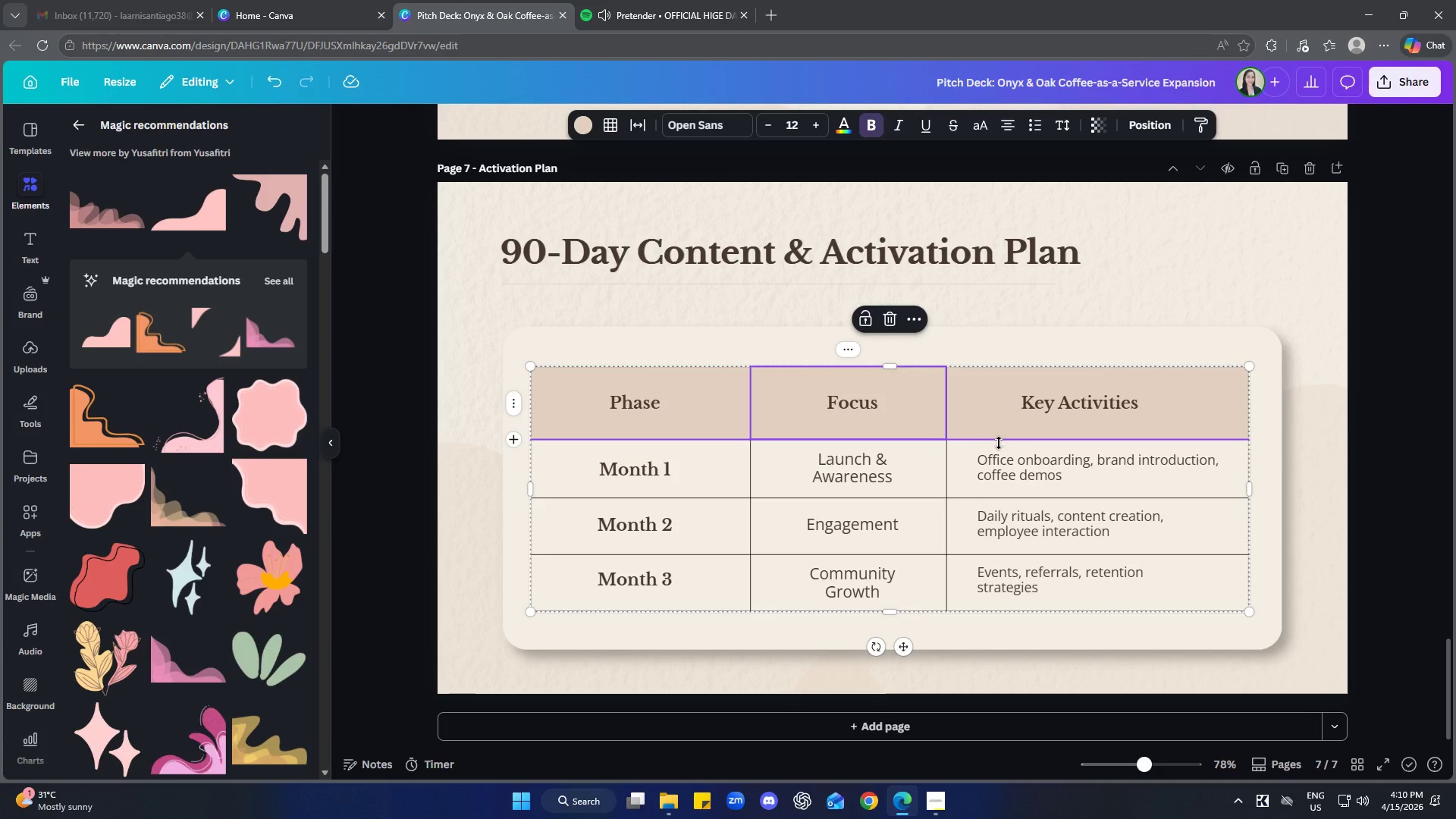 
left_click_drag(start_coordinate=[972, 438], to_coordinate=[973, 430])
 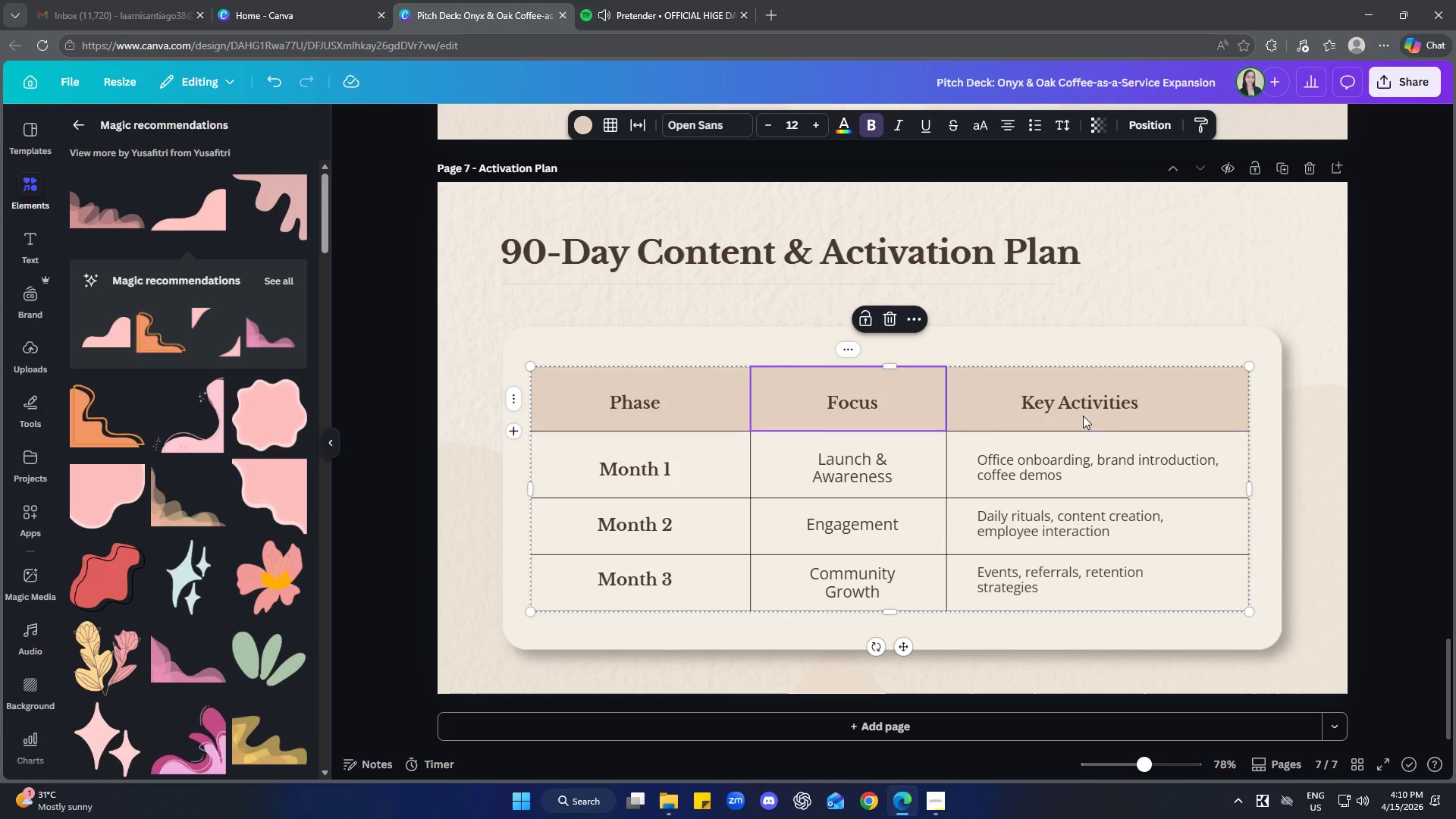 
left_click([1087, 398])
 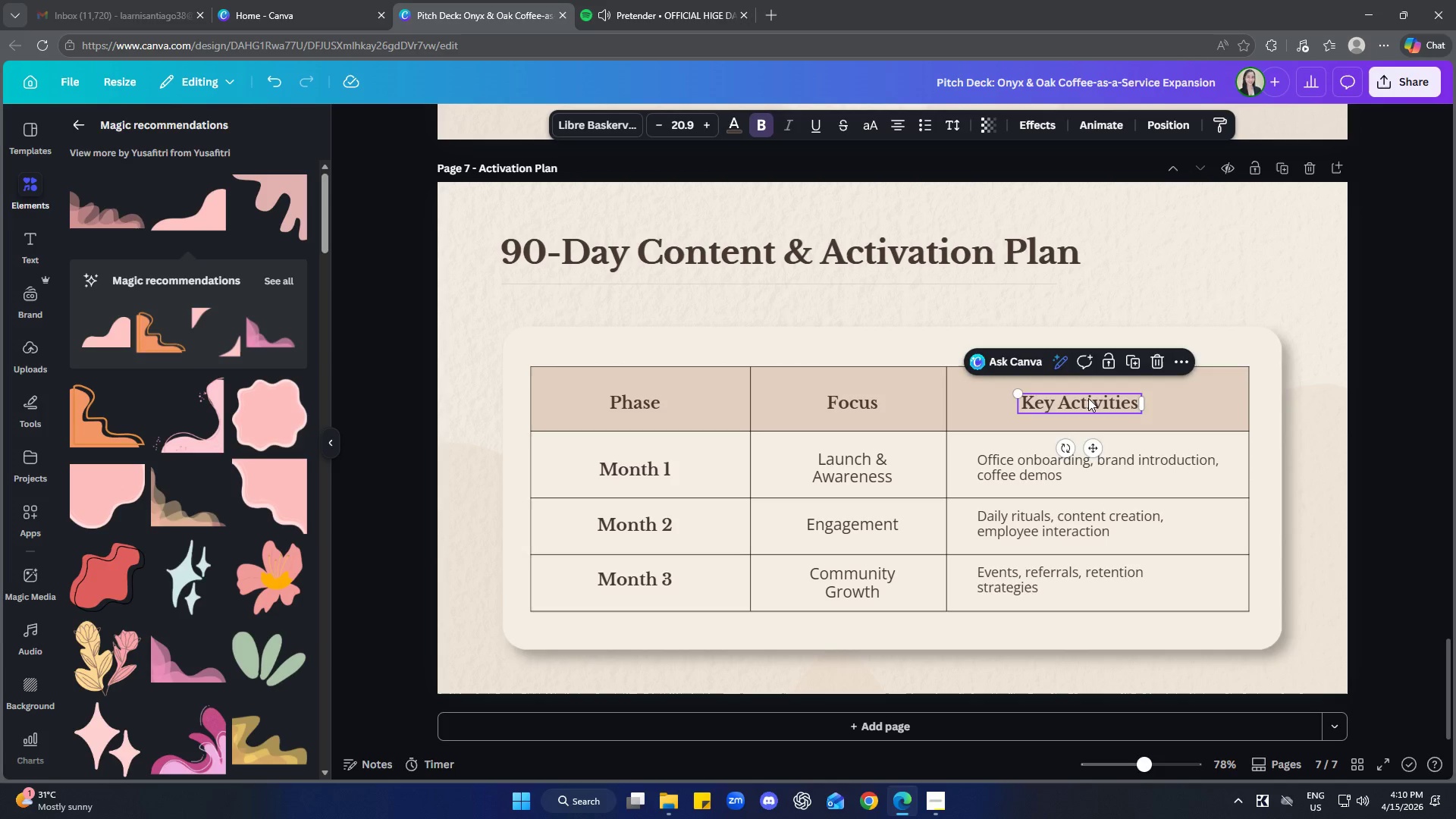 
key(ArrowRight)
 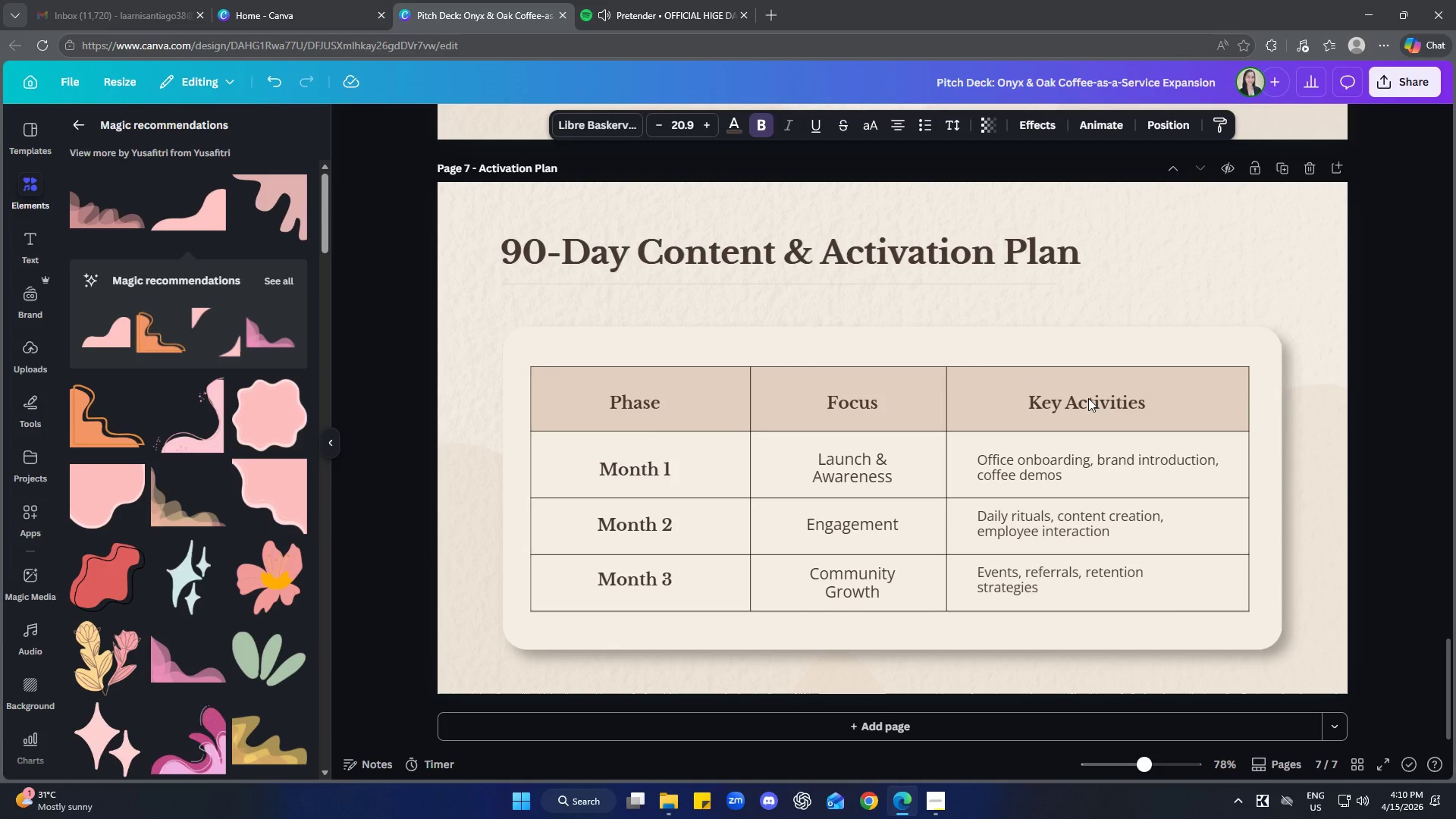 
key(ArrowRight)
 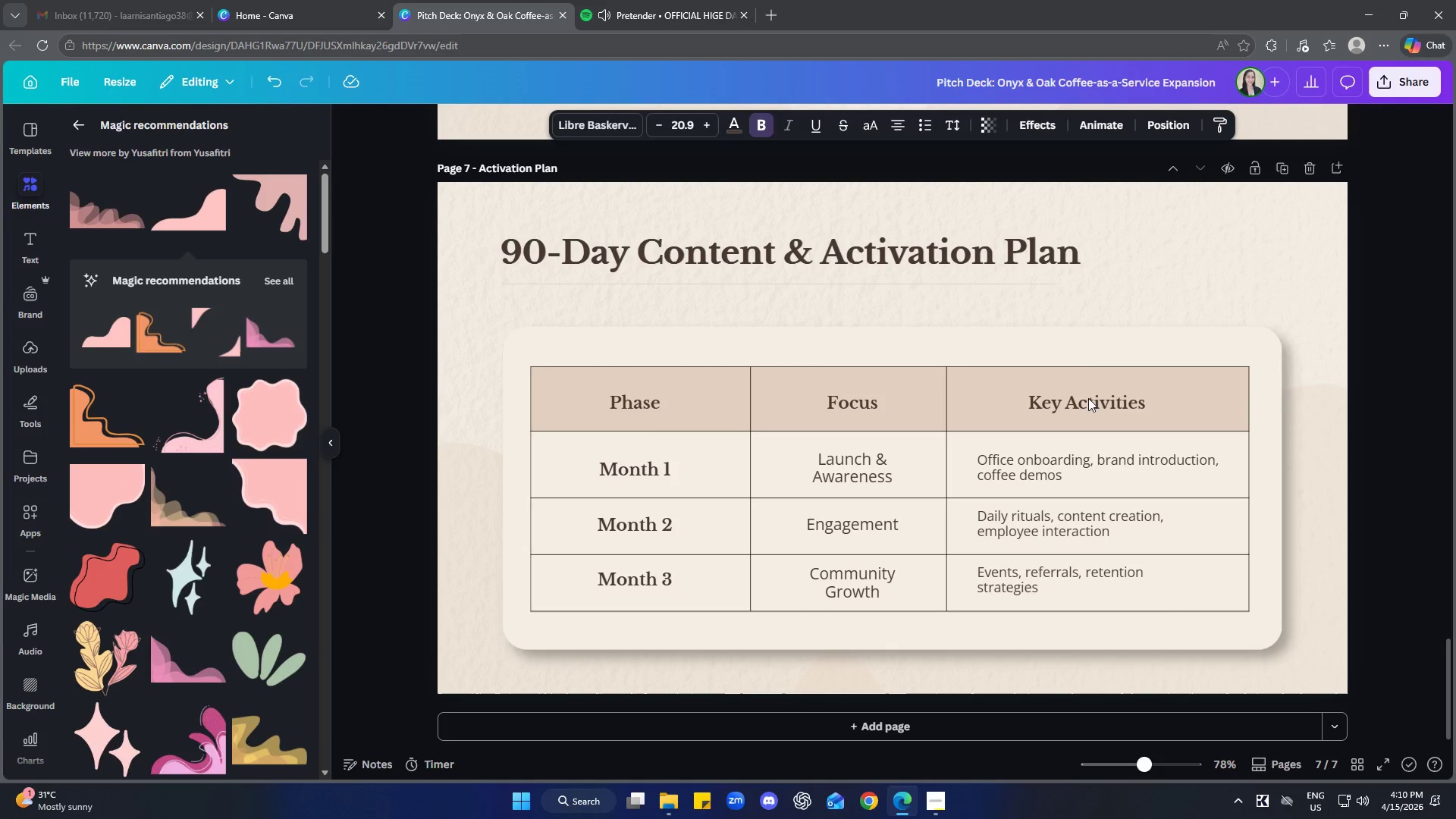 
key(ArrowRight)
 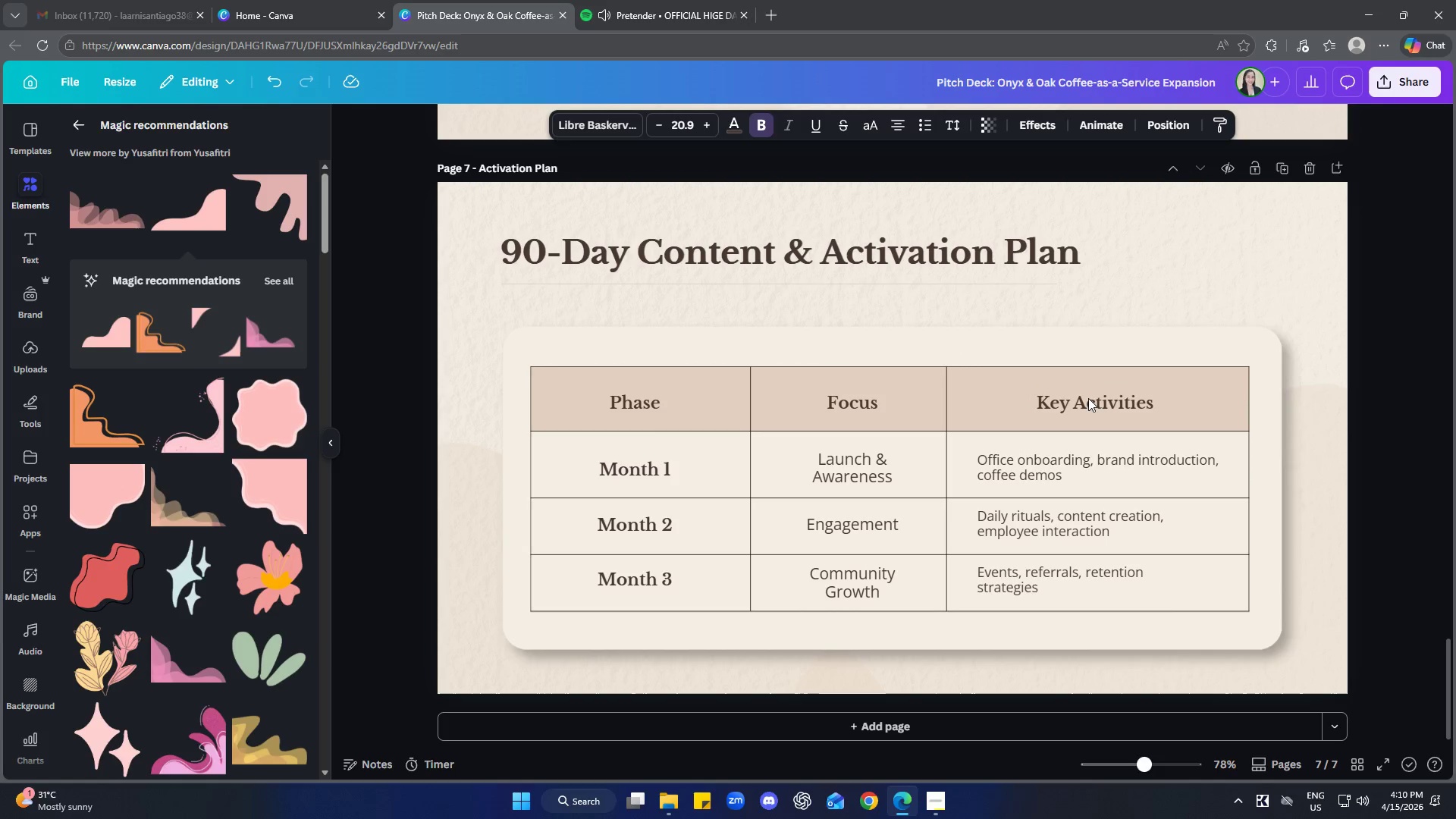 
key(ArrowRight)
 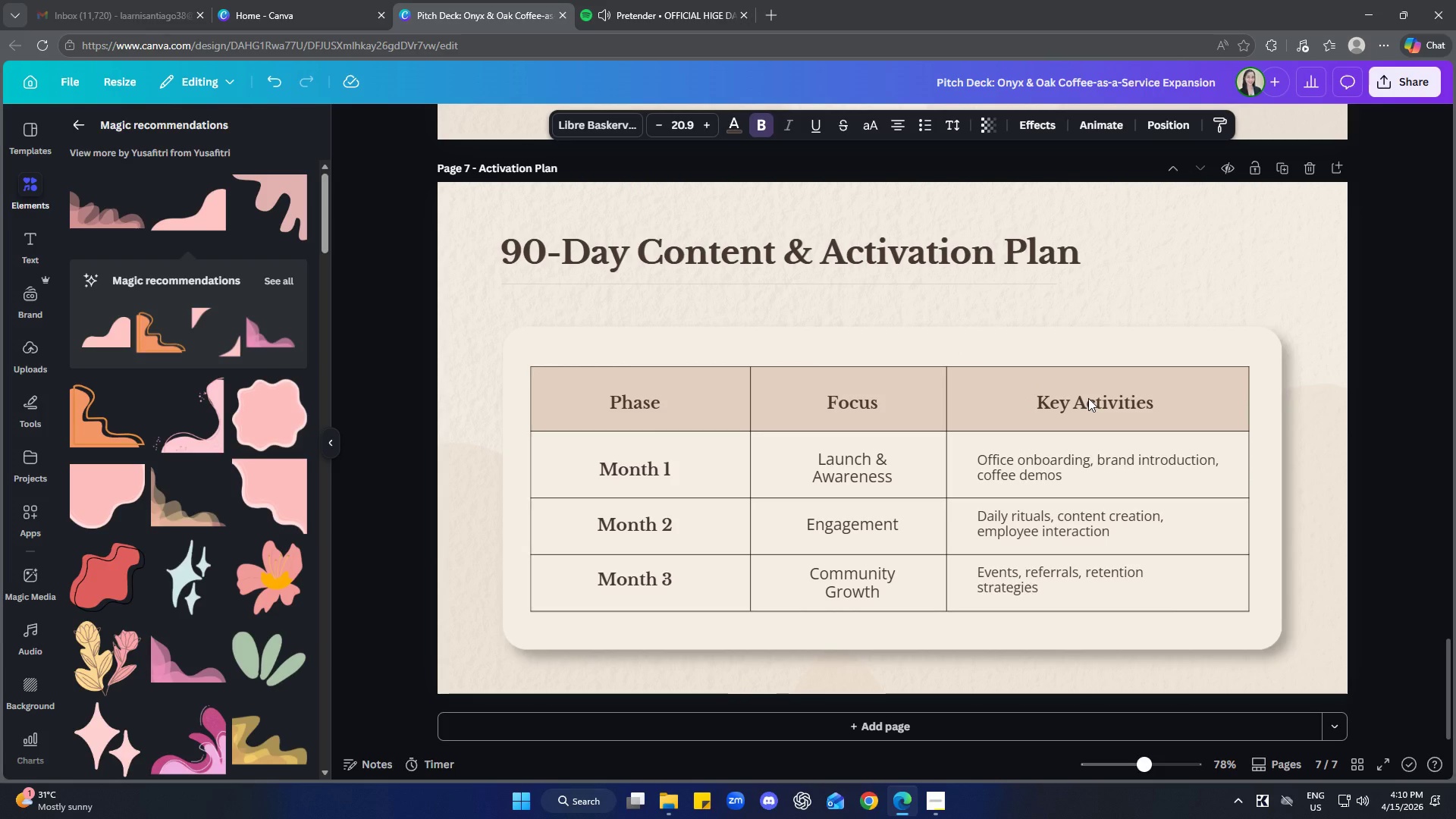 
key(ArrowRight)
 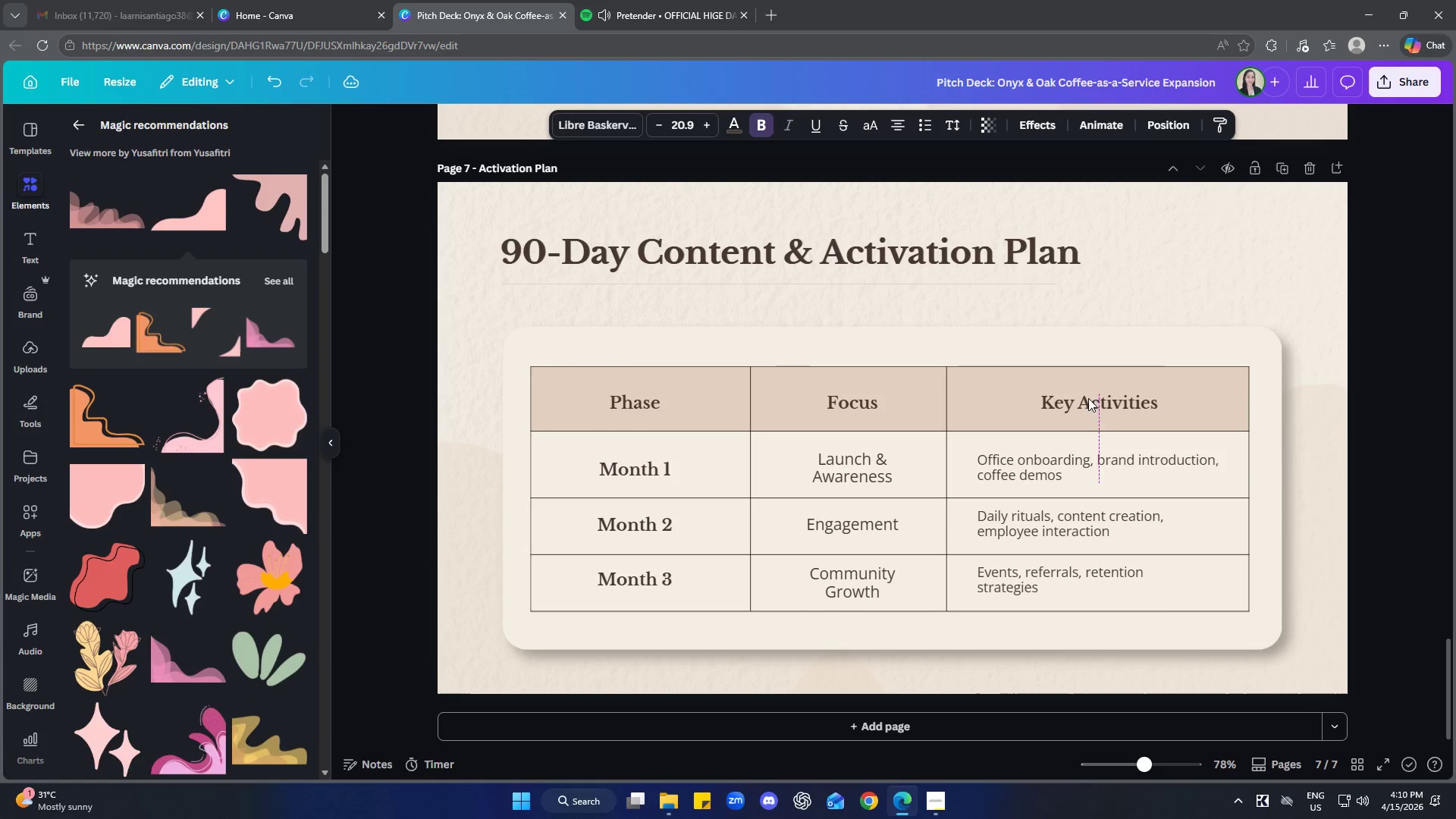 
key(ArrowRight)
 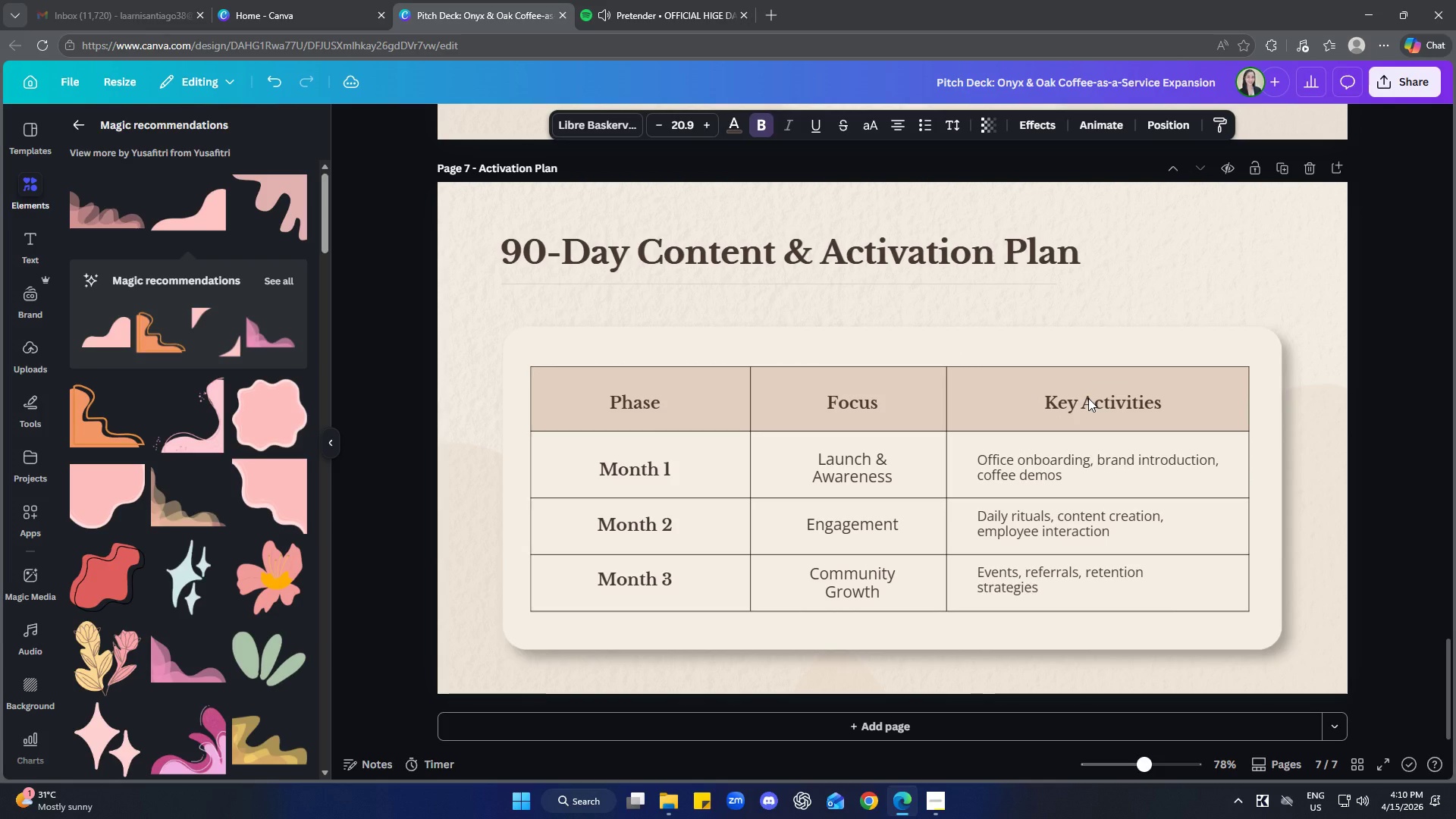 
key(ArrowRight)
 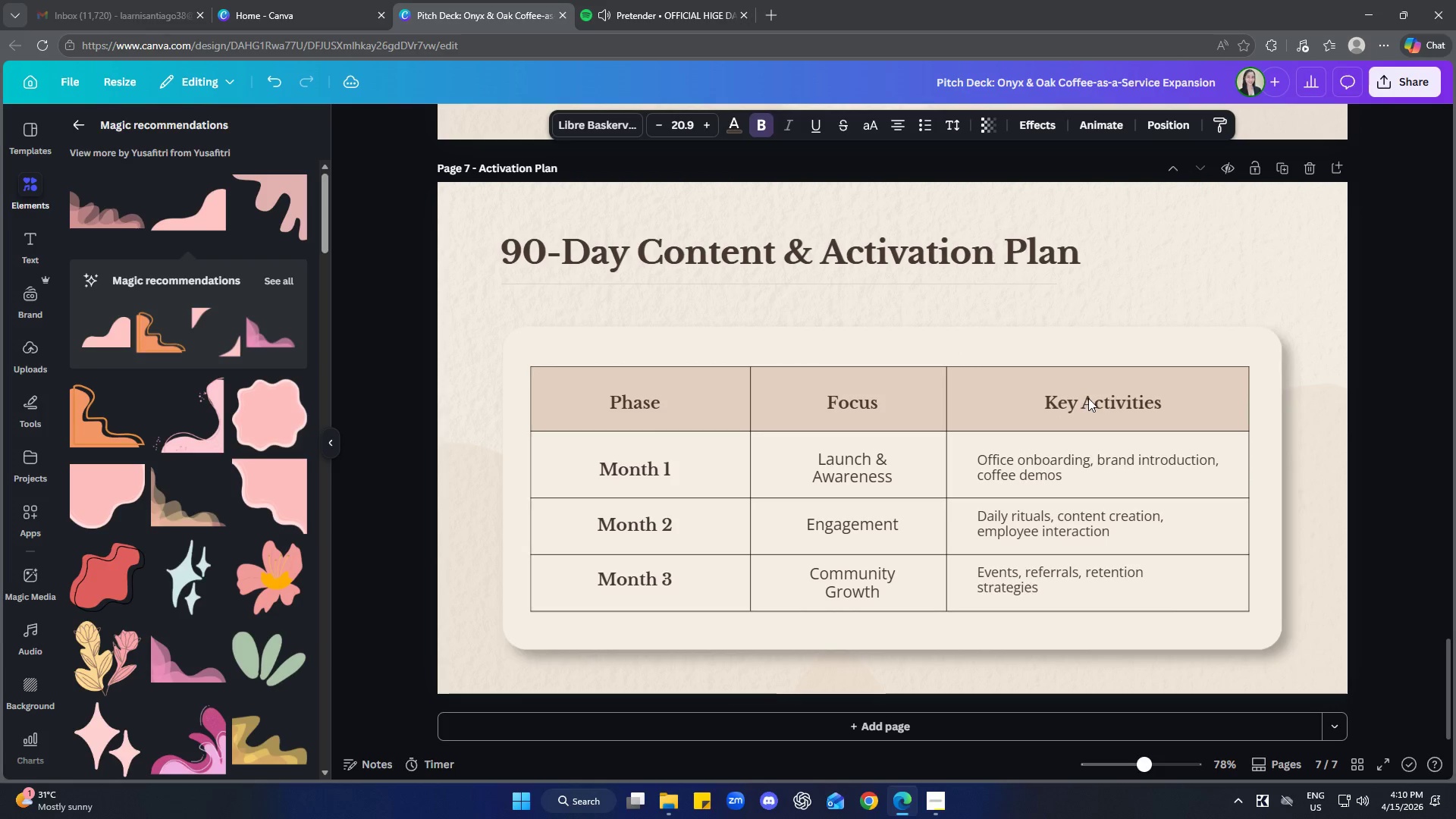 
key(ArrowLeft)
 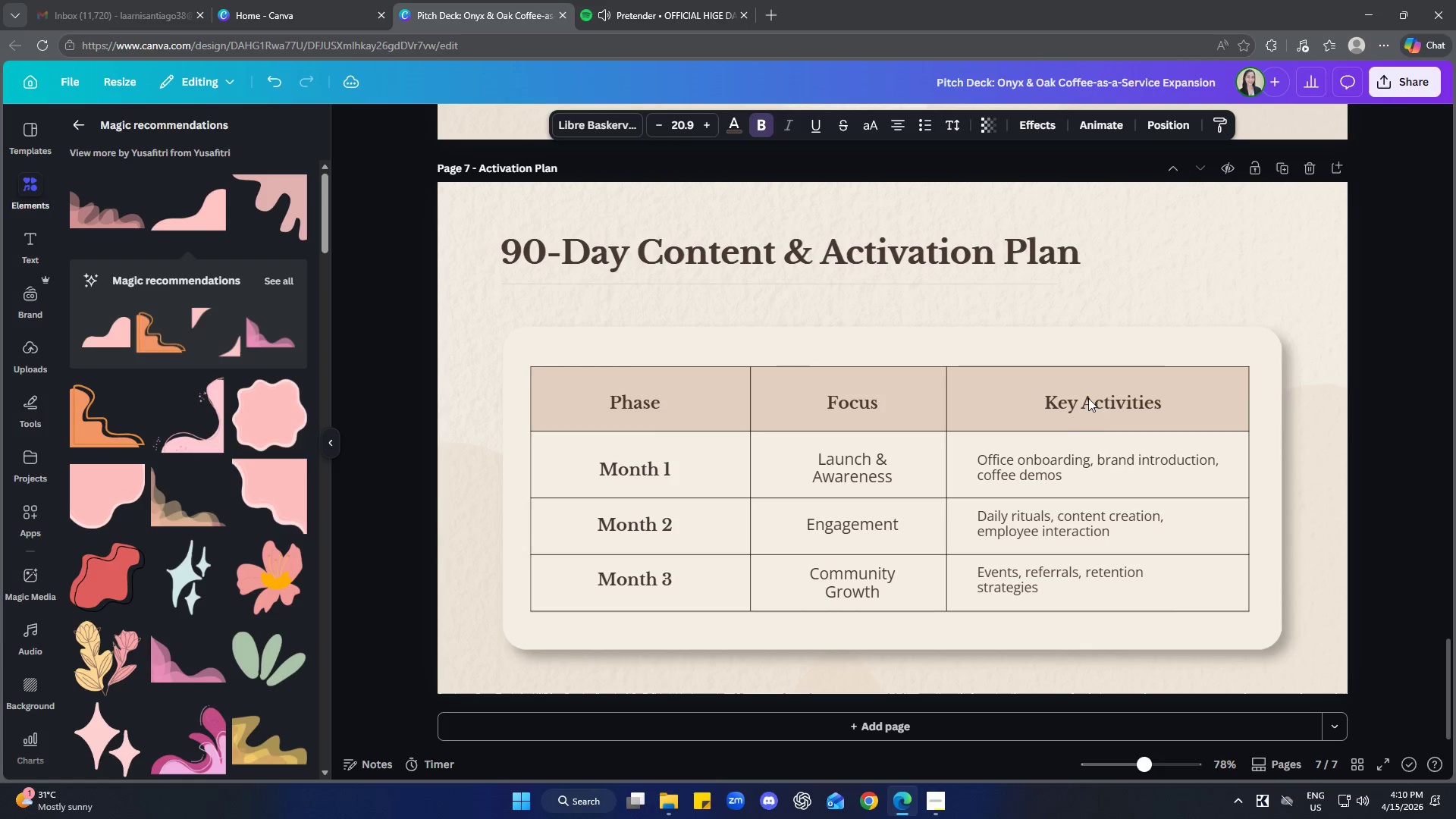 
key(ArrowLeft)
 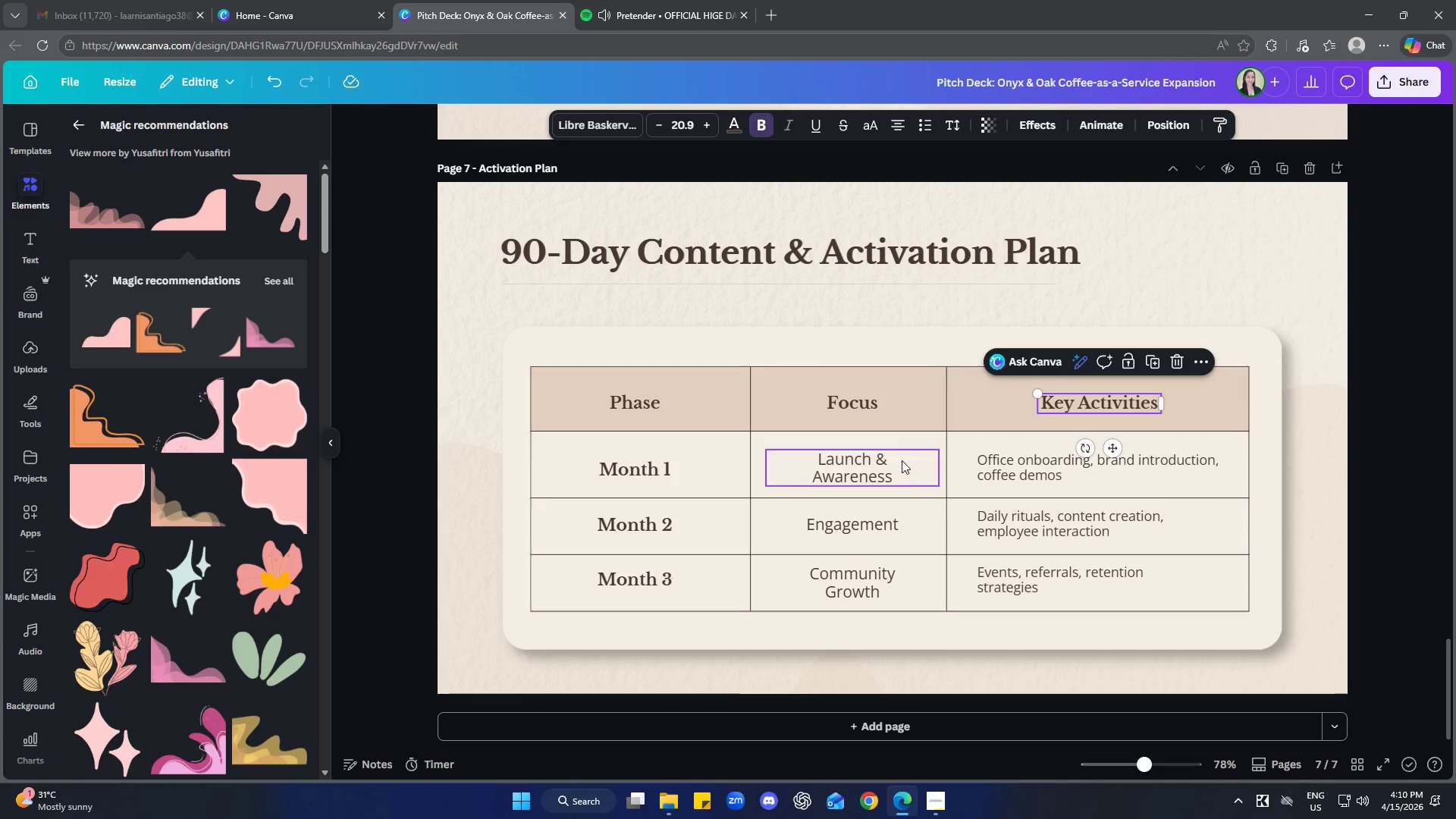 
left_click([867, 412])
 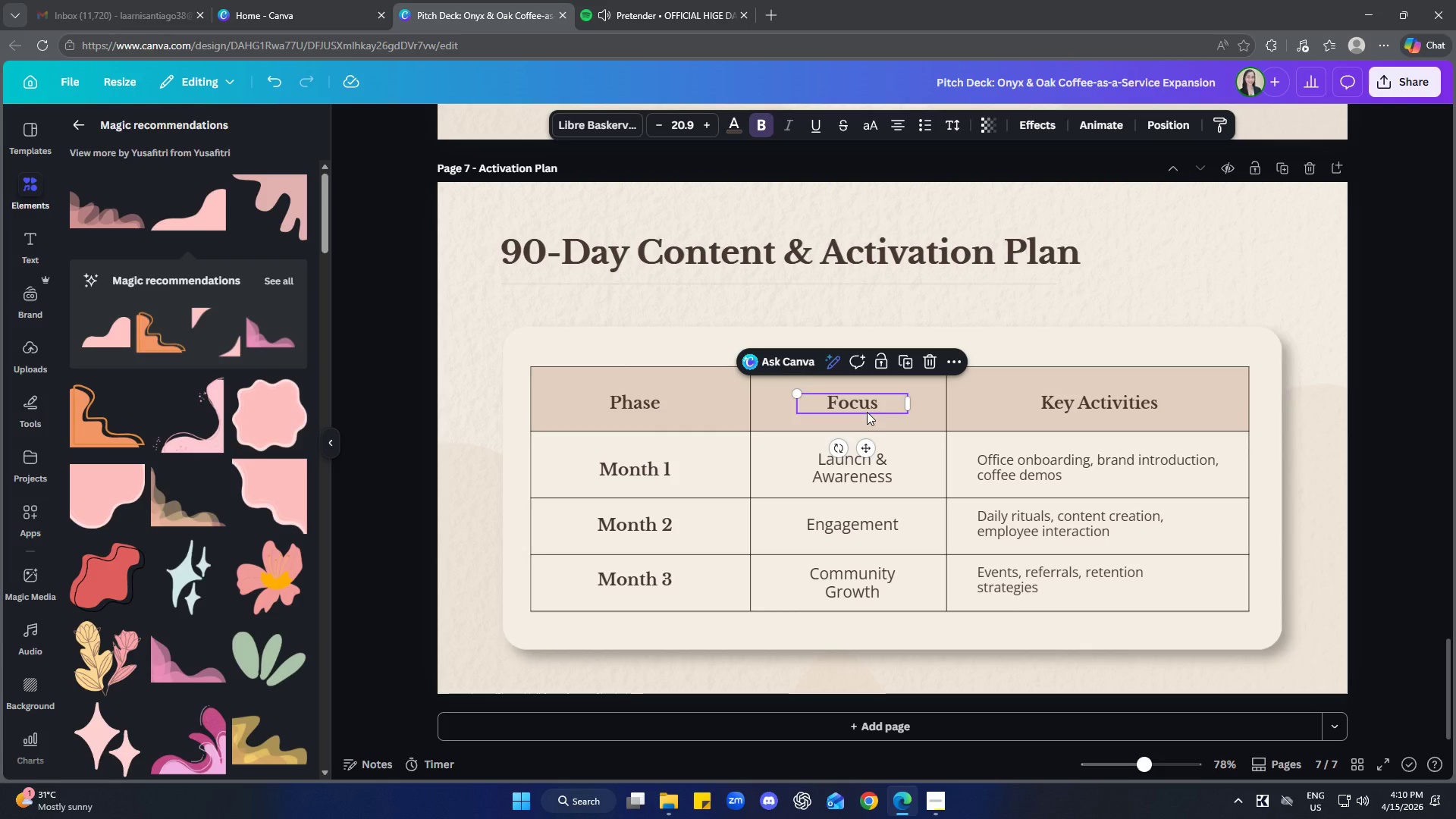 
key(ArrowLeft)
 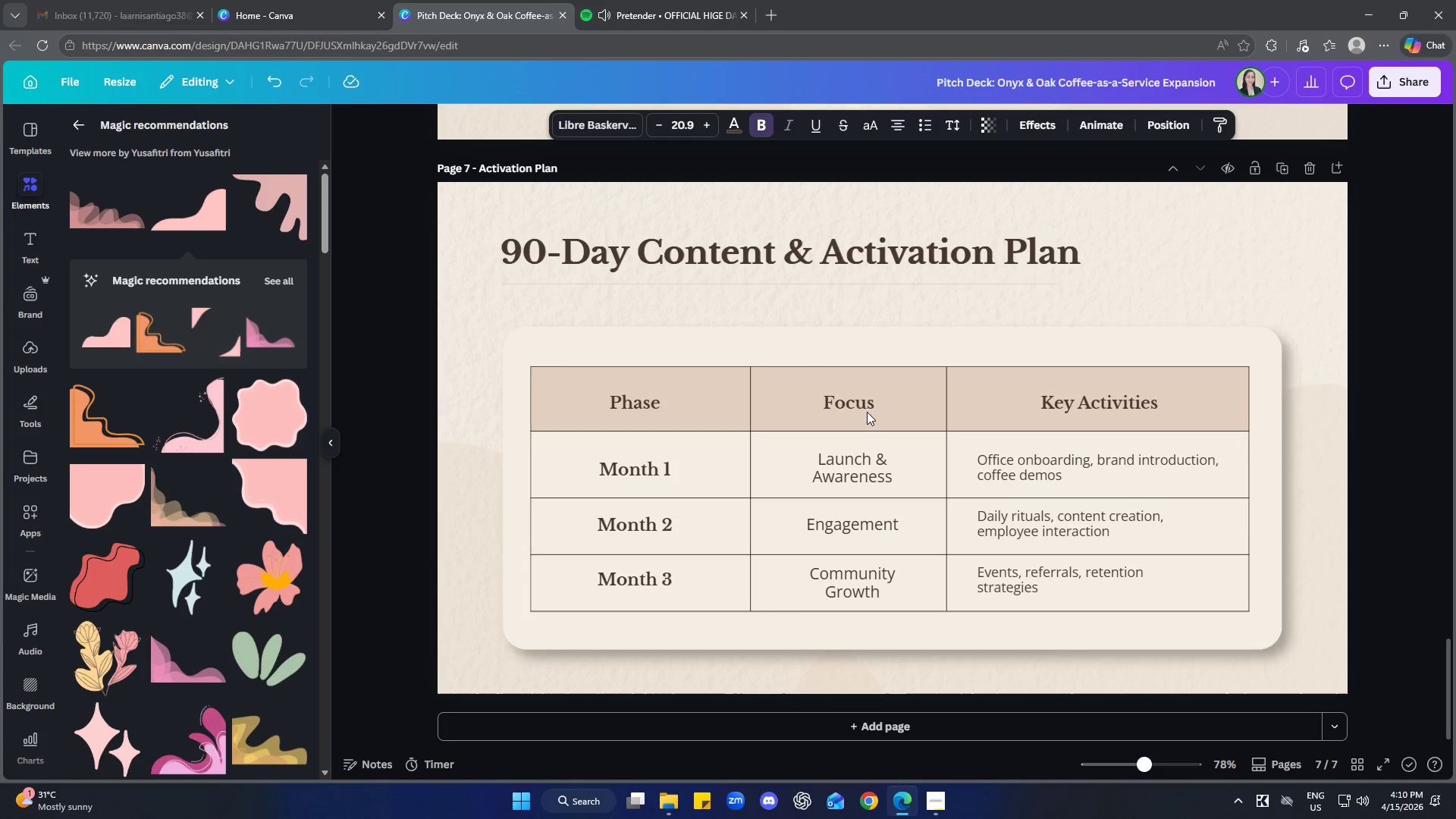 
key(ArrowLeft)
 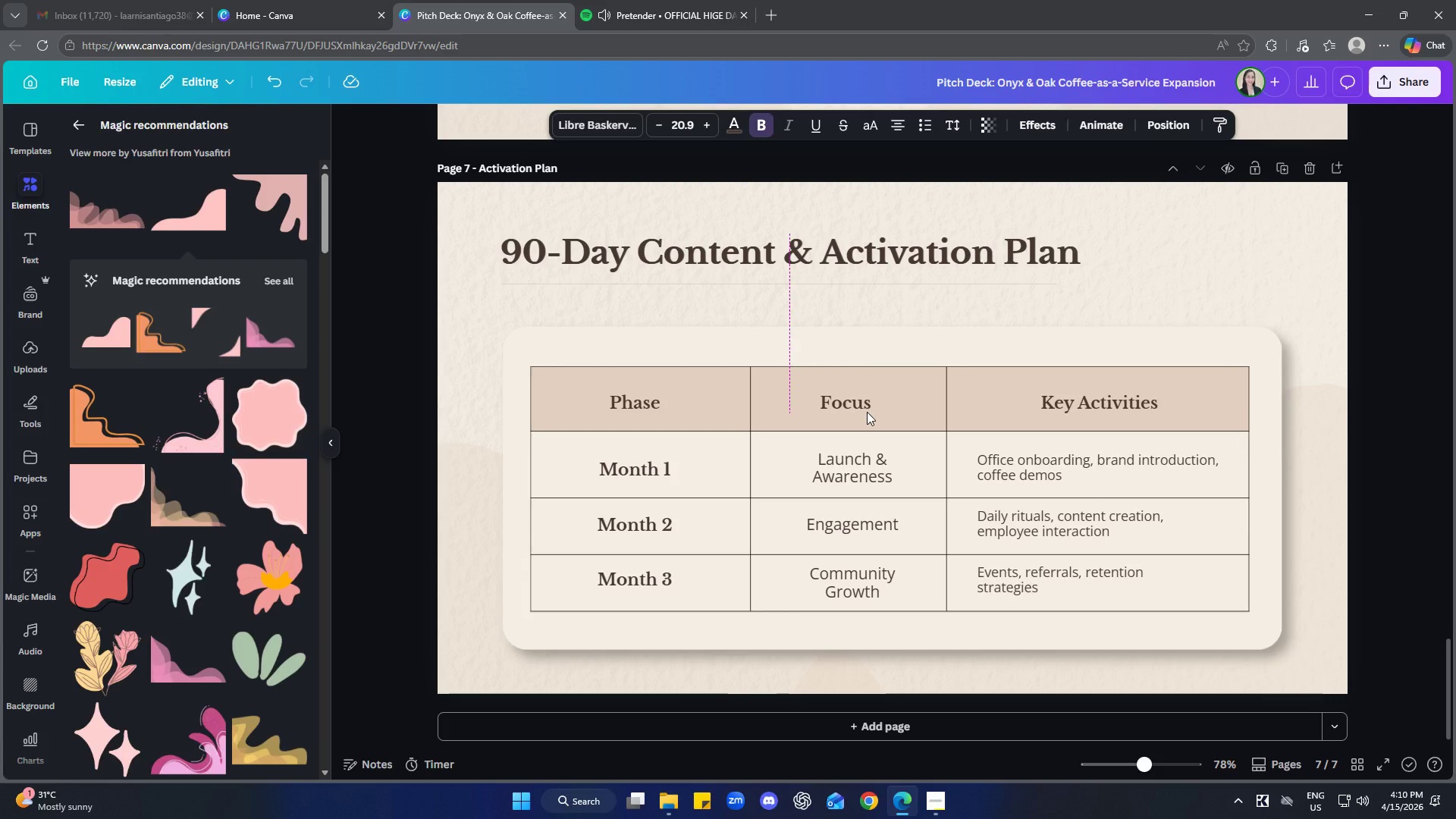 
key(ArrowRight)
 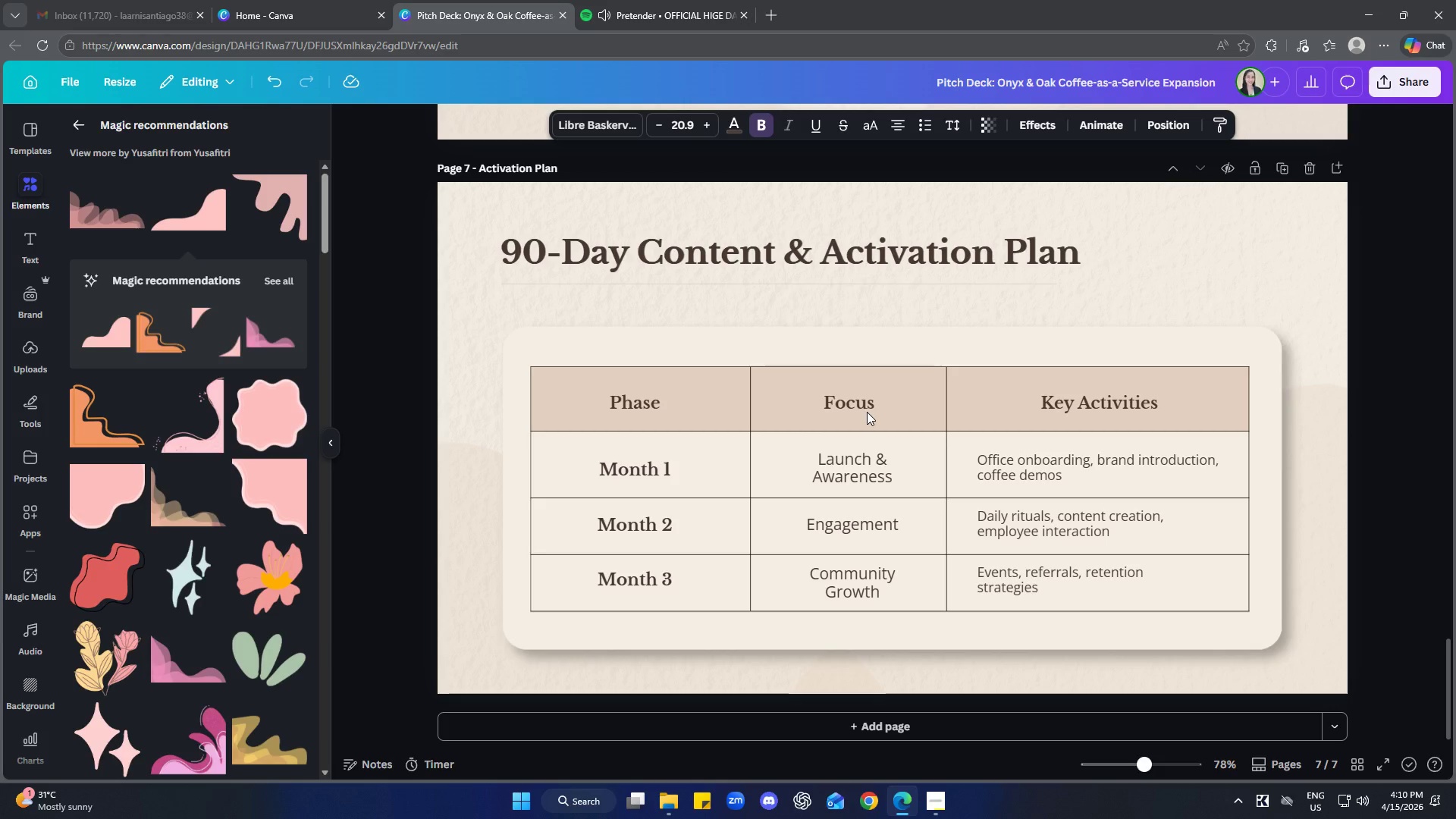 
key(ArrowUp)
 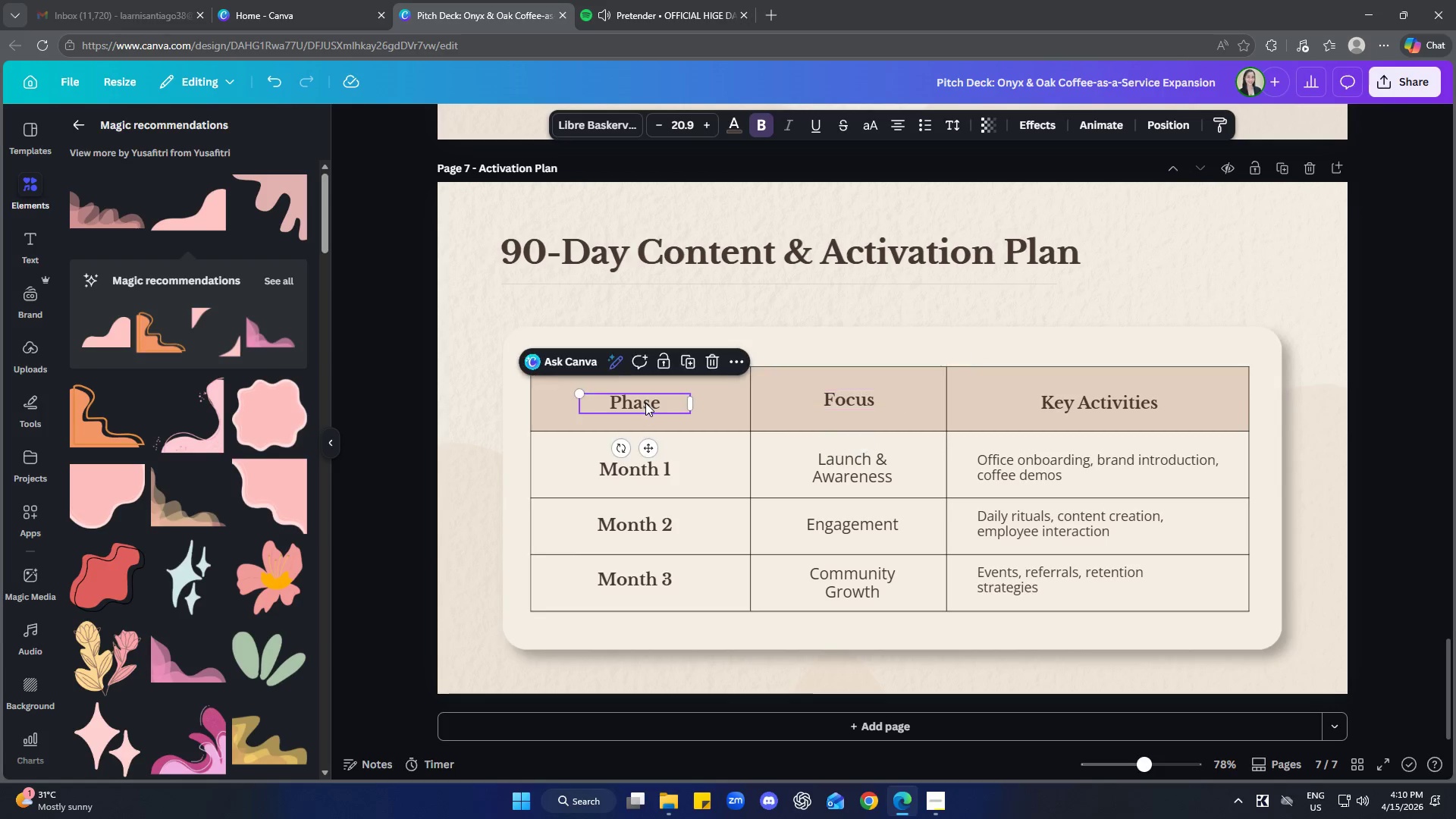 
key(ArrowUp)
 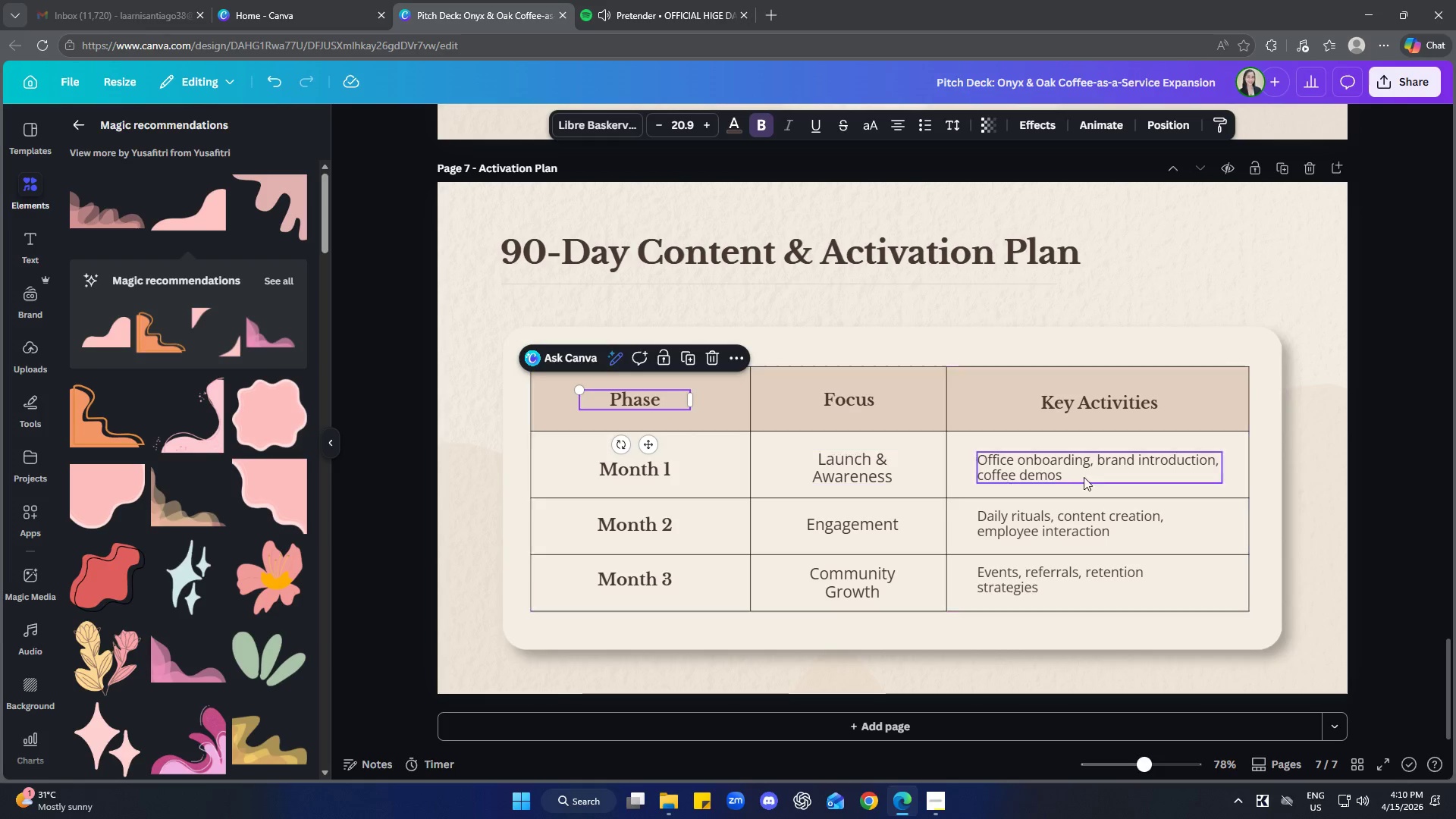 
left_click([1145, 403])
 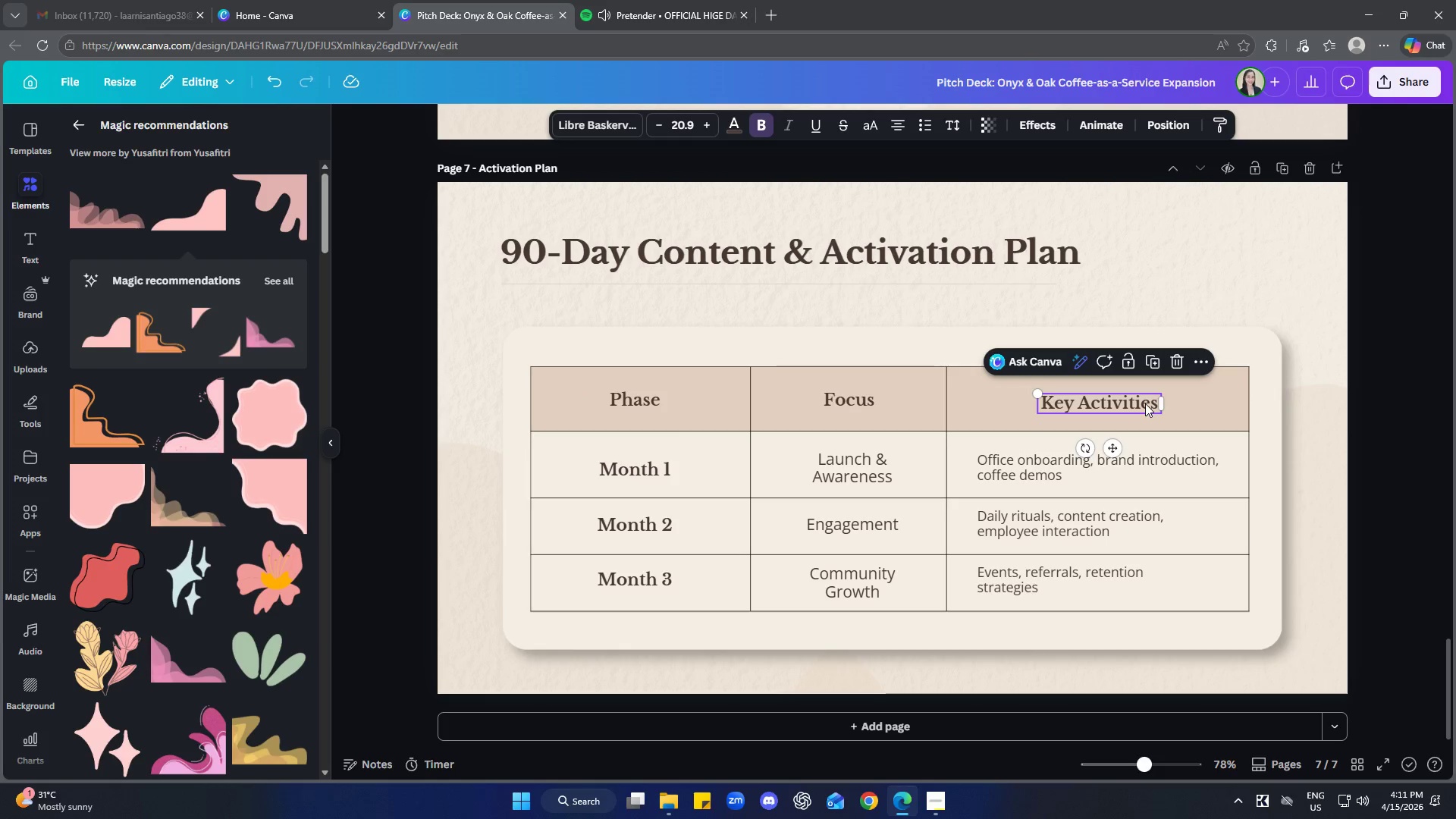 
key(ArrowUp)
 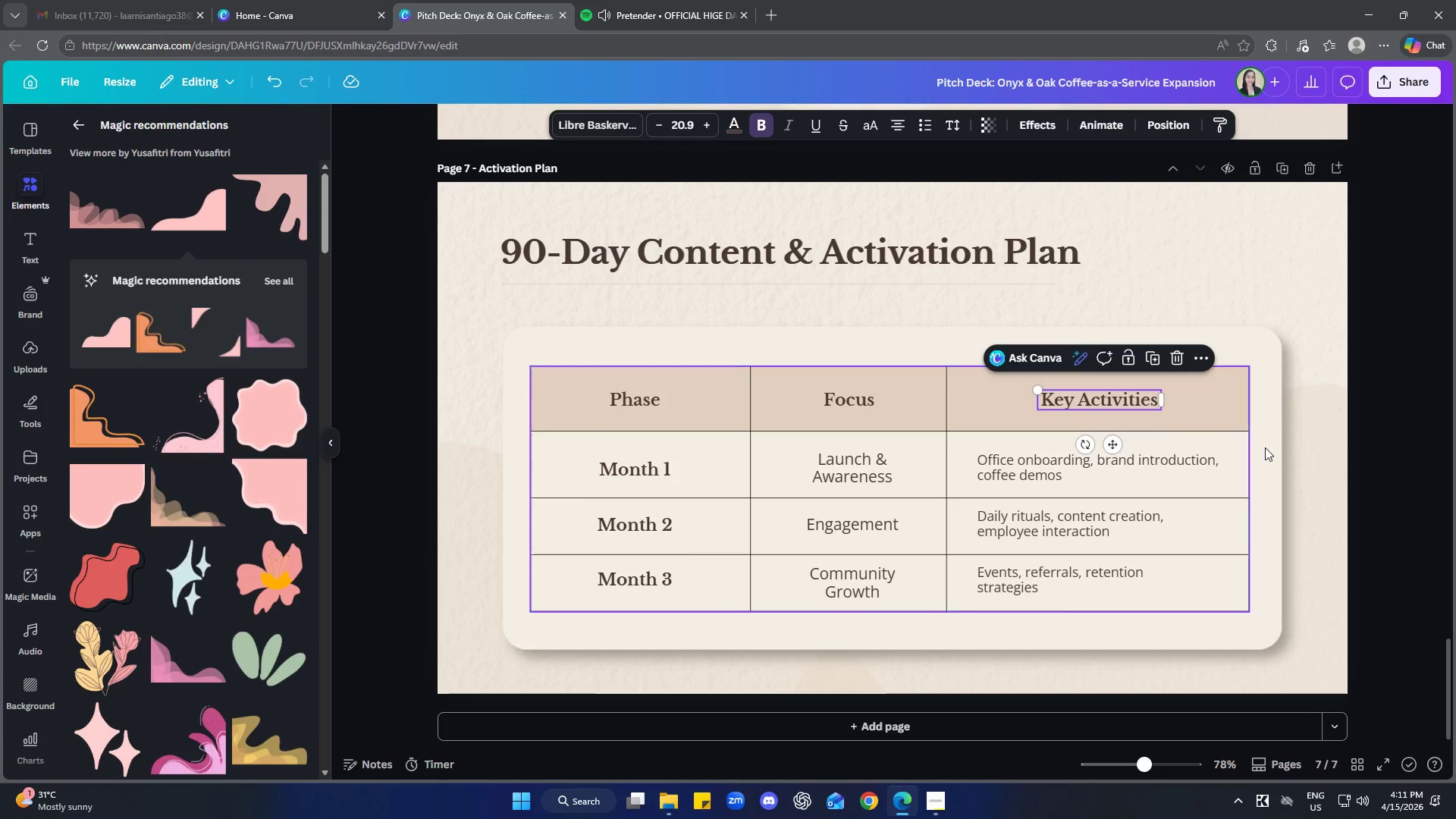 
left_click([1455, 314])
 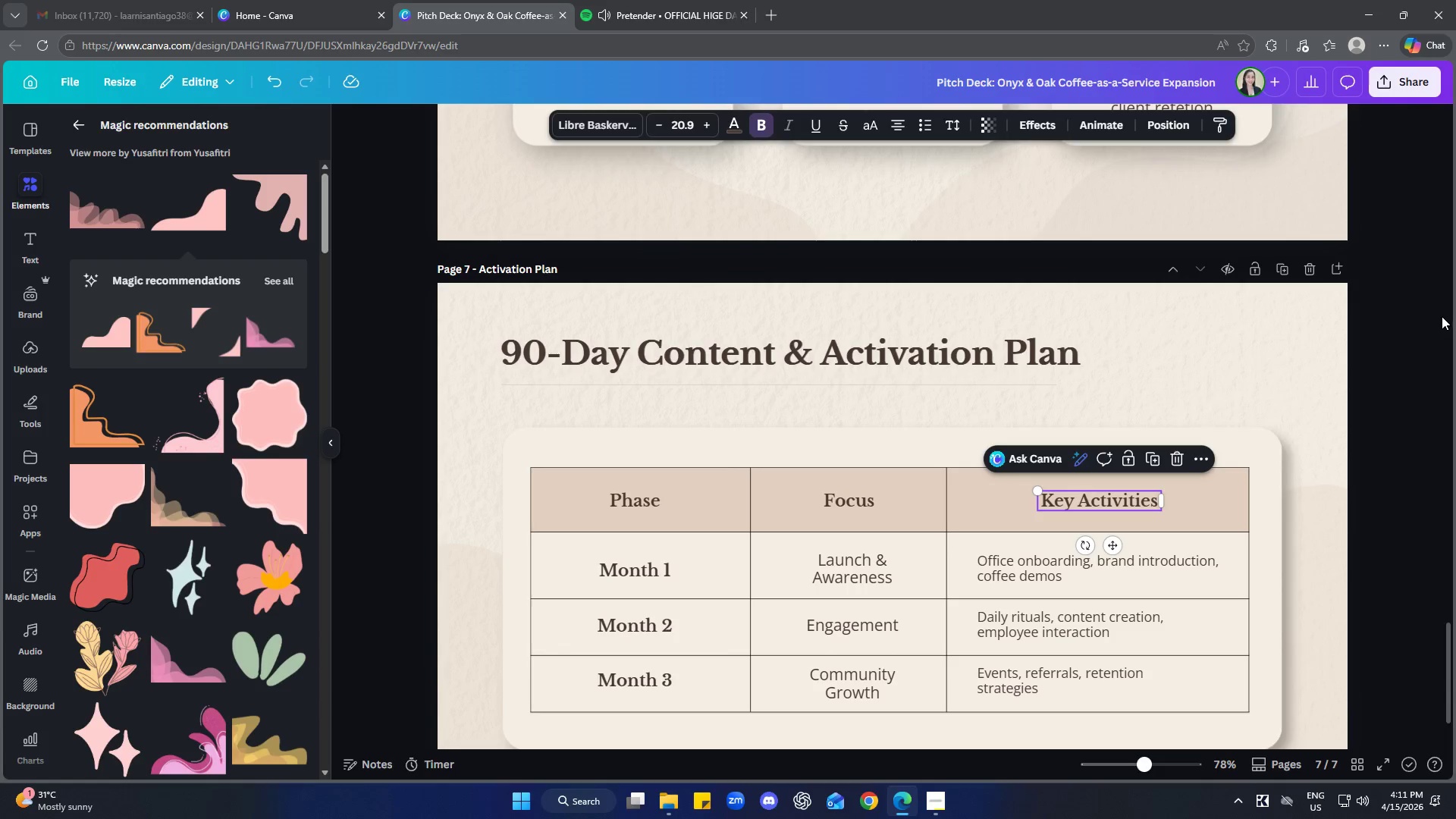 
scroll: coordinate [1380, 431], scroll_direction: down, amount: 2.0
 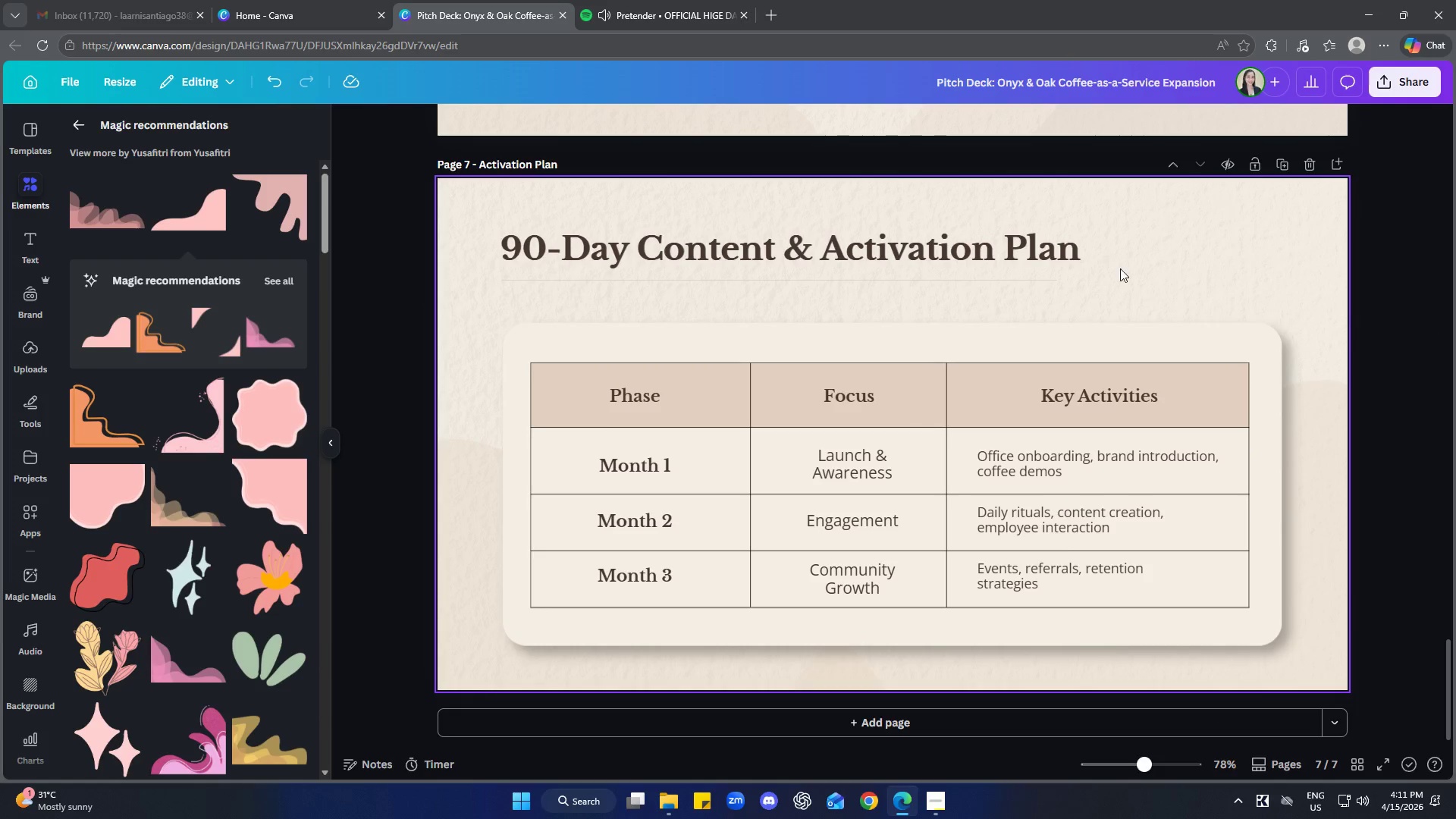 
left_click([648, 469])
 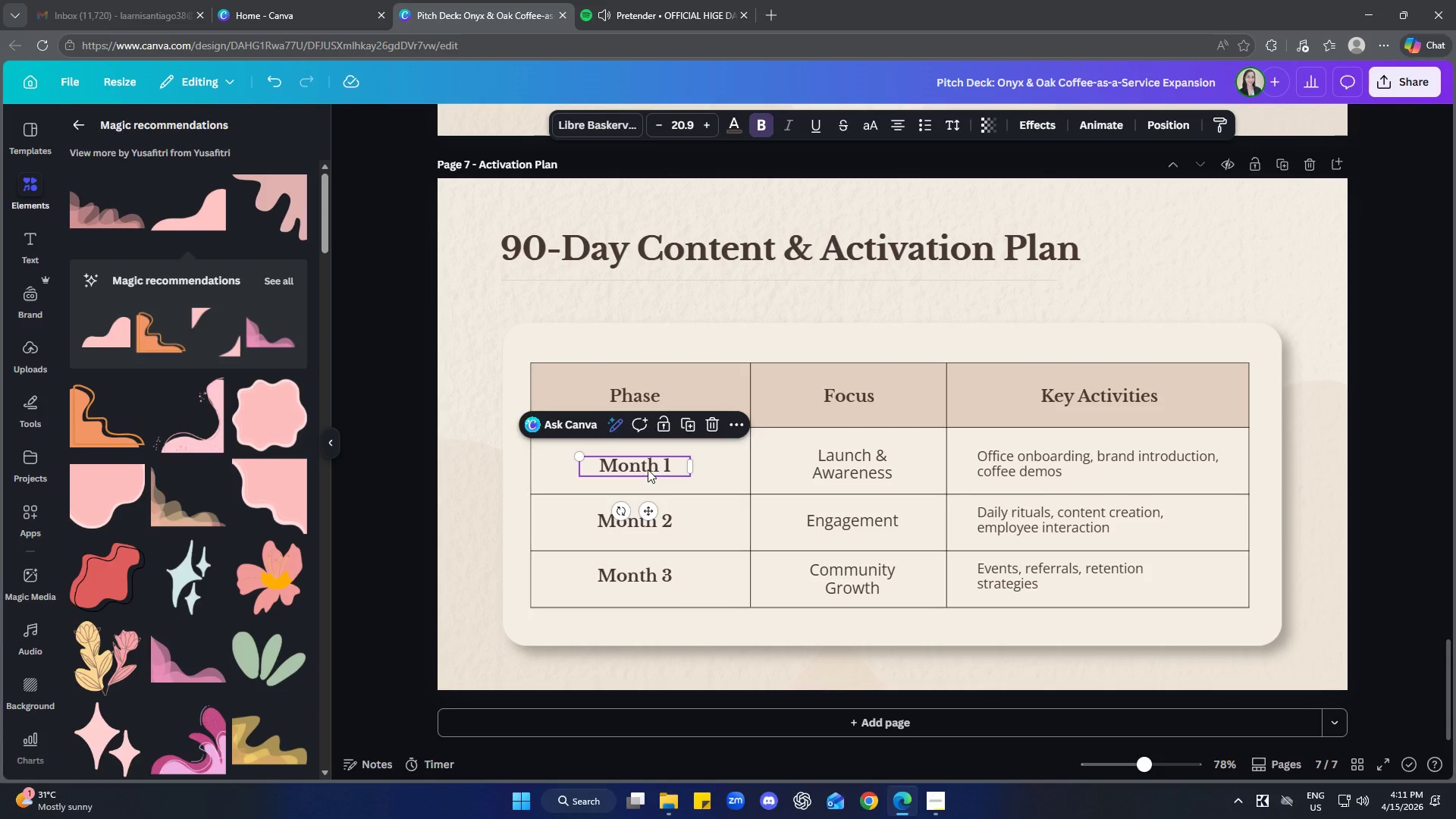 
key(ArrowUp)
 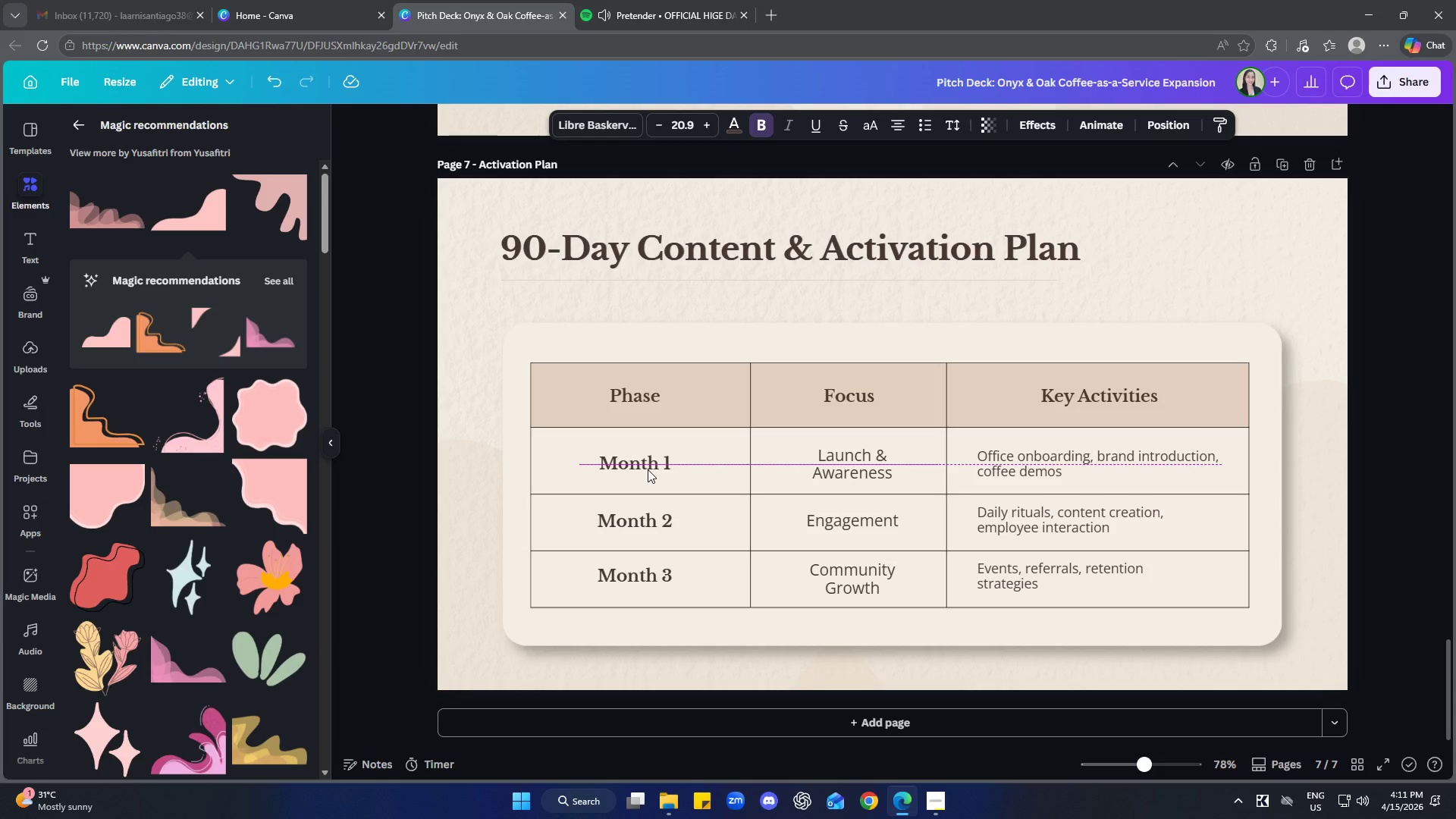 
key(ArrowUp)
 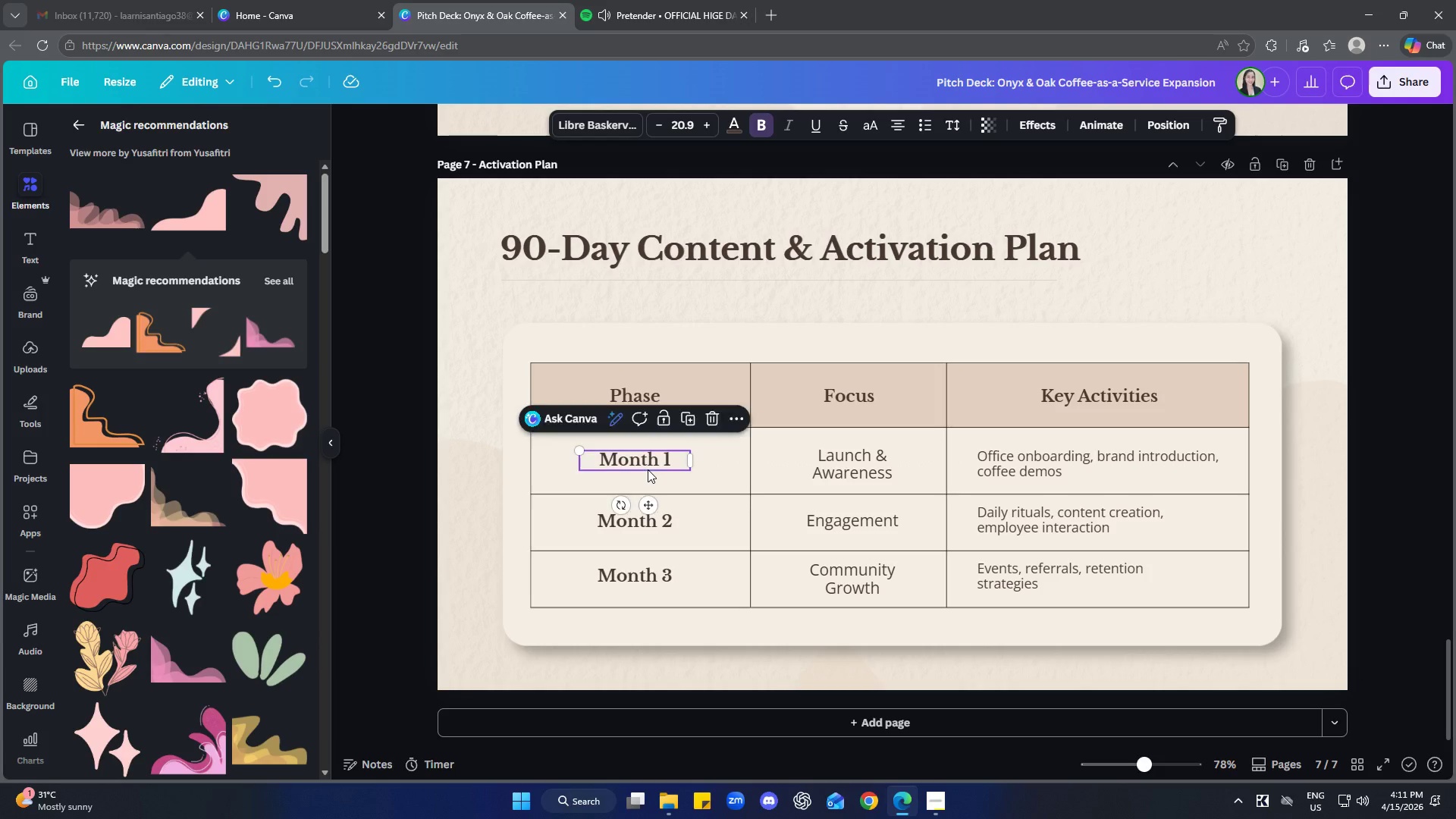 
key(ArrowDown)
 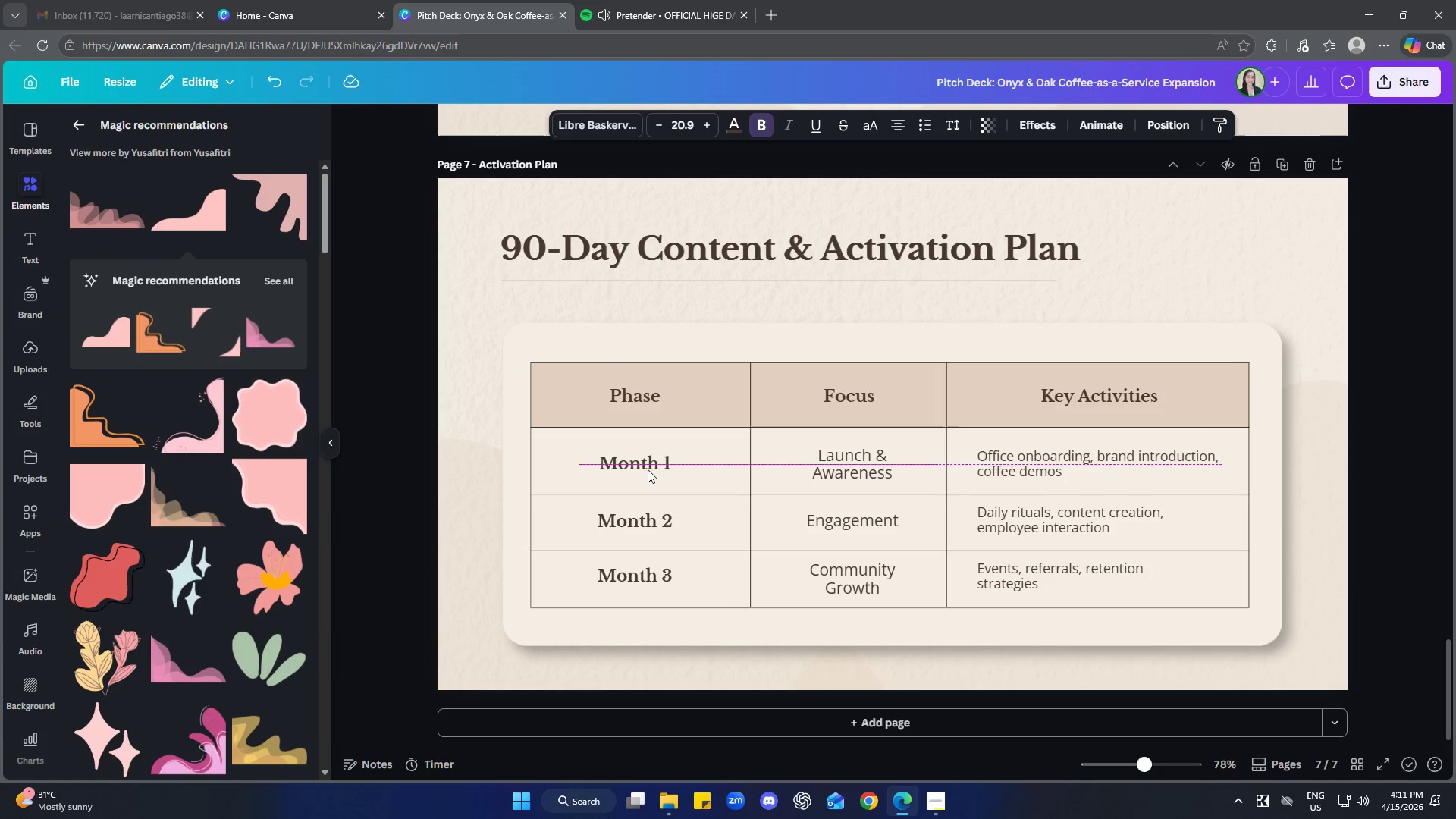 
key(ArrowUp)
 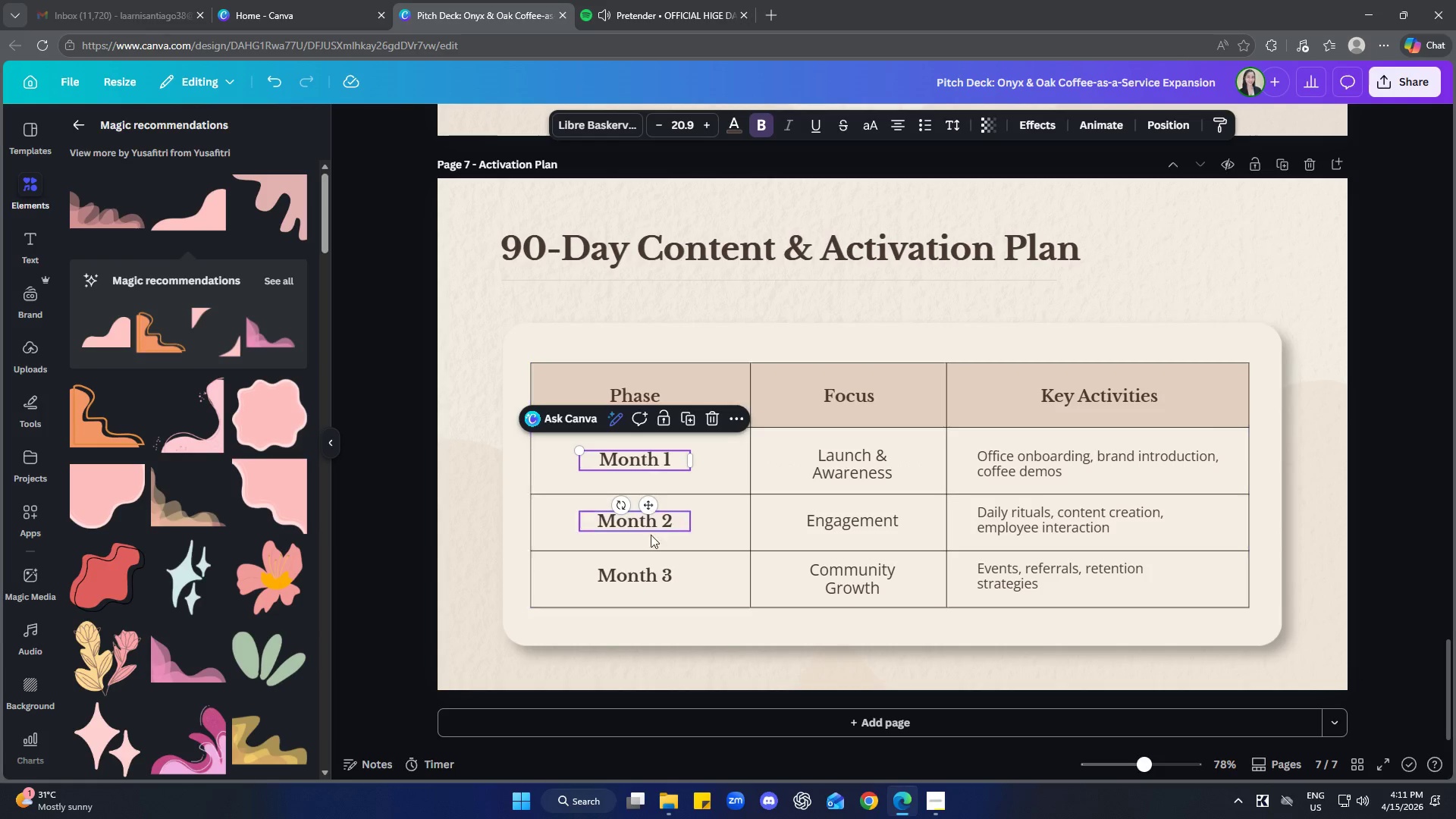 
left_click([670, 530])
 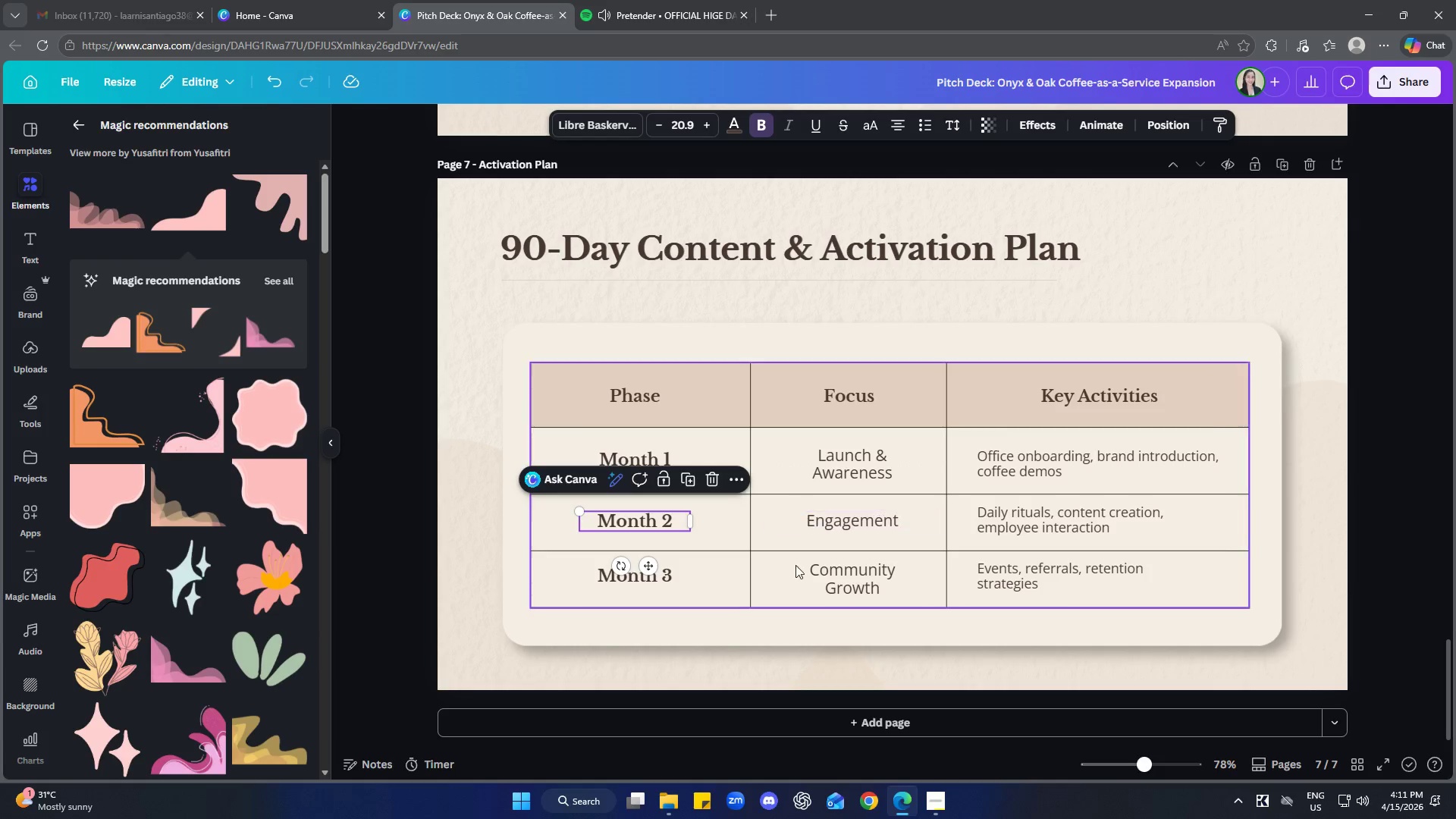 
left_click([405, 434])
 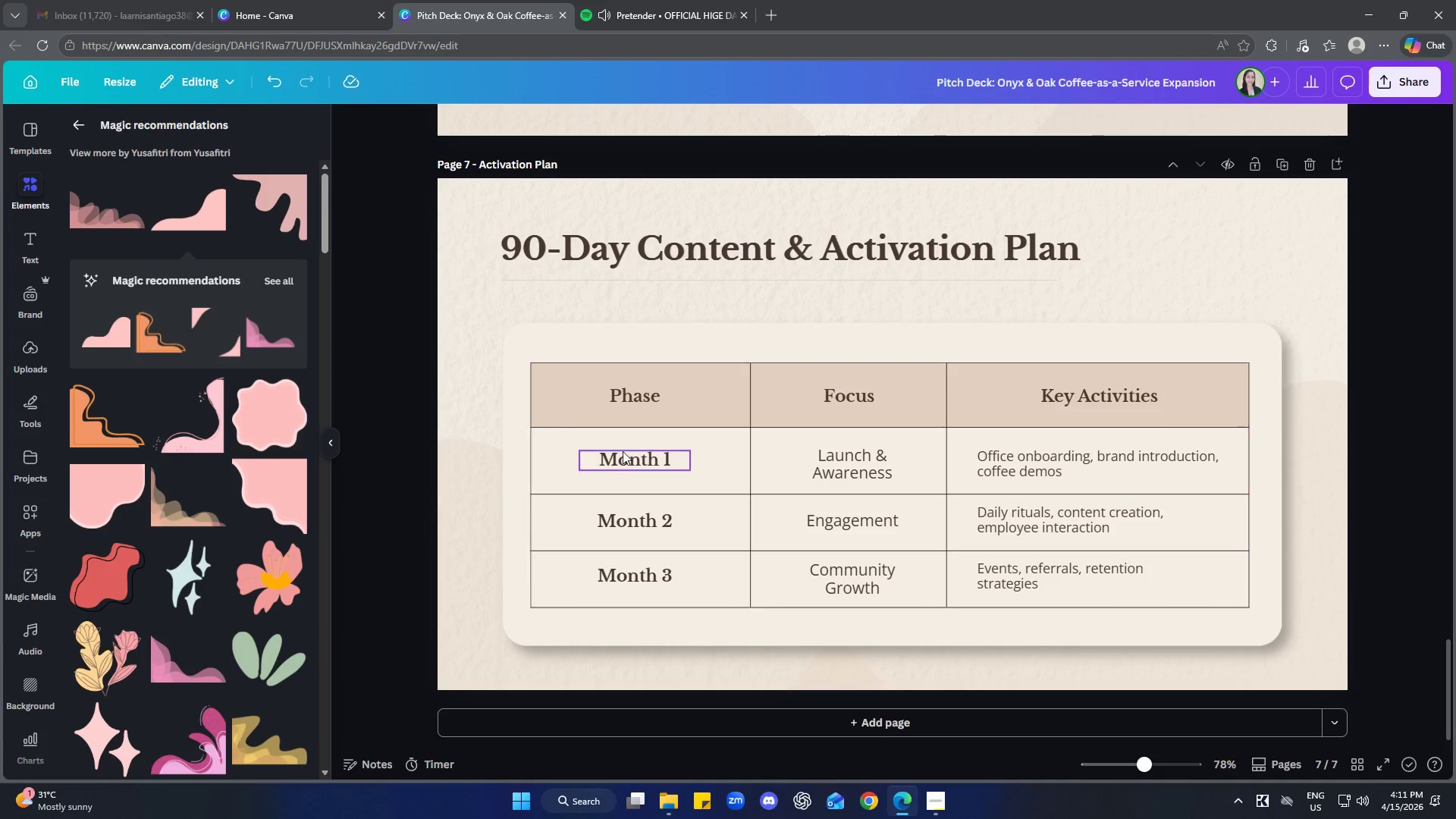 
left_click([629, 463])
 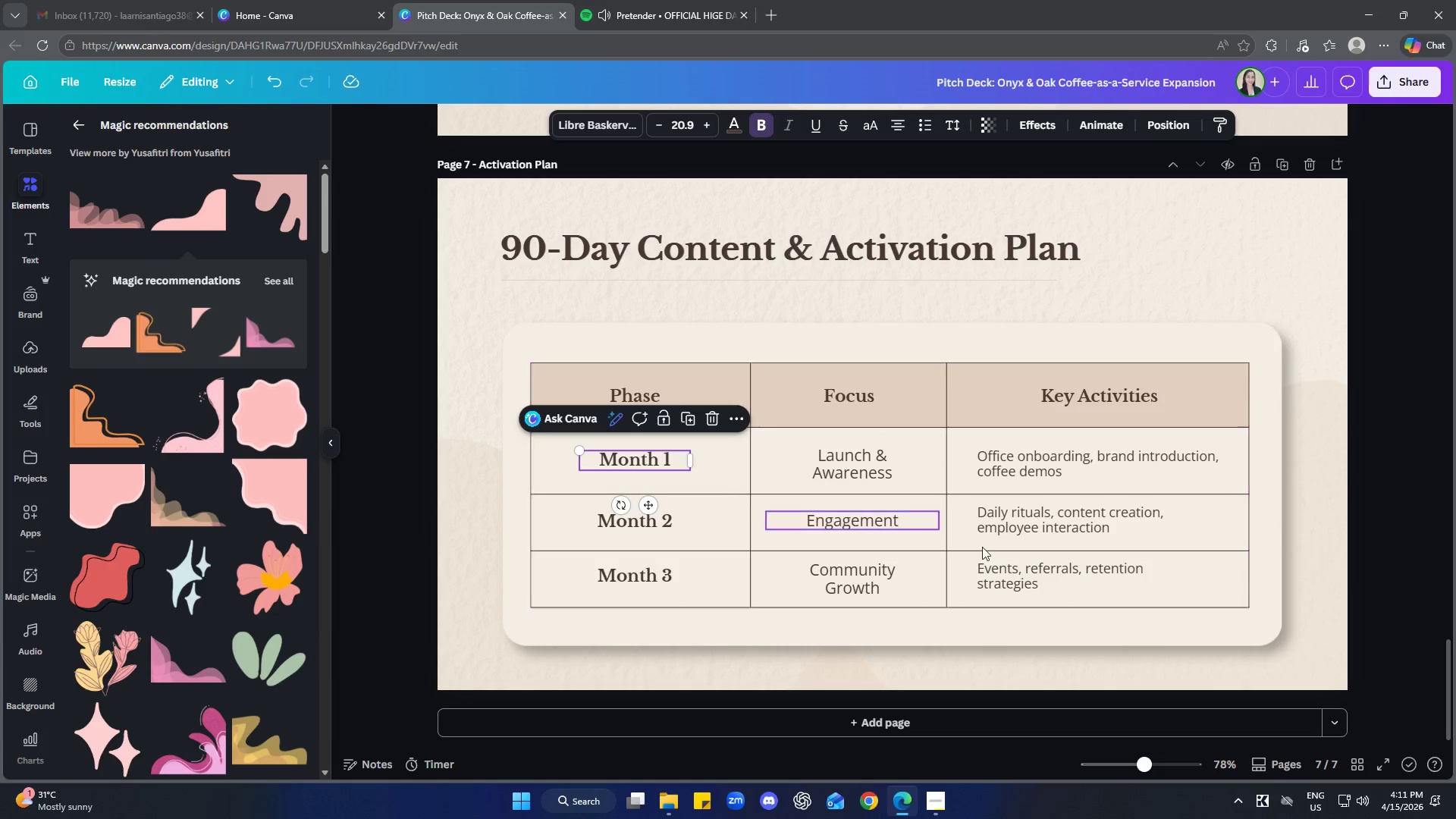 
left_click([1059, 472])
 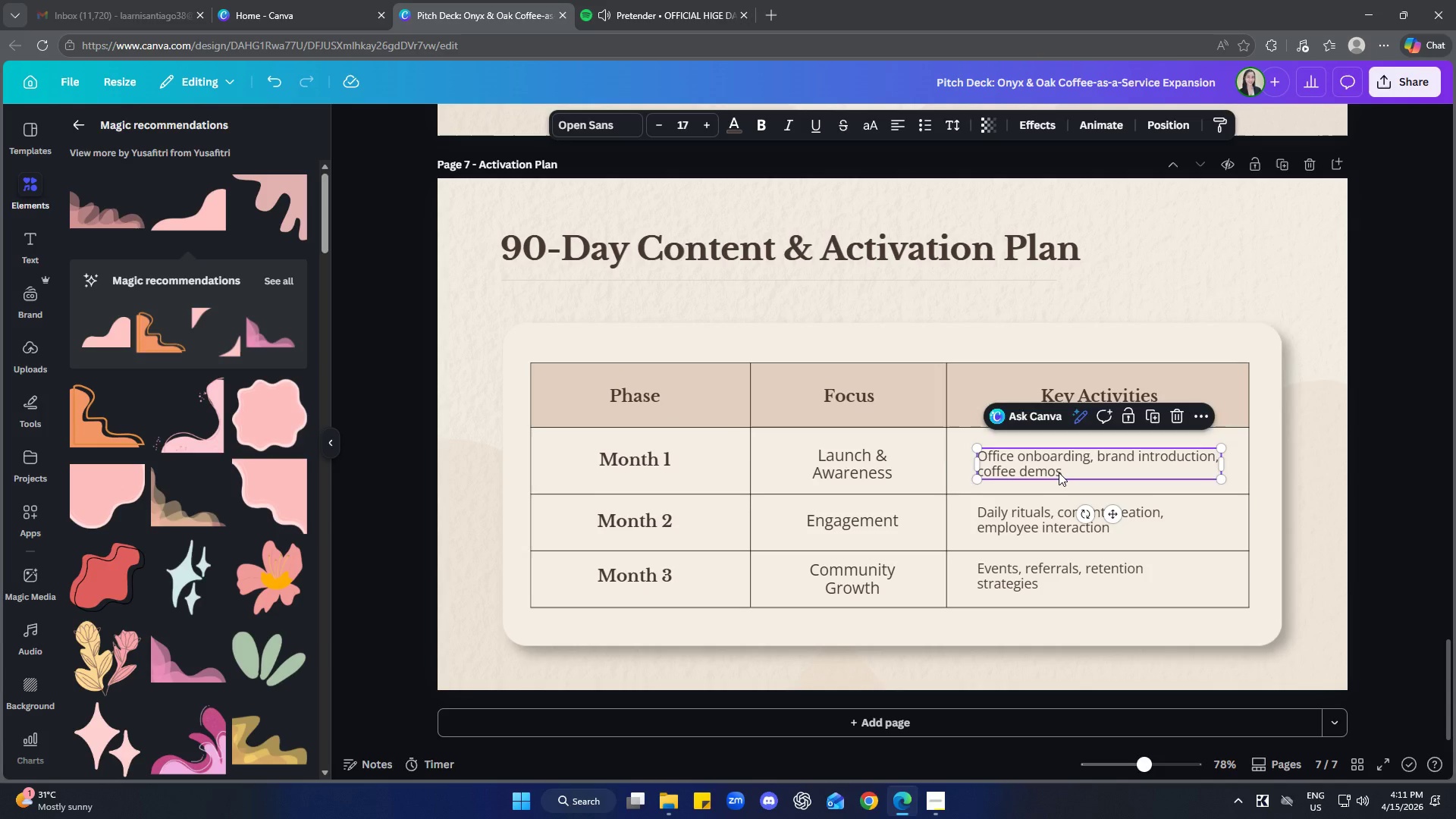 
key(ArrowUp)
 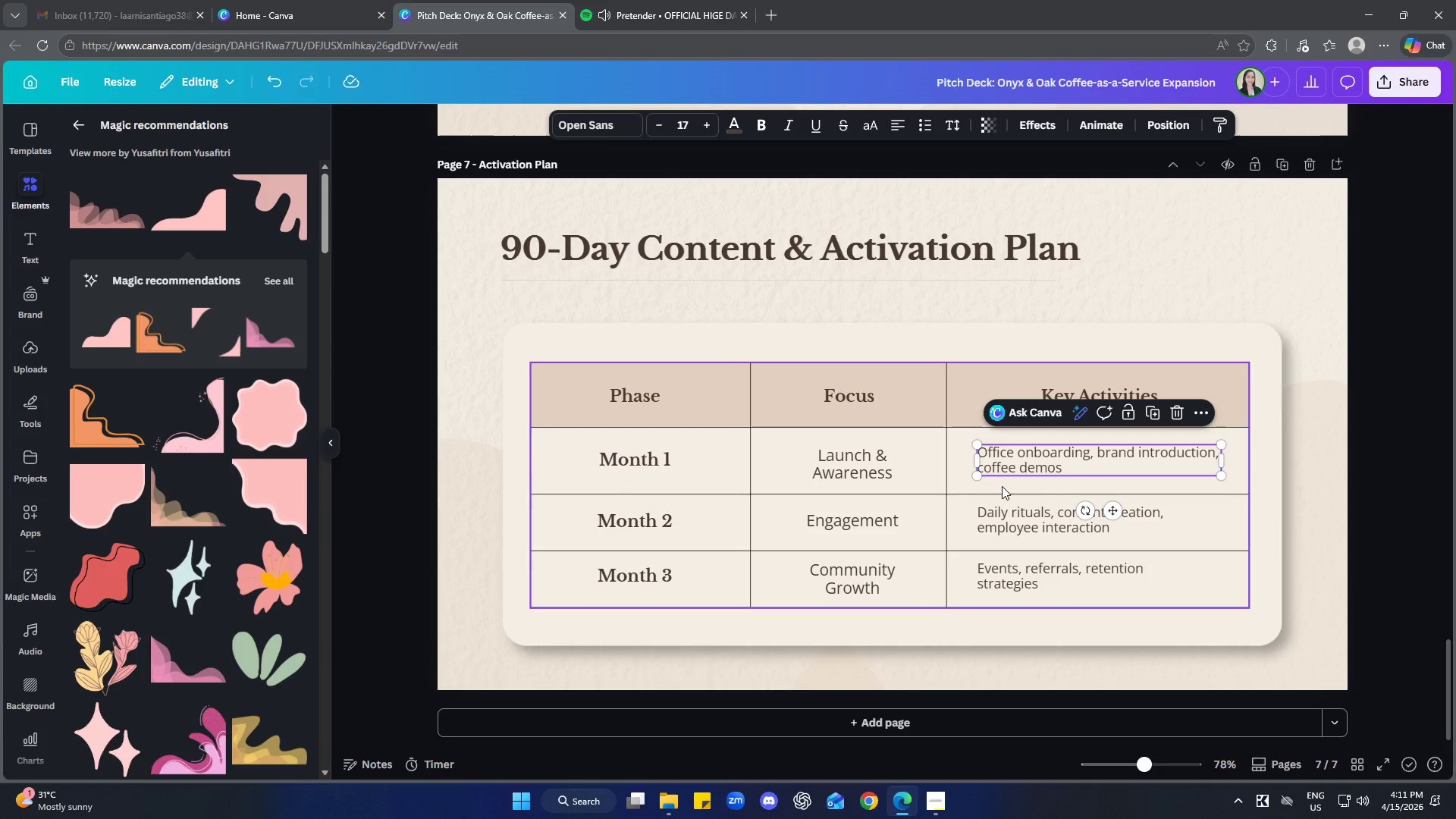 
left_click([869, 472])
 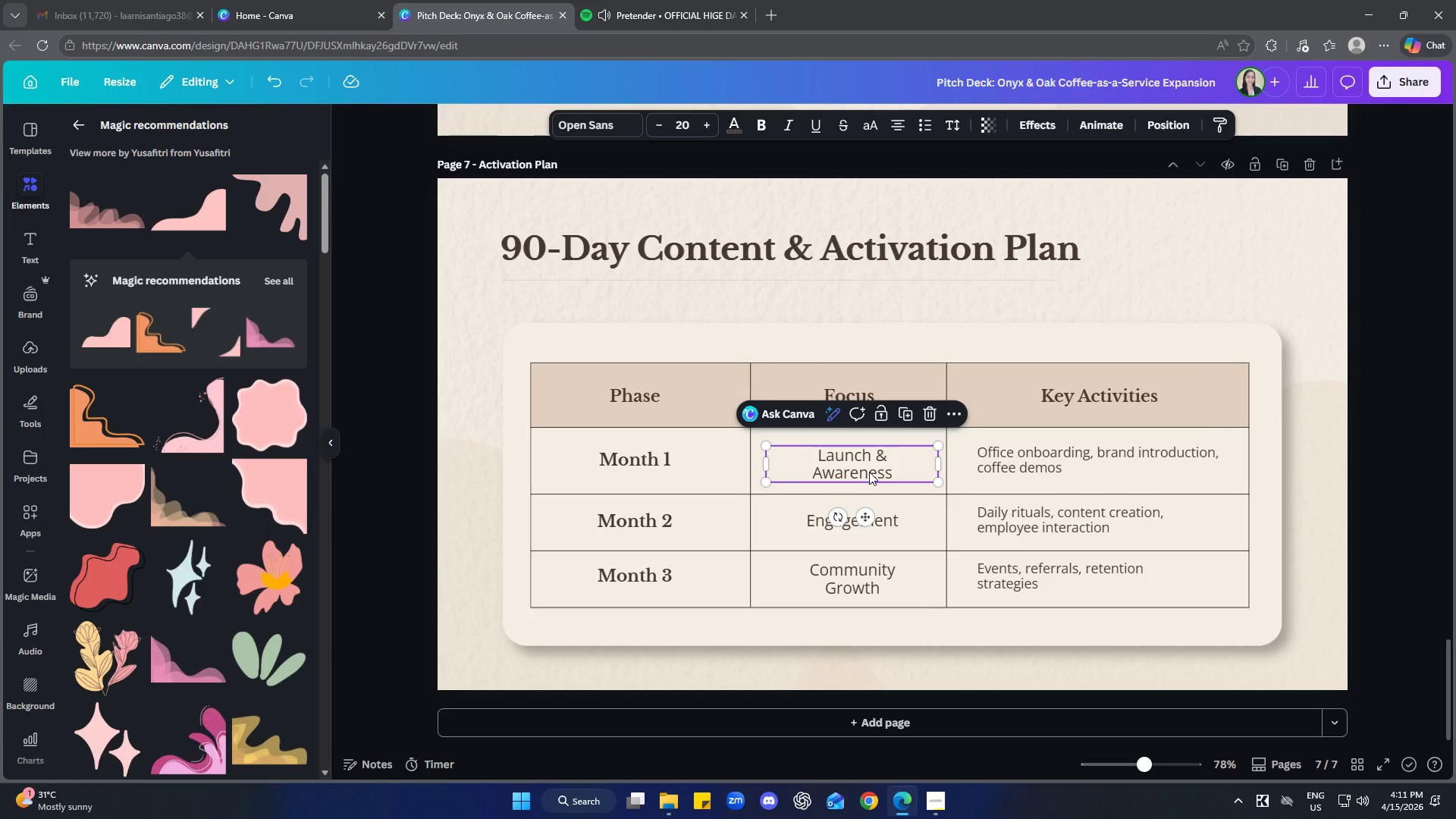 
key(ArrowUp)
 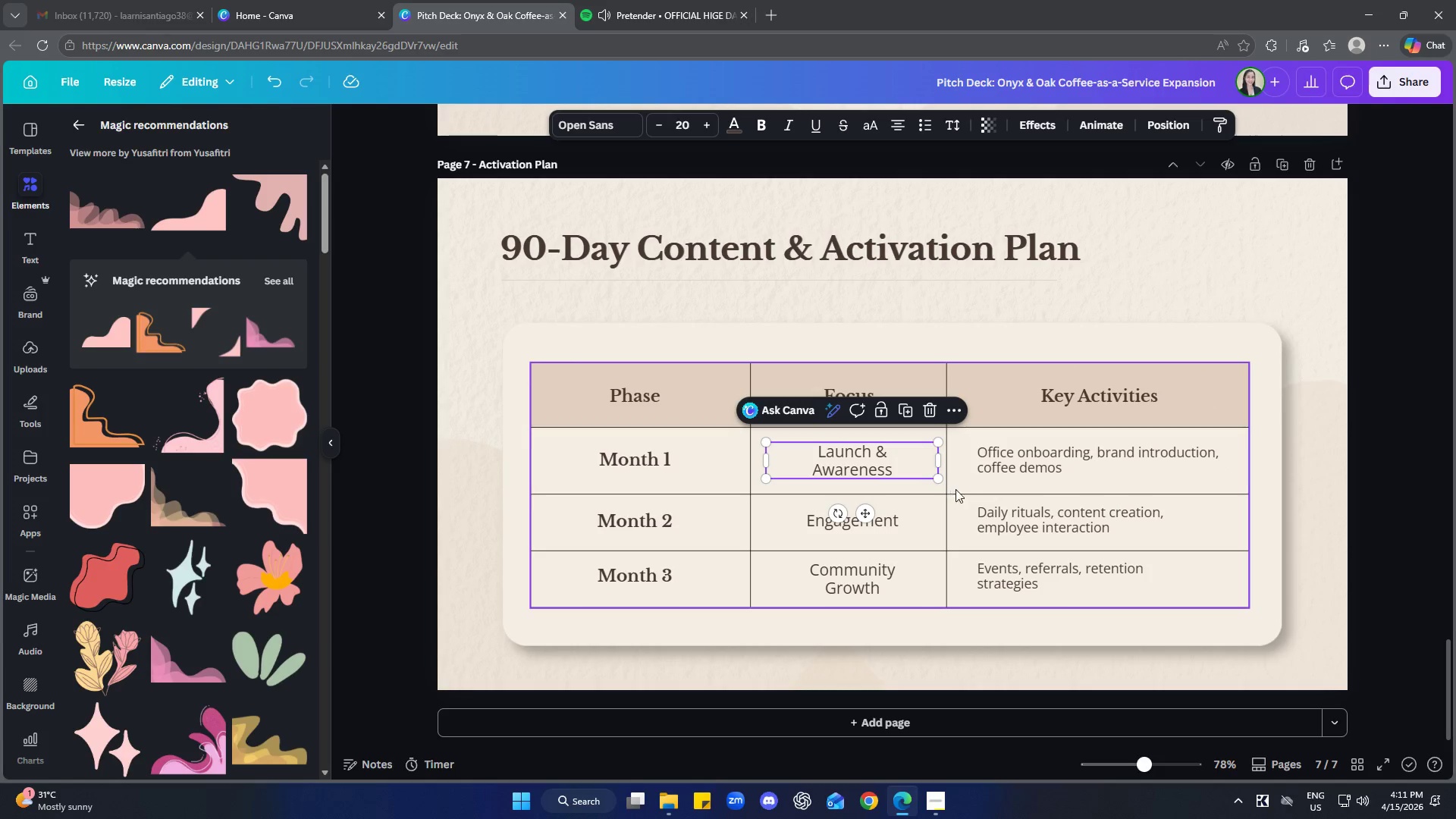 
left_click([963, 494])
 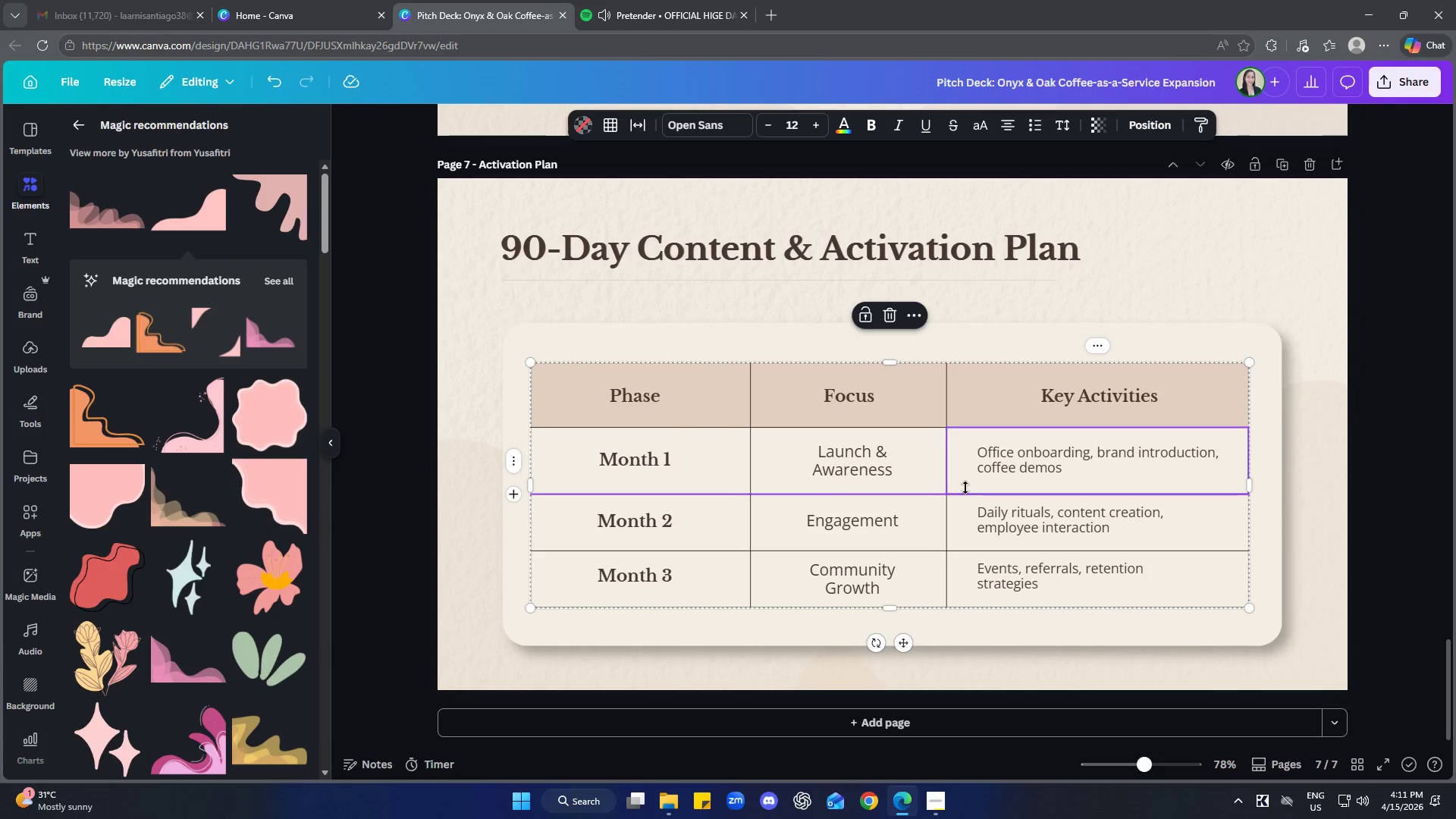 
key(ArrowUp)
 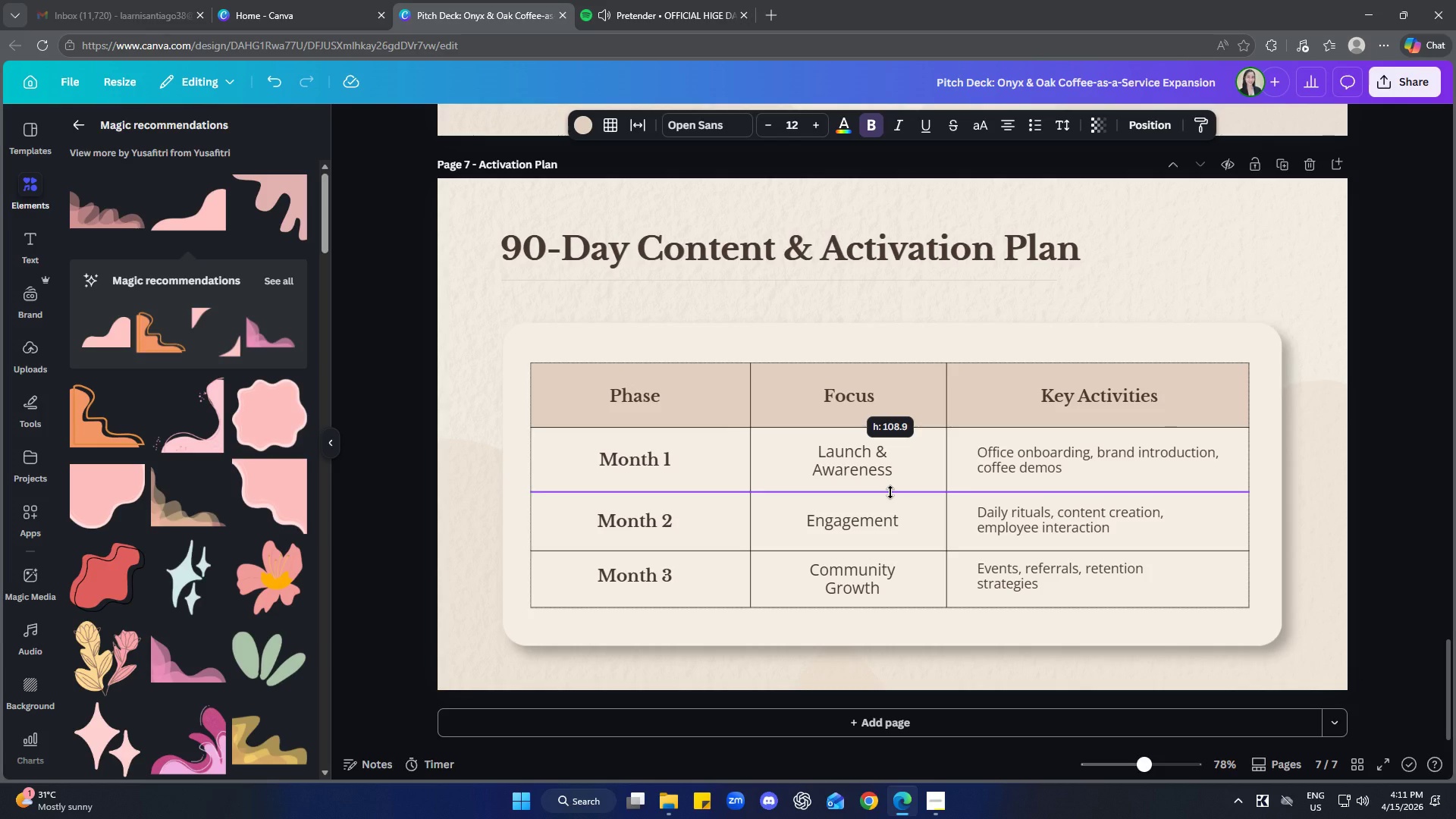 
wait(6.92)
 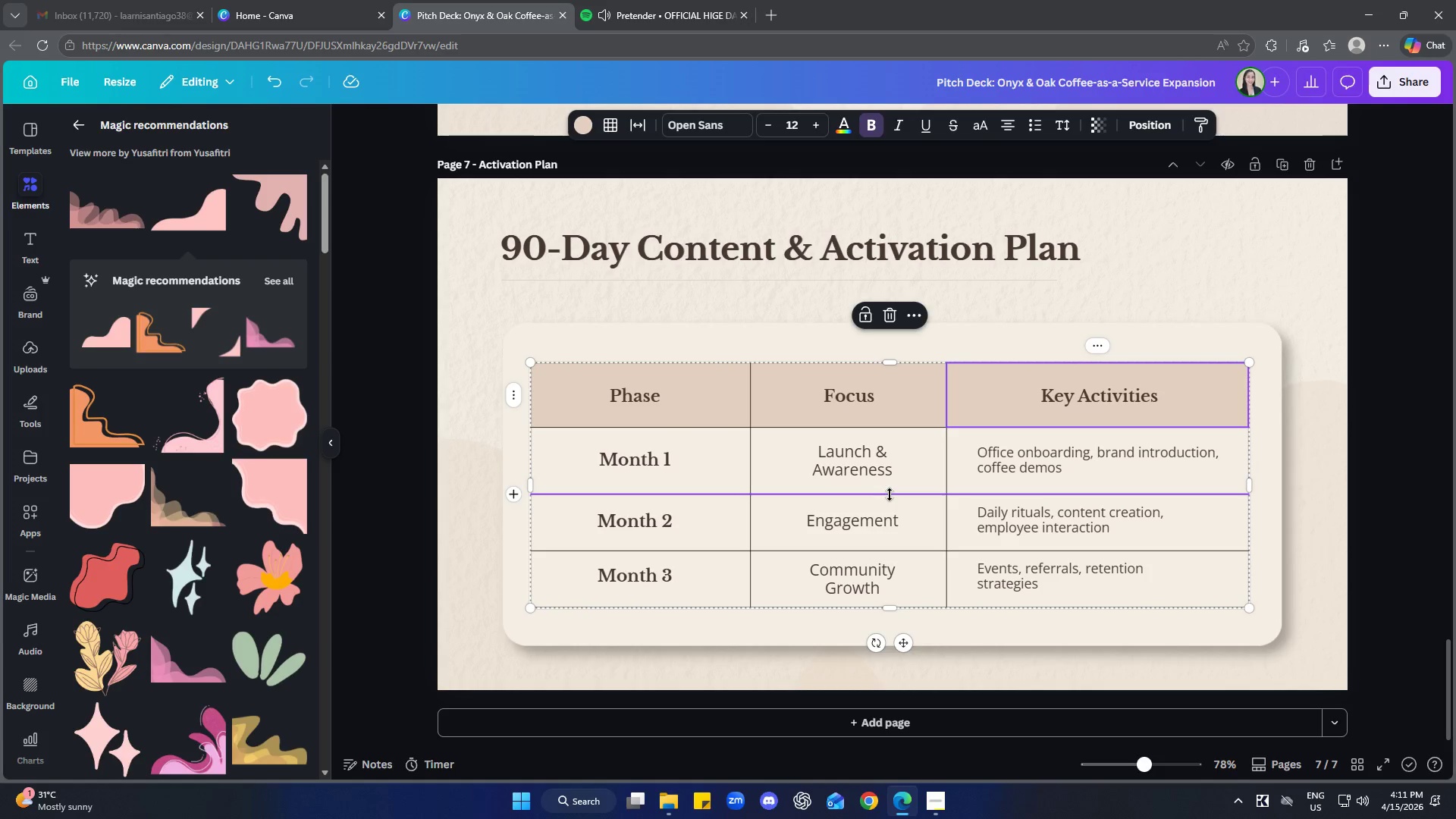 
left_click_drag(start_coordinate=[890, 609], to_coordinate=[891, 623])
 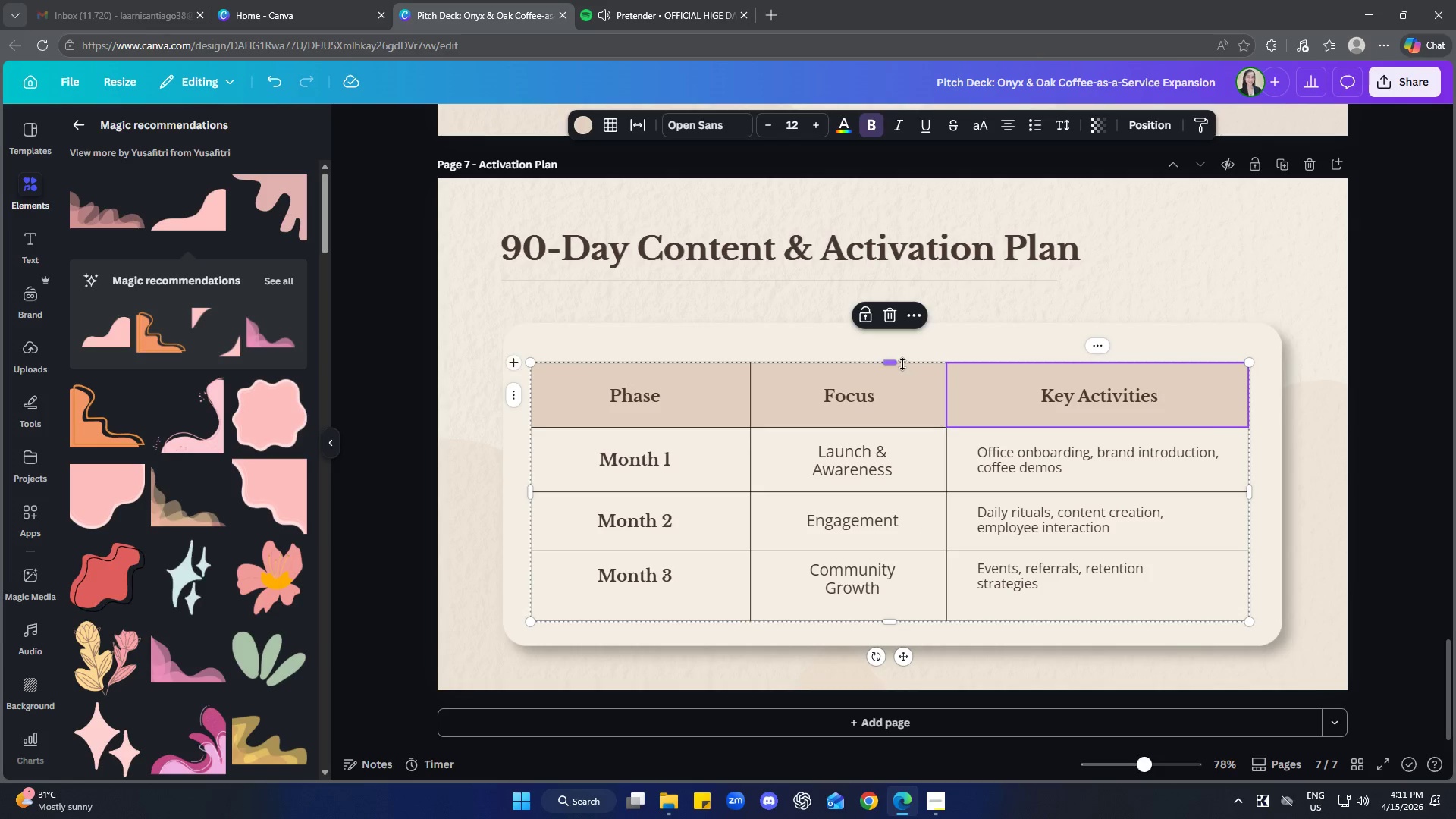 
left_click_drag(start_coordinate=[902, 364], to_coordinate=[903, 354])
 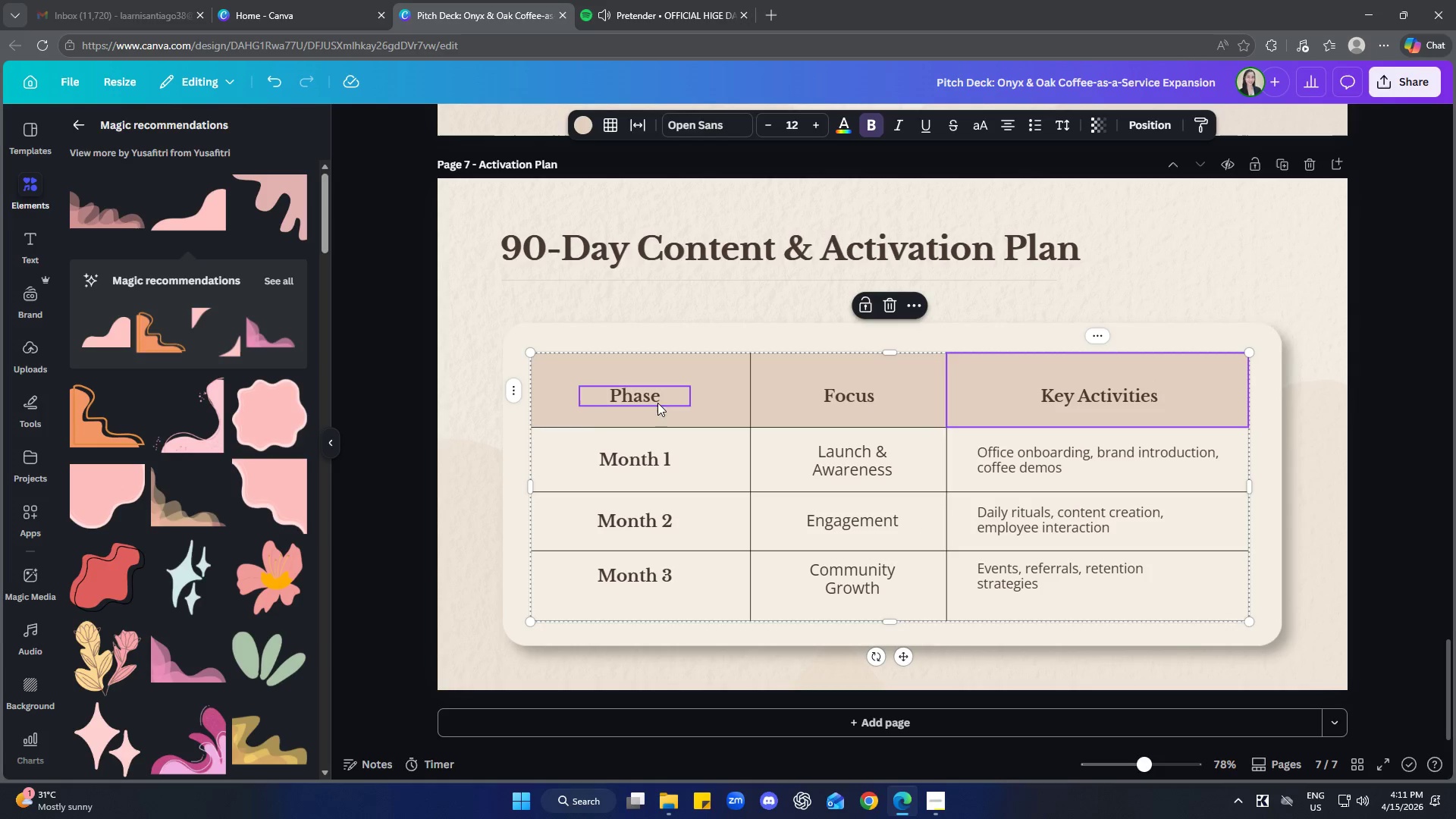 
left_click([633, 397])
 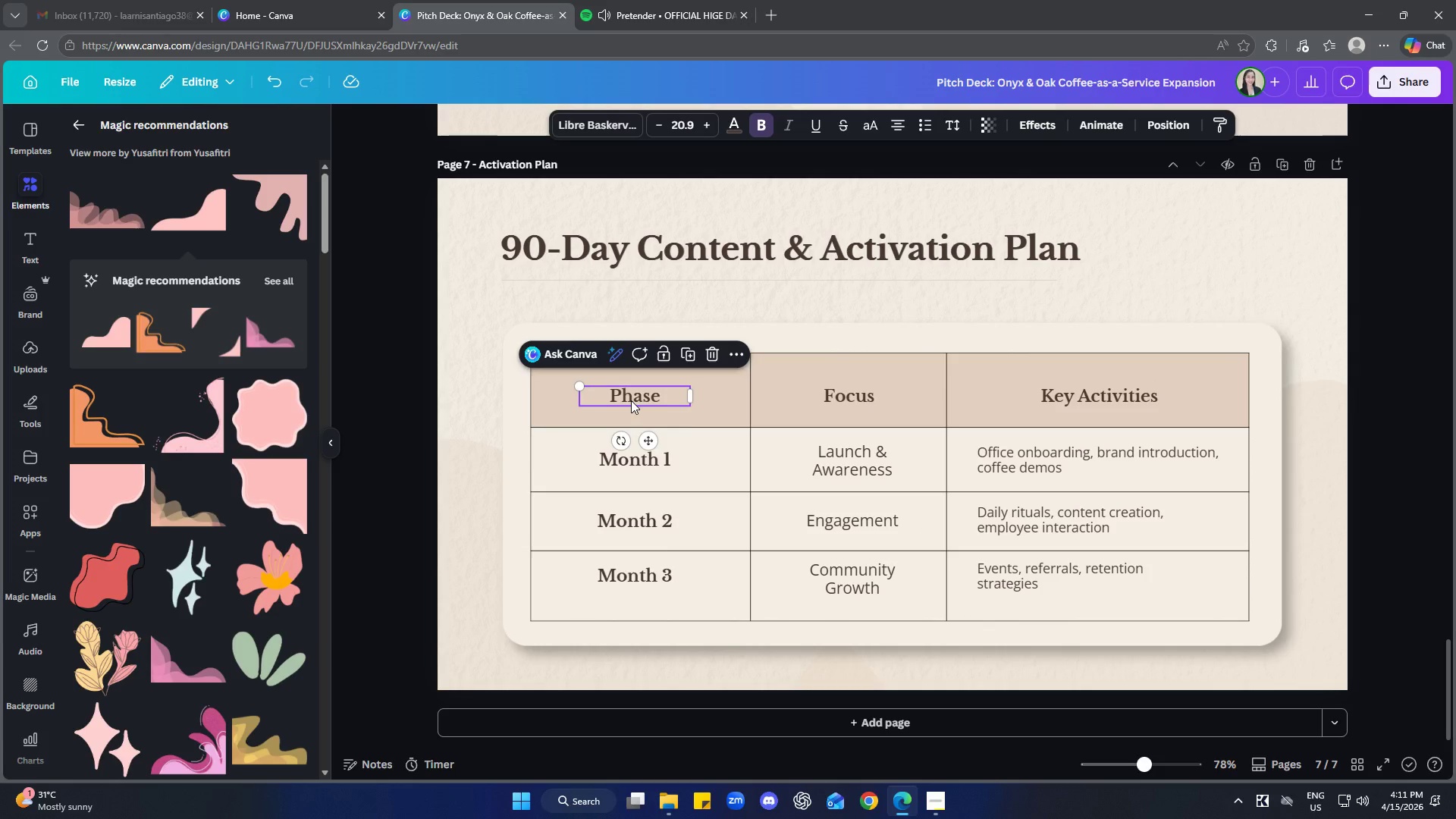 
key(ArrowUp)
 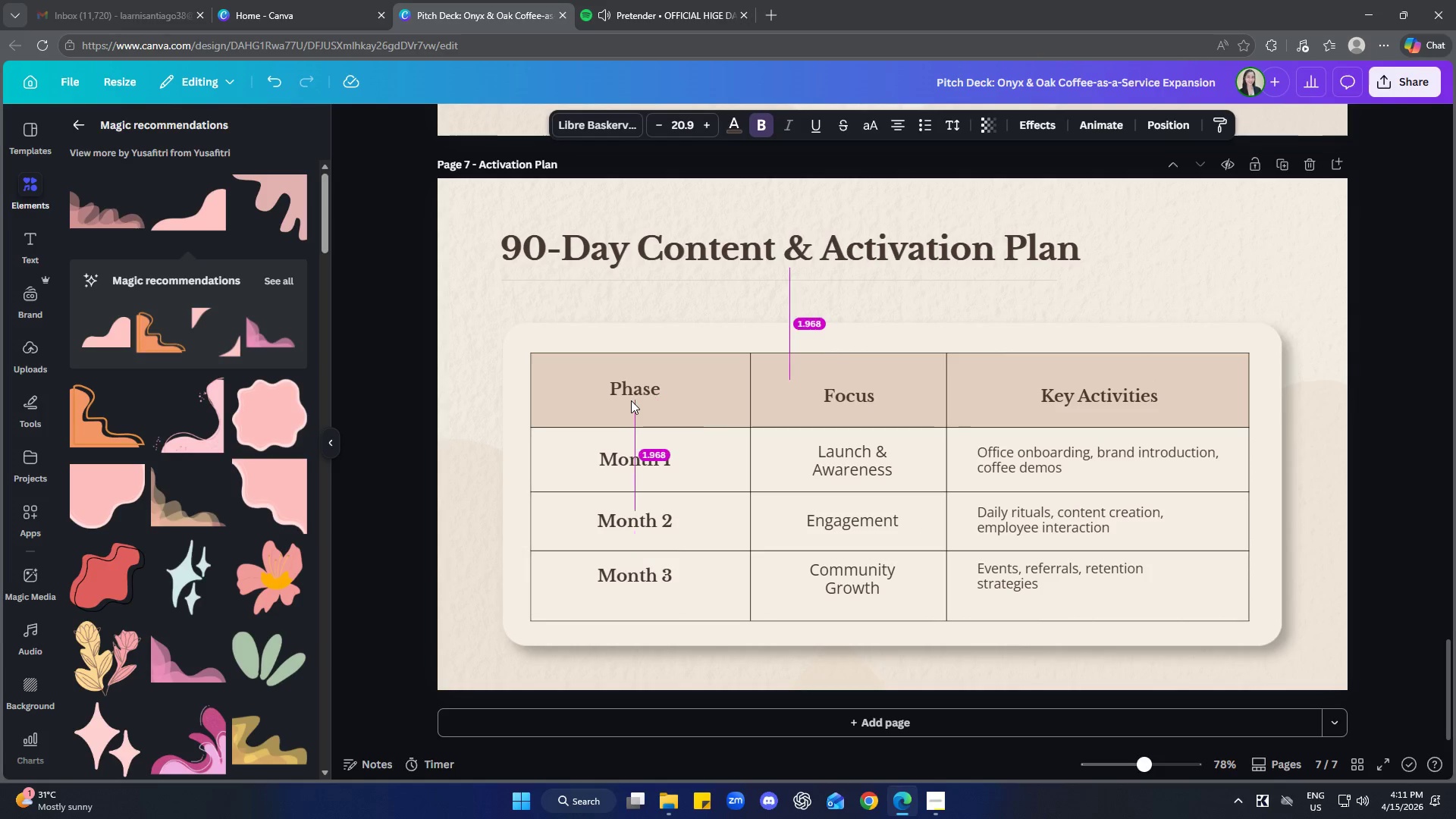 
key(ArrowUp)
 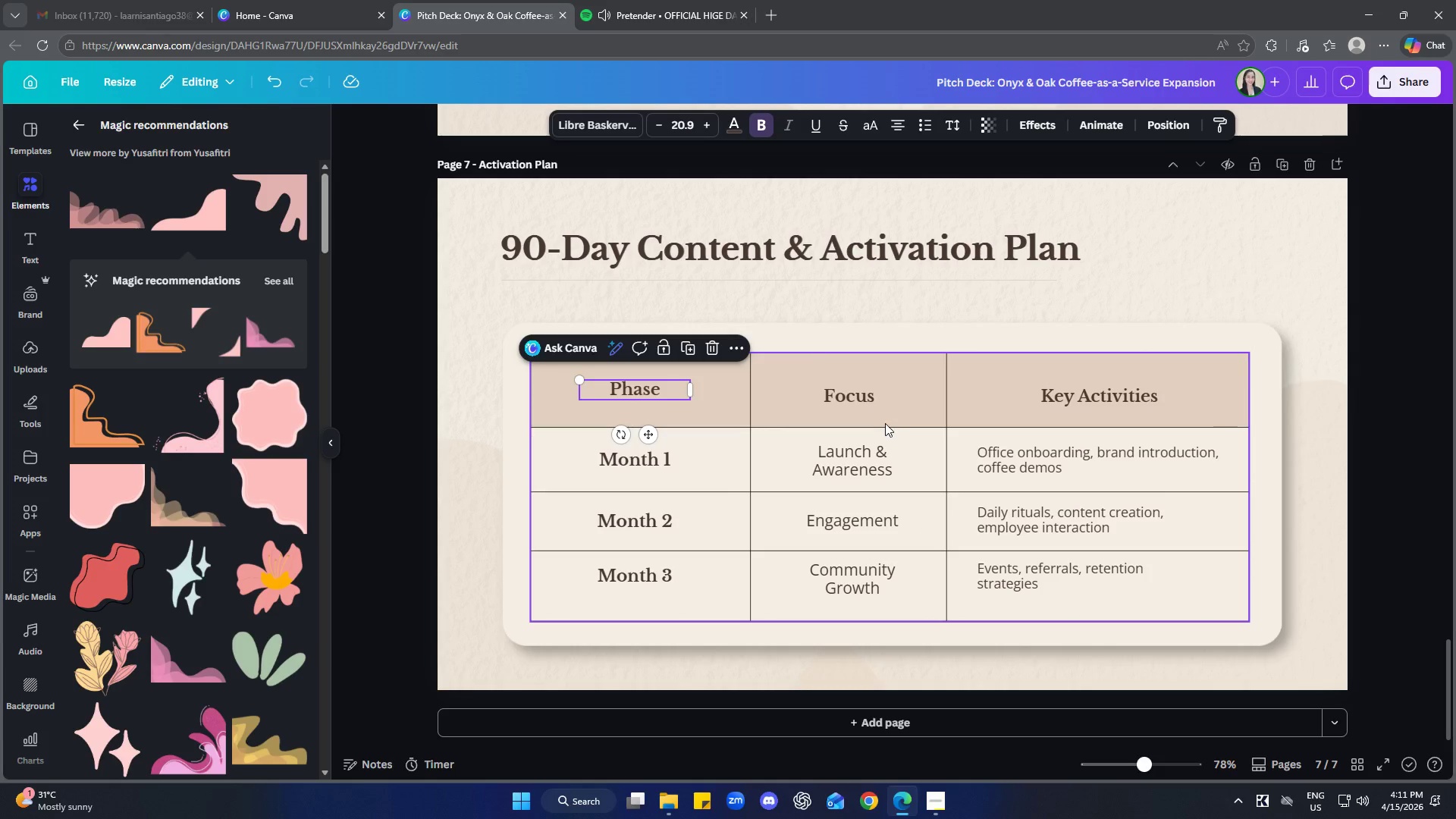 
left_click([884, 427])
 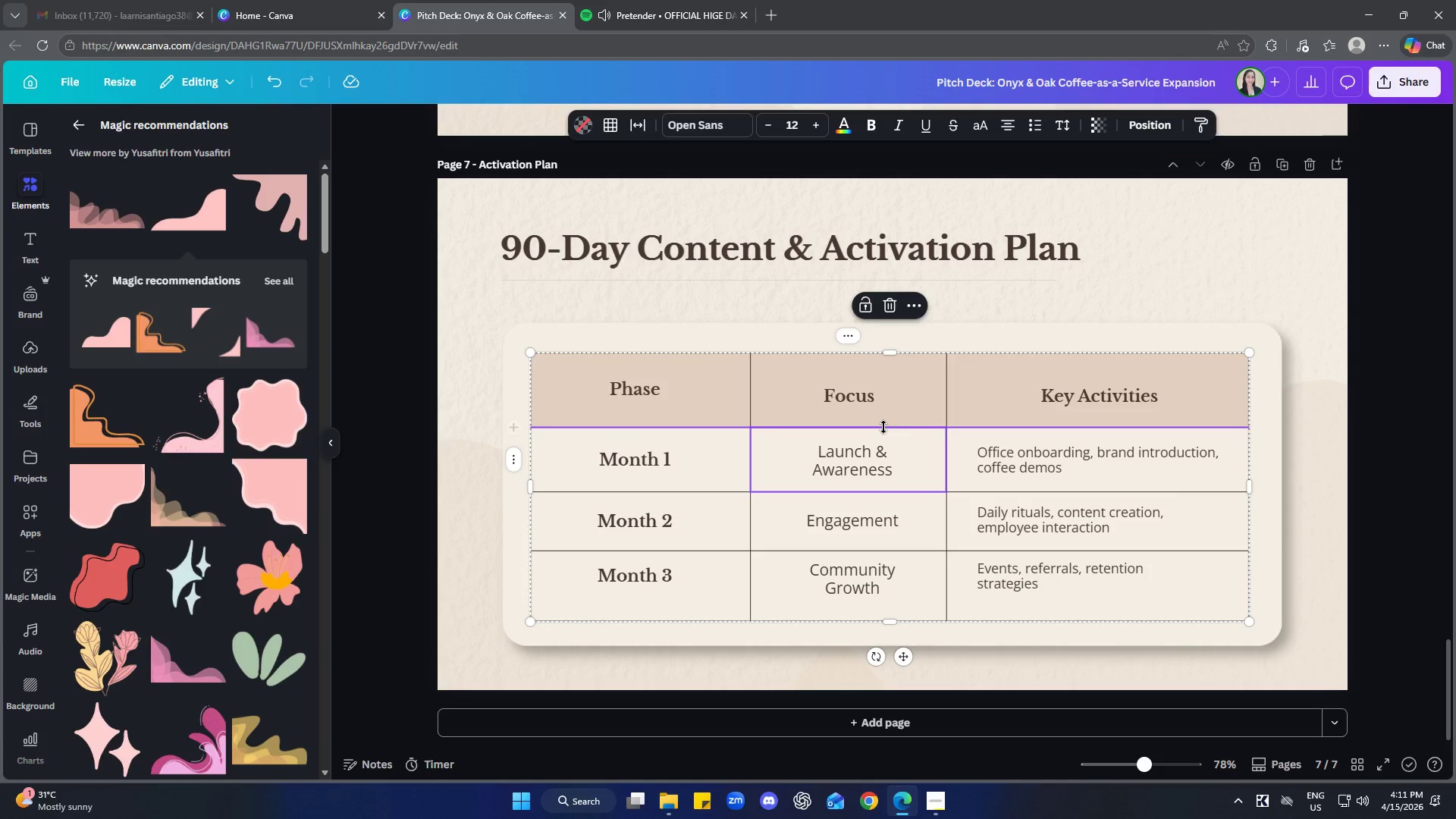 
left_click_drag(start_coordinate=[883, 426], to_coordinate=[884, 412])
 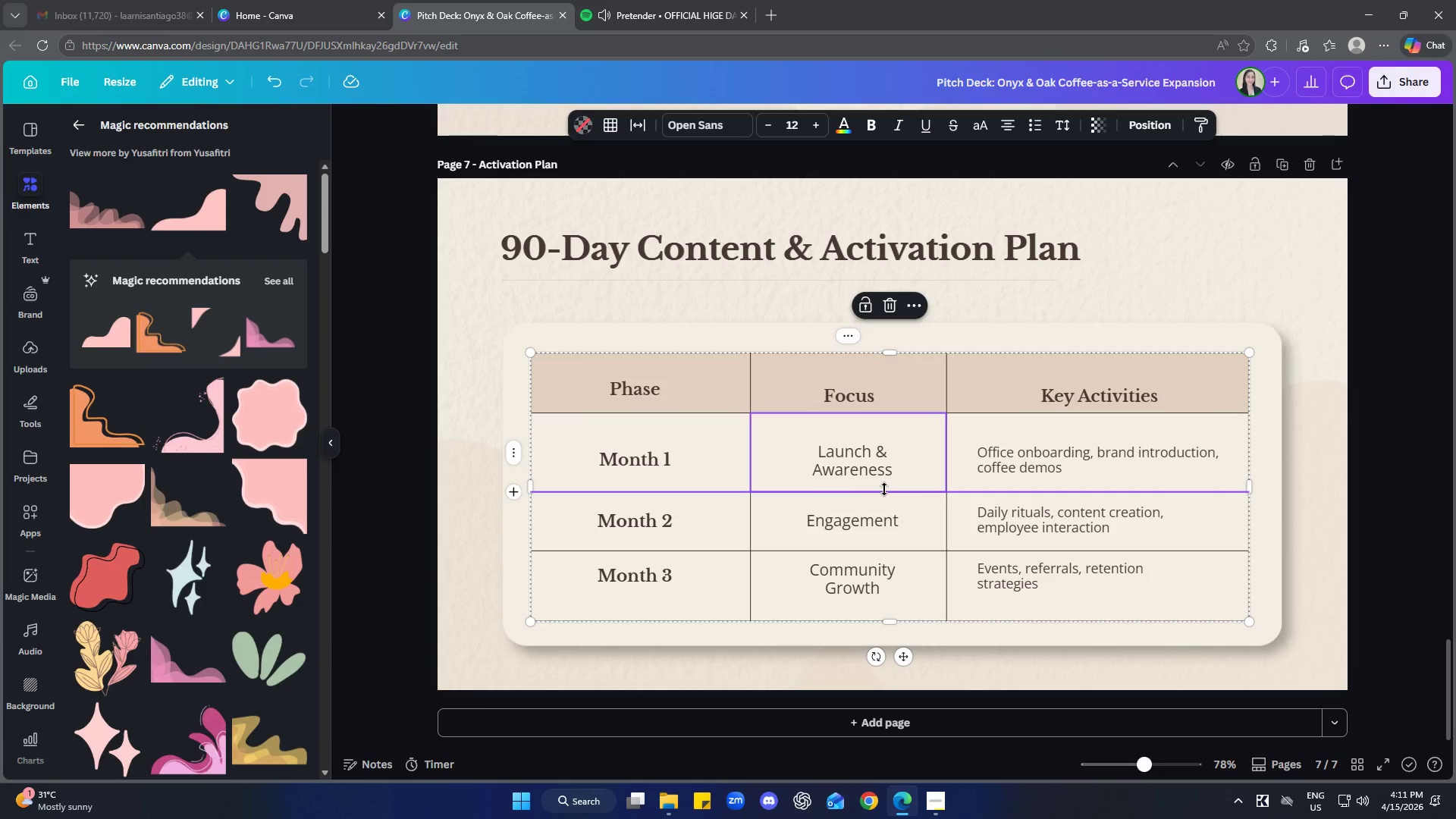 
left_click_drag(start_coordinate=[885, 489], to_coordinate=[886, 481])
 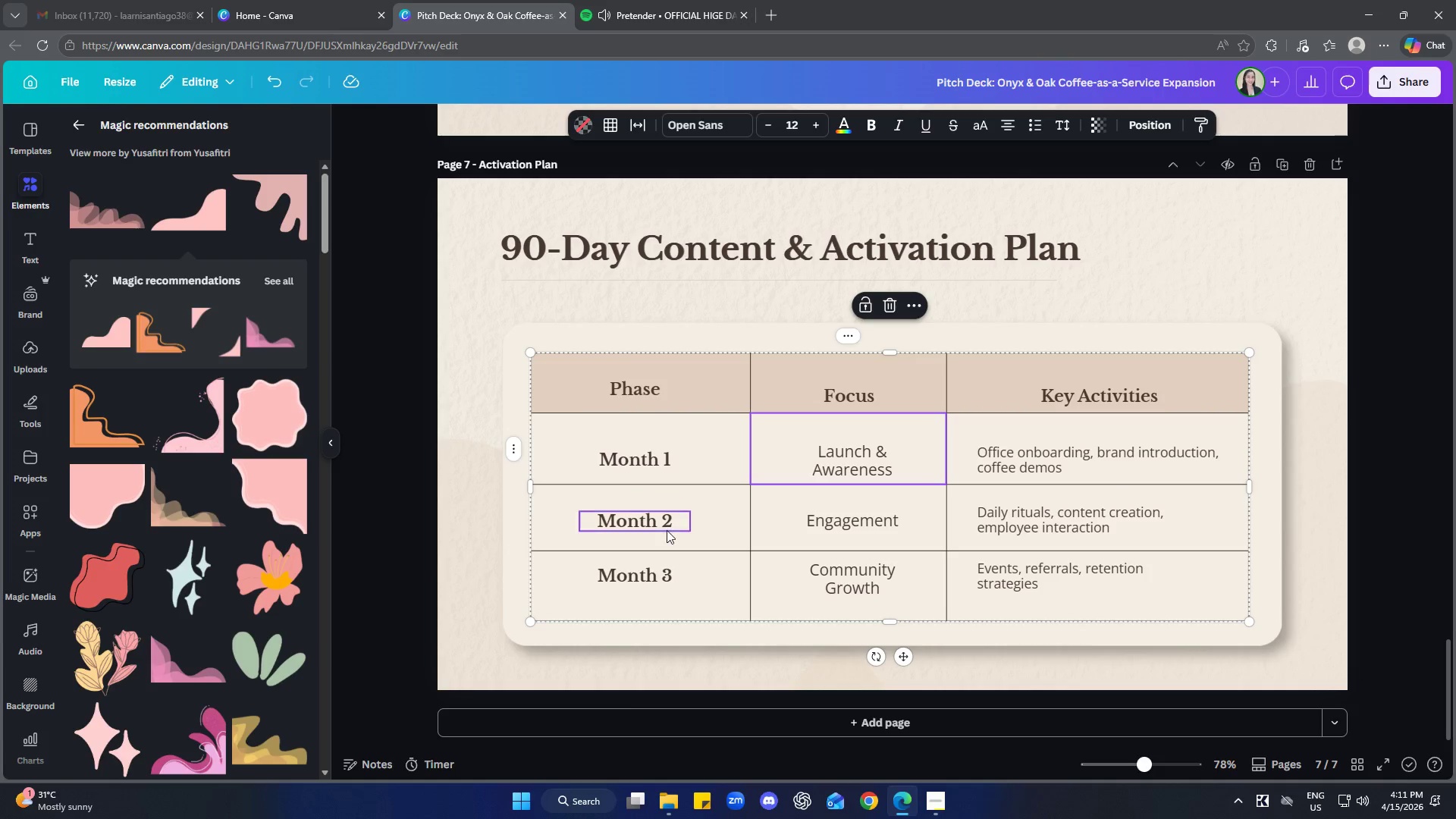 
left_click([666, 528])
 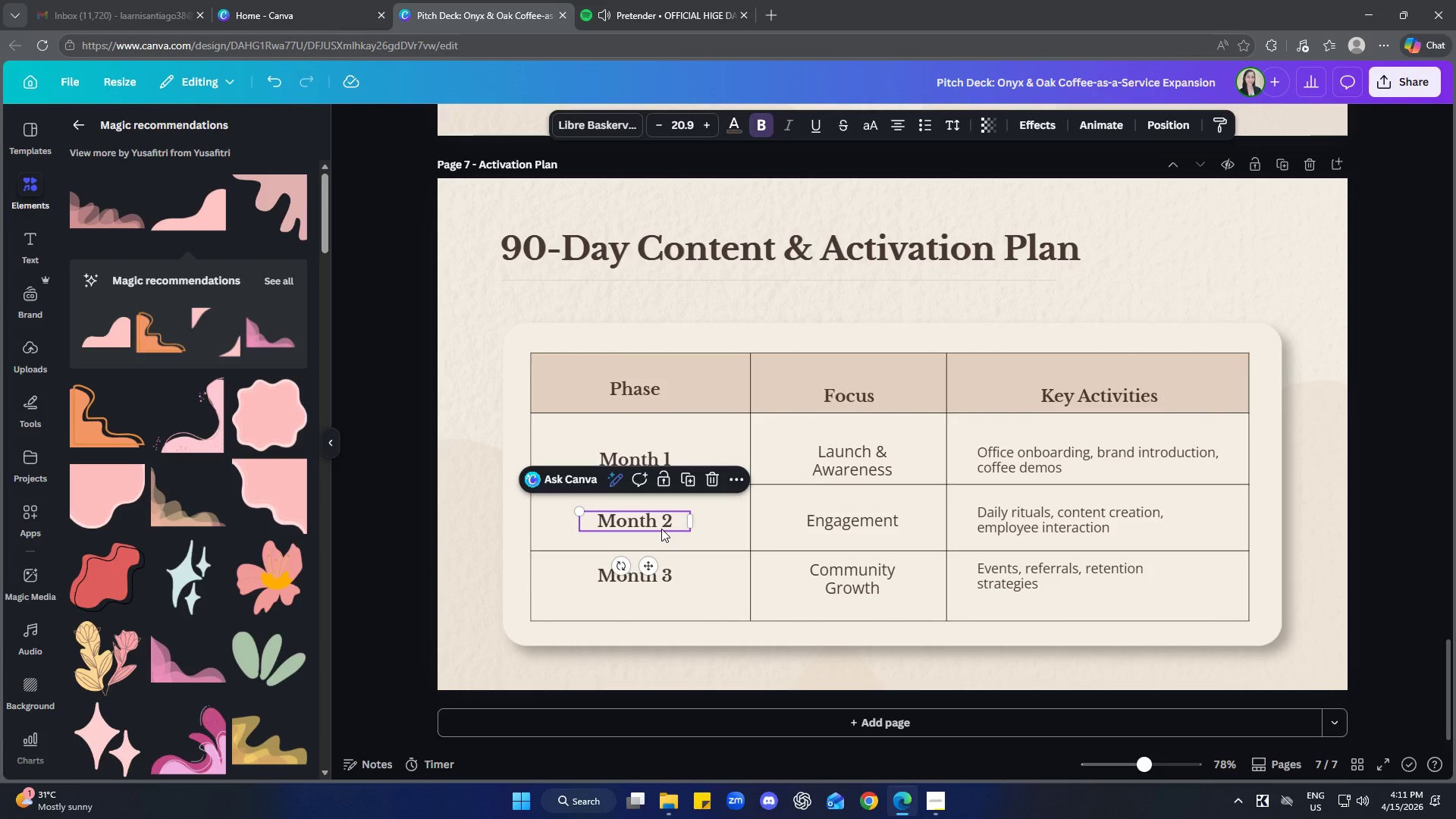 
key(ArrowUp)
 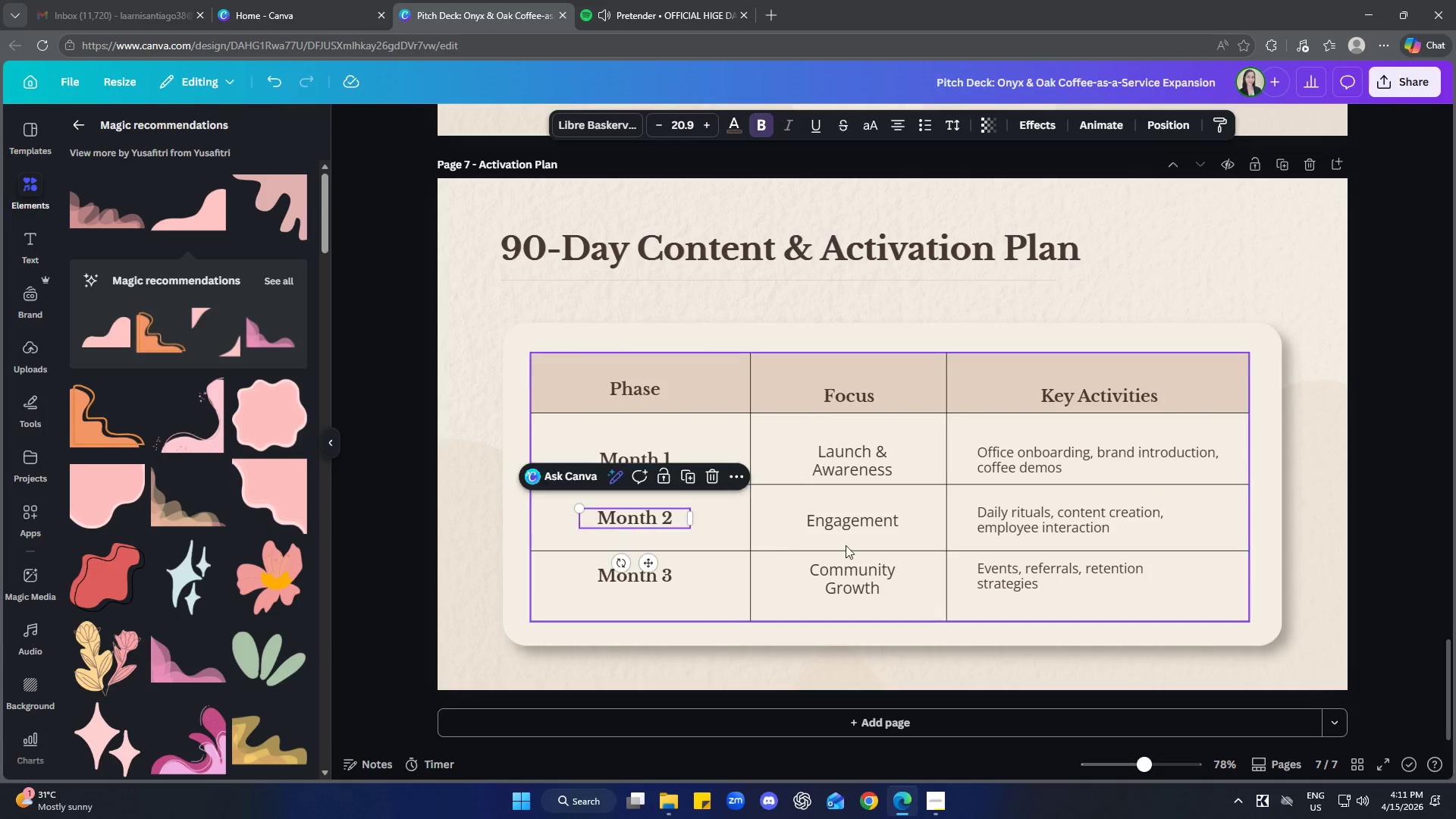 
left_click([864, 522])
 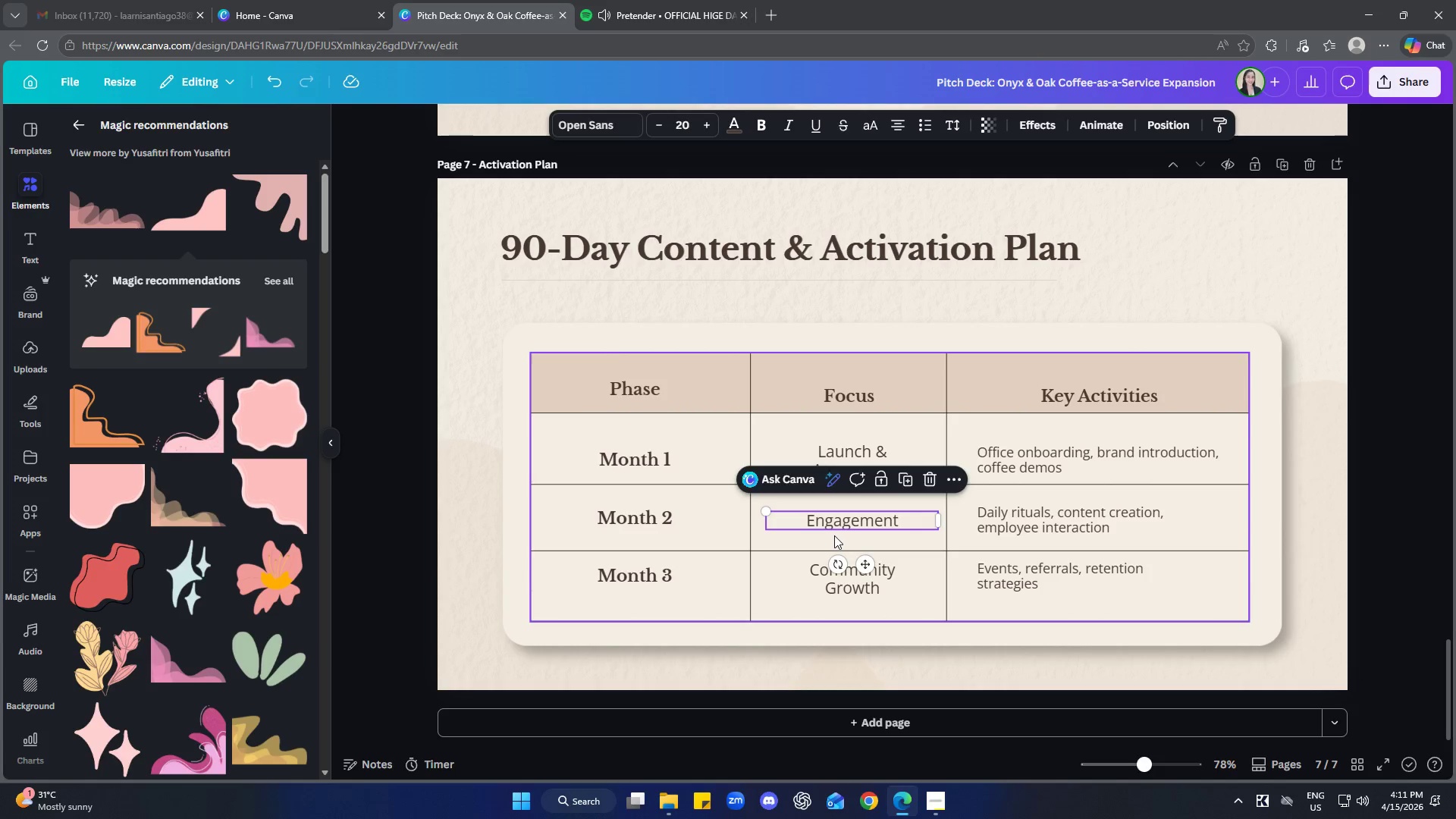 
key(ArrowUp)
 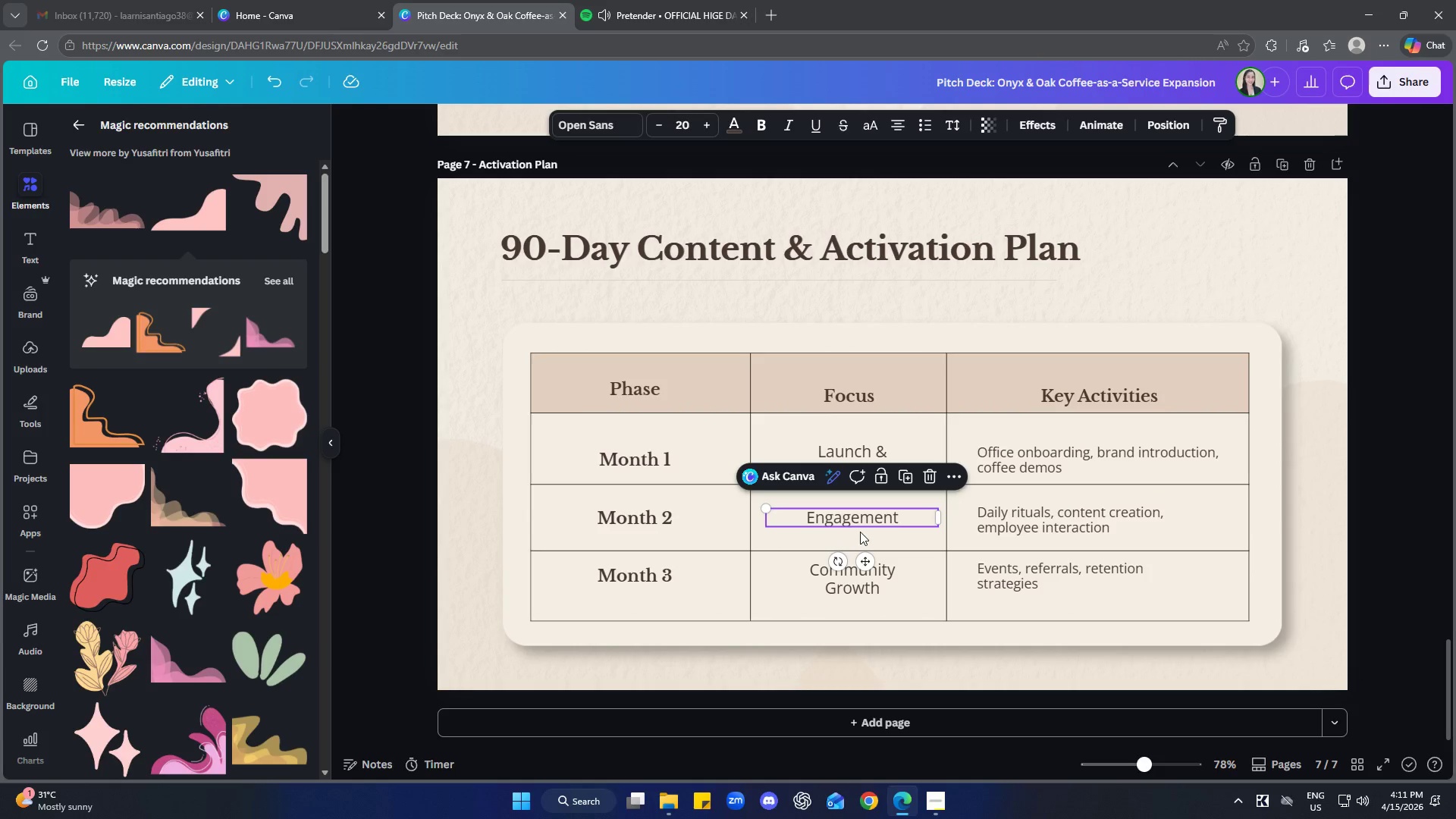 
left_click([1050, 522])
 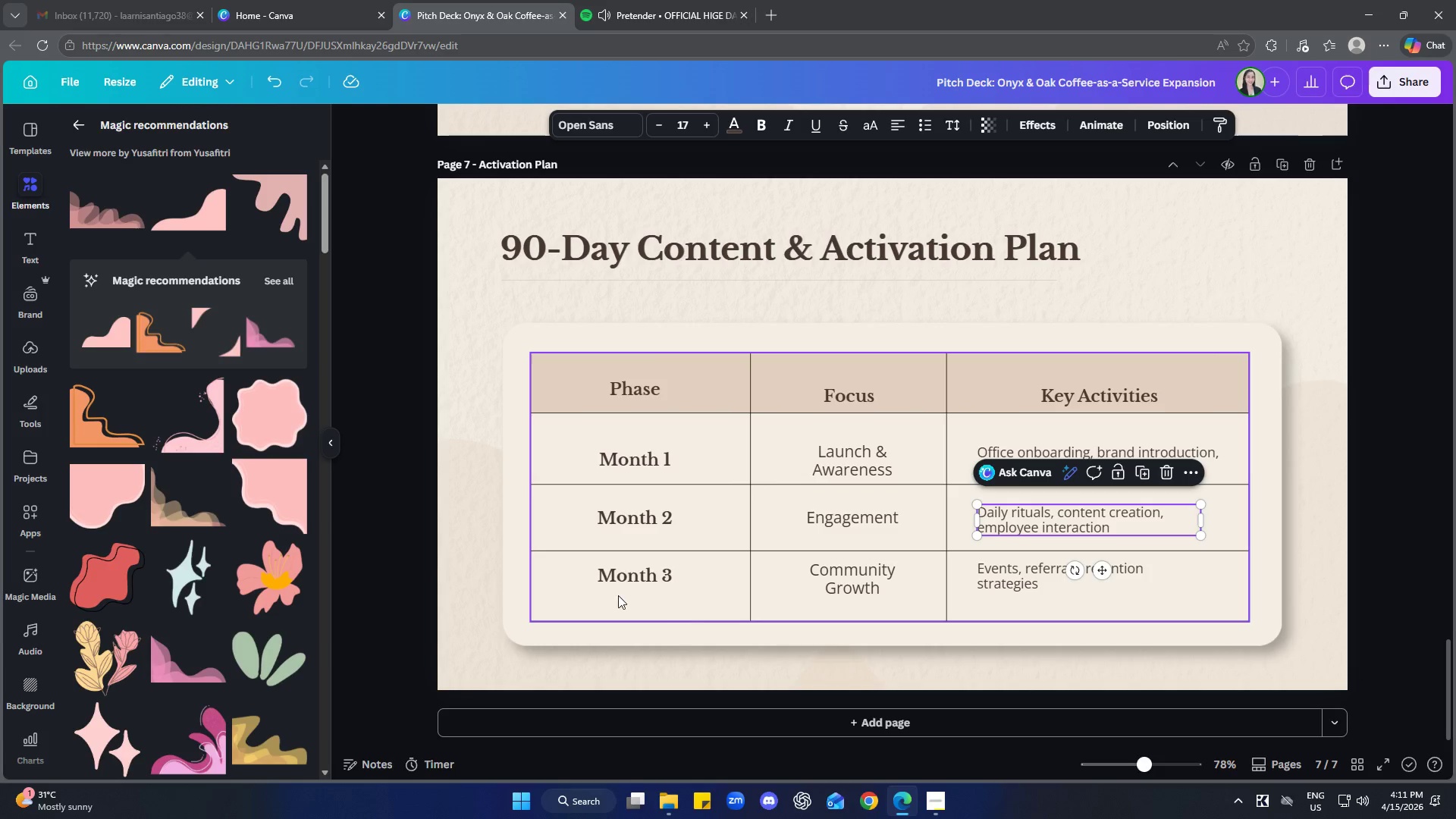 
left_click([625, 579])
 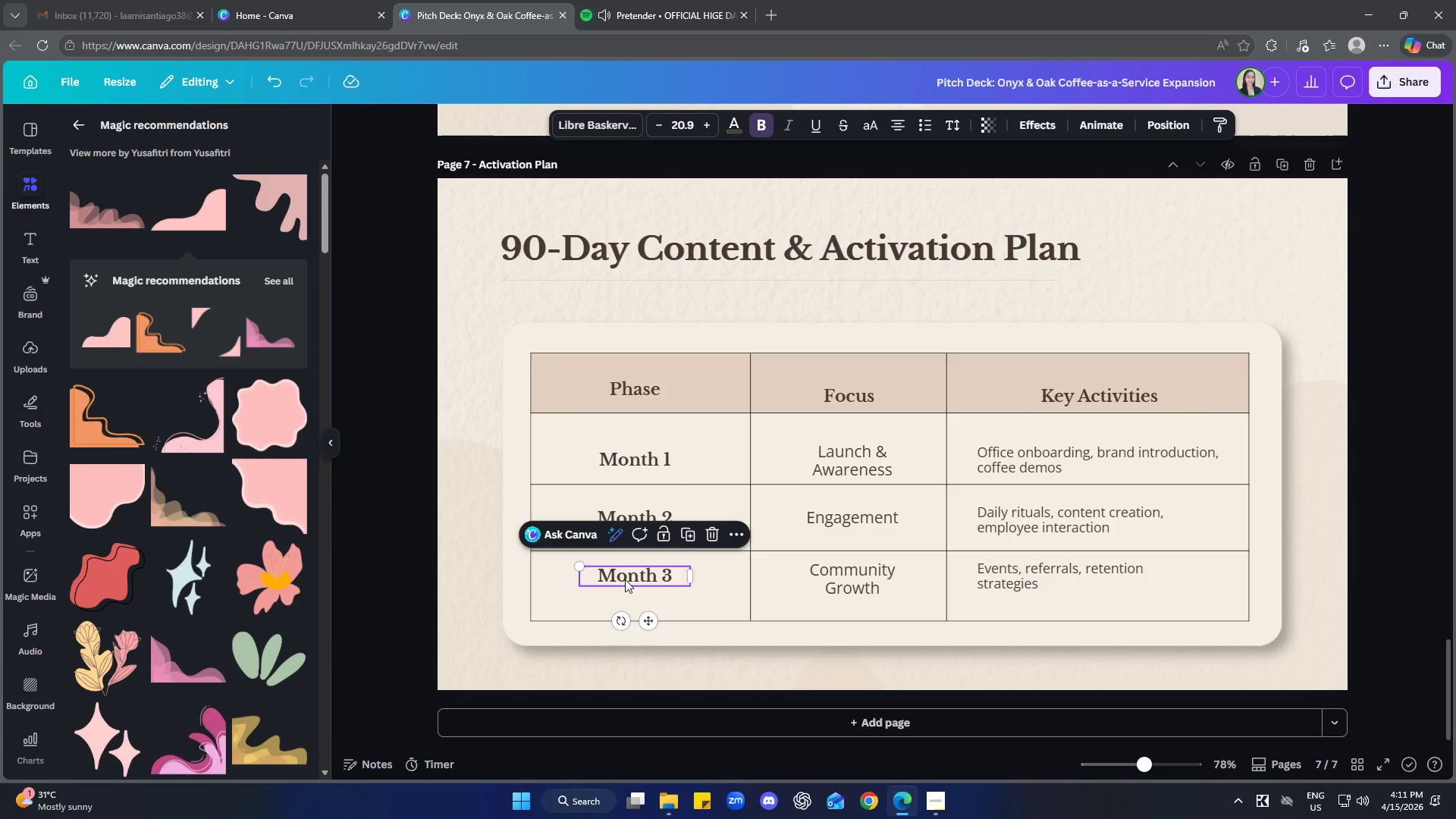 
key(ArrowDown)
 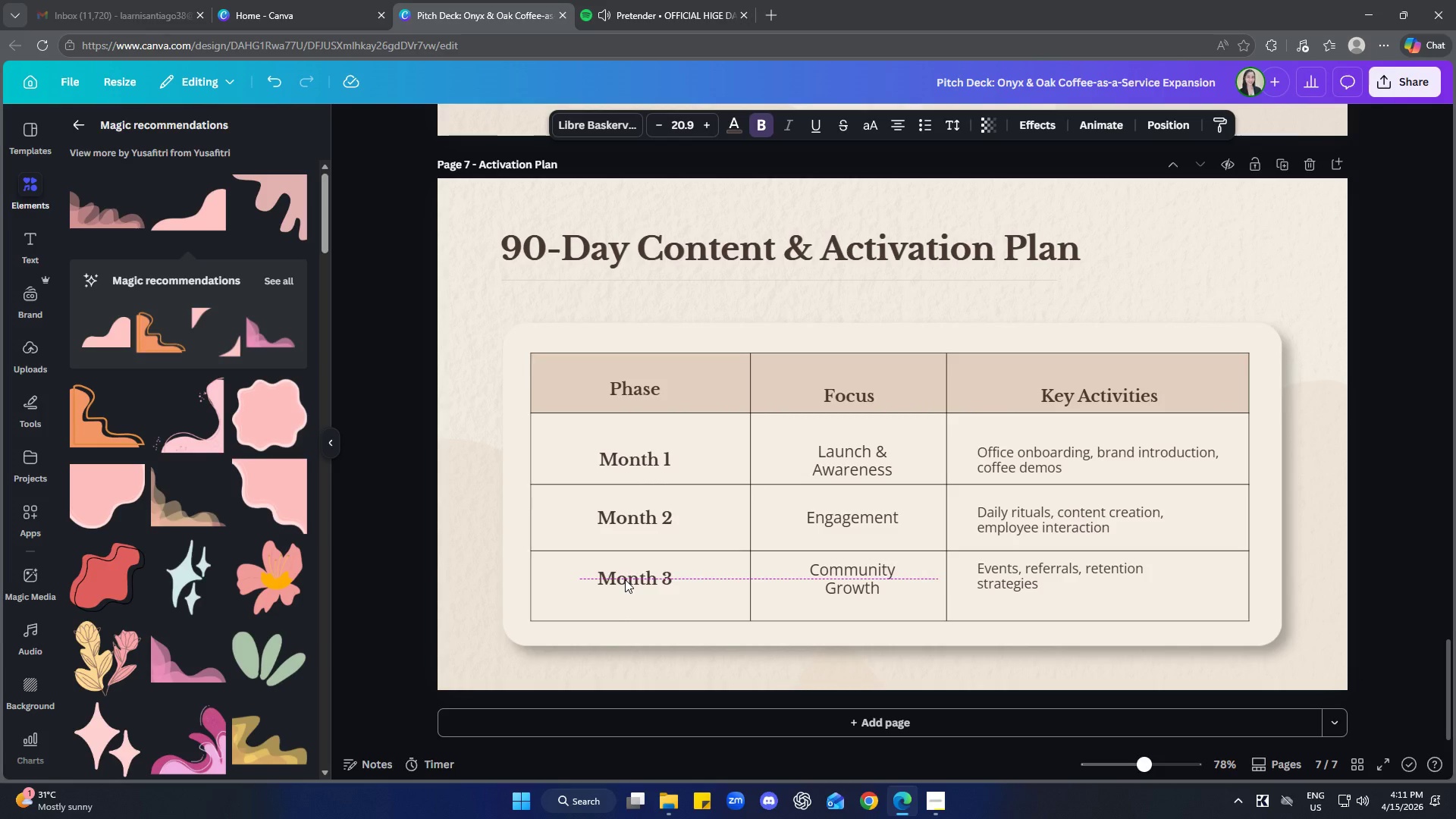 
key(ArrowDown)
 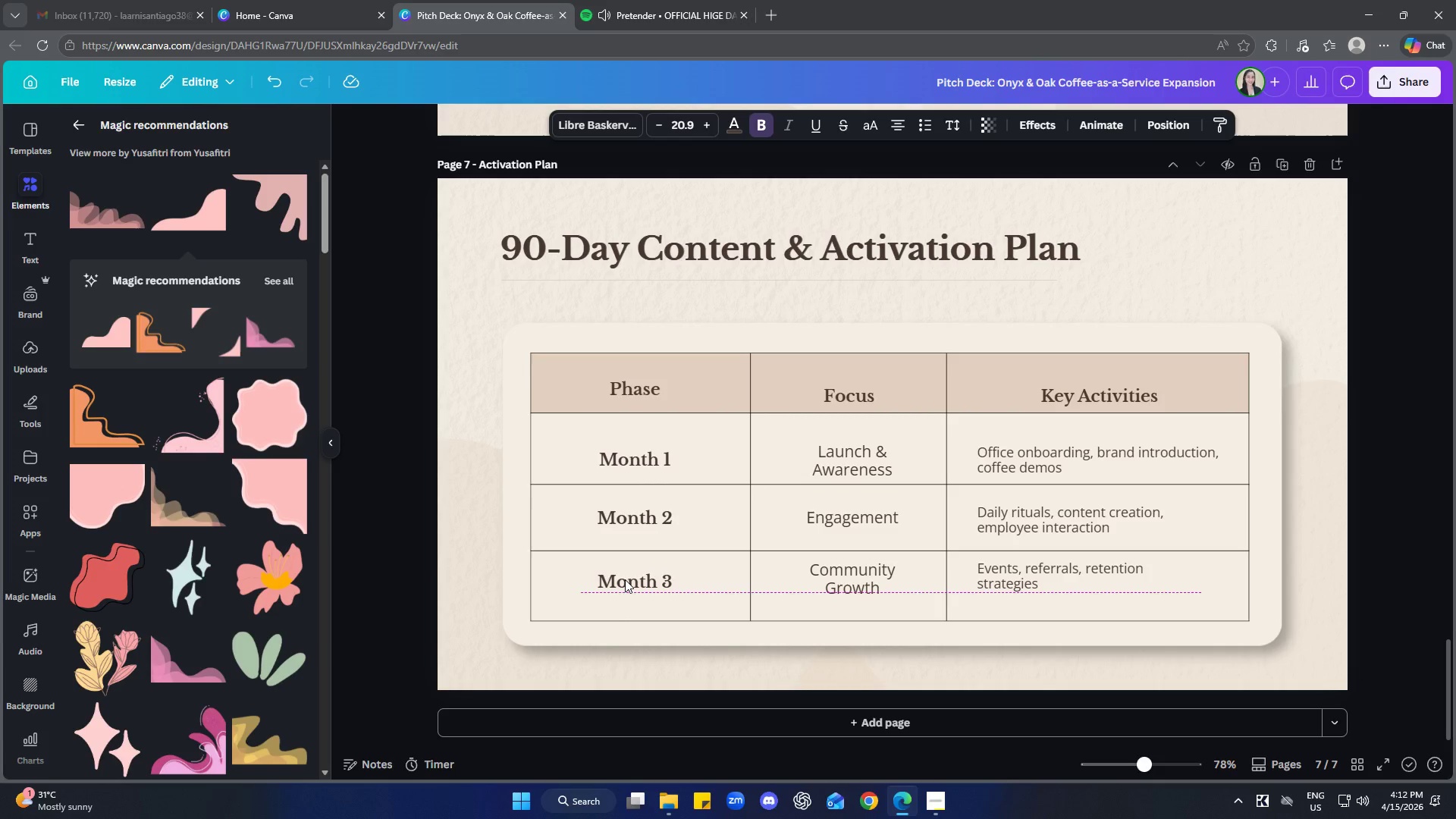 
key(ArrowDown)
 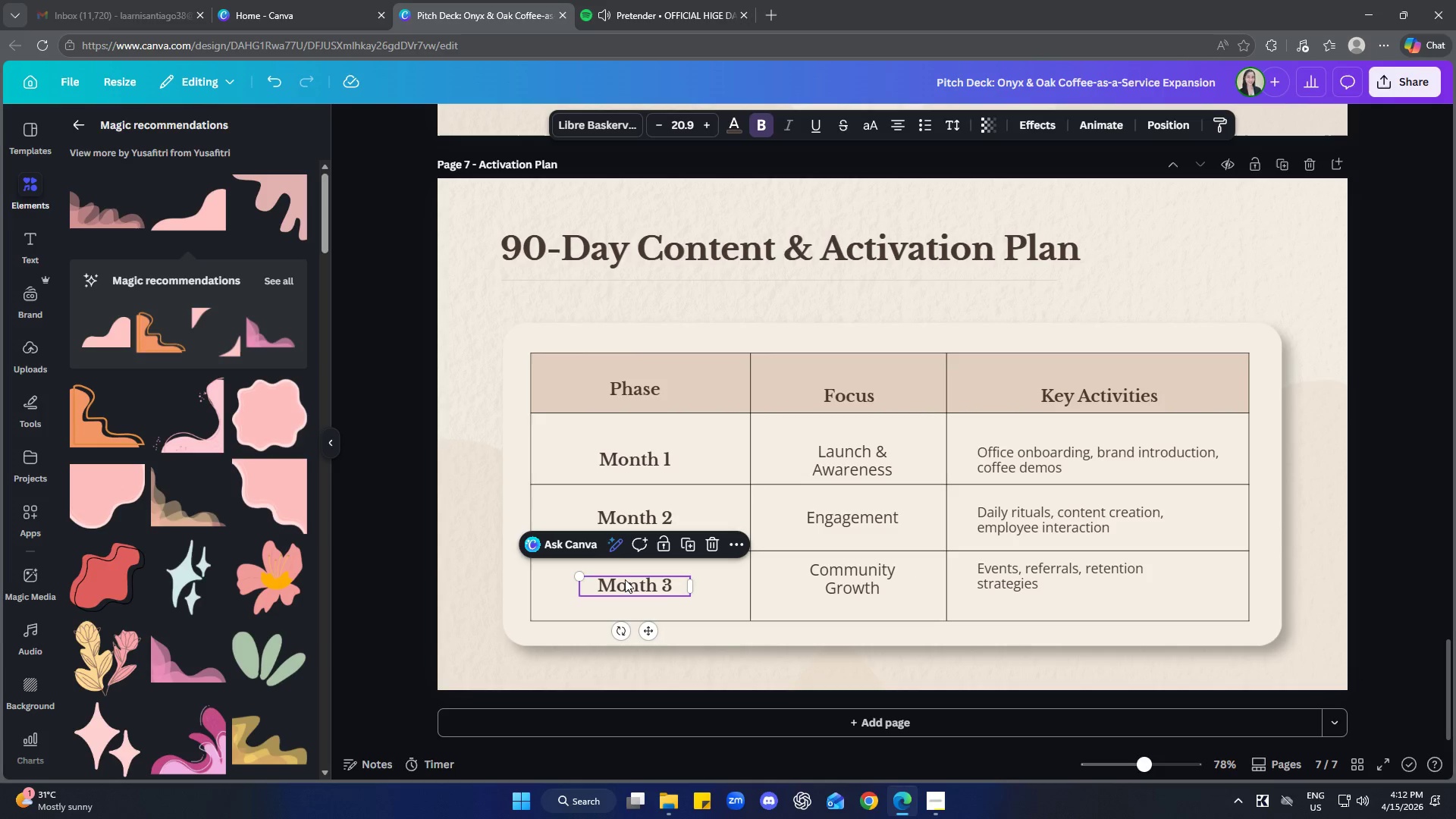 
left_click([843, 576])
 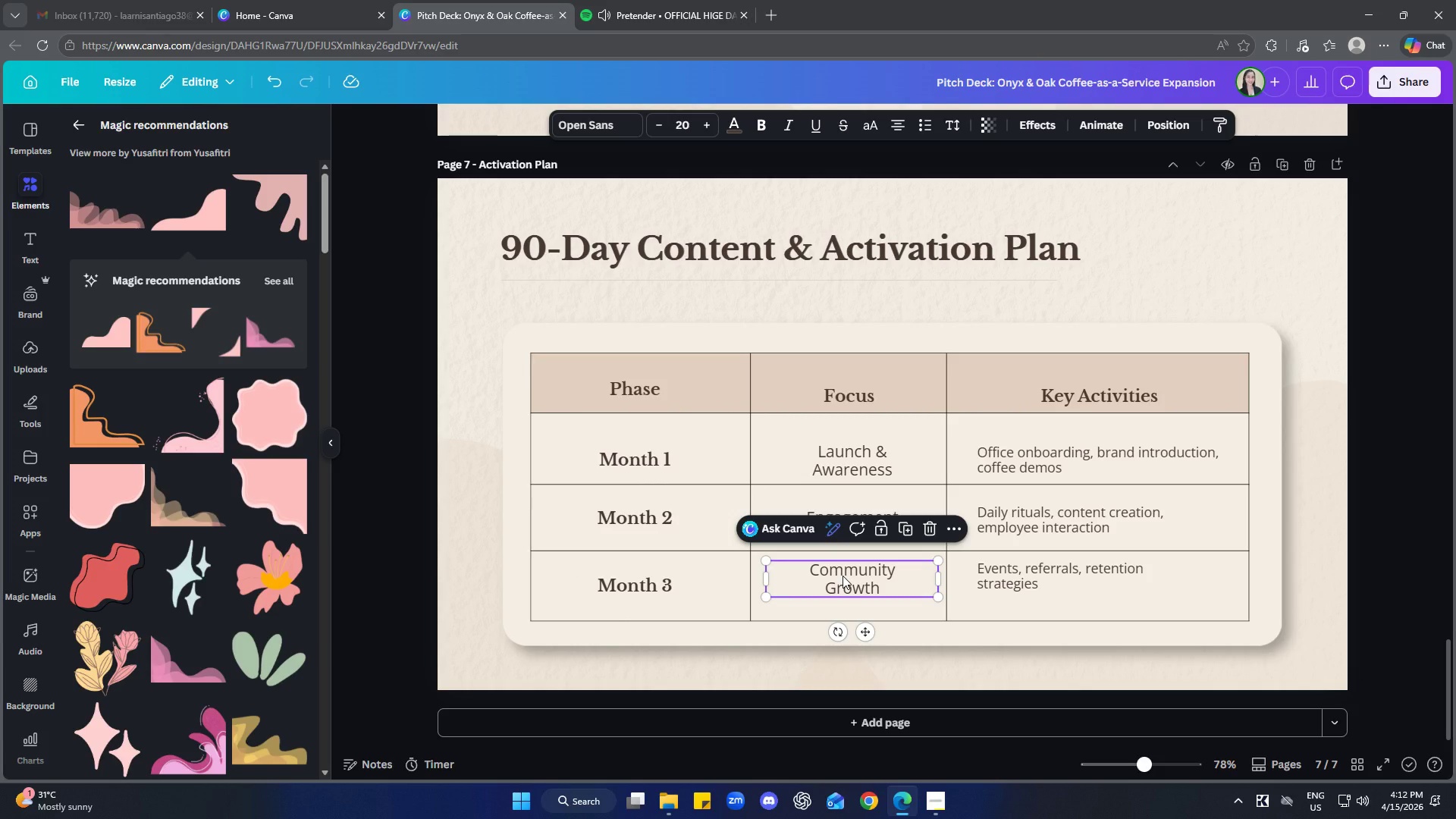 
key(ArrowDown)
 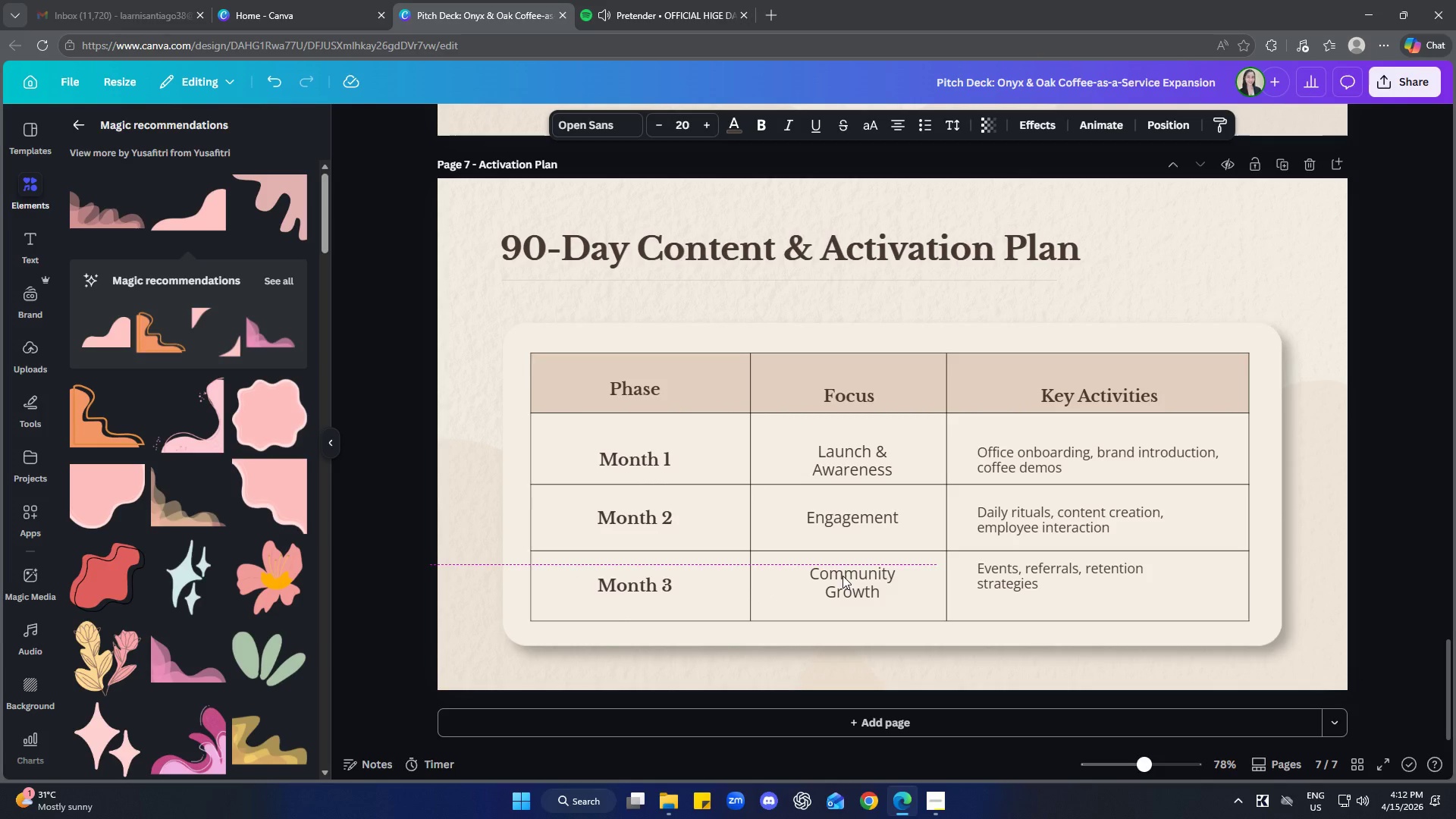 
key(ArrowDown)
 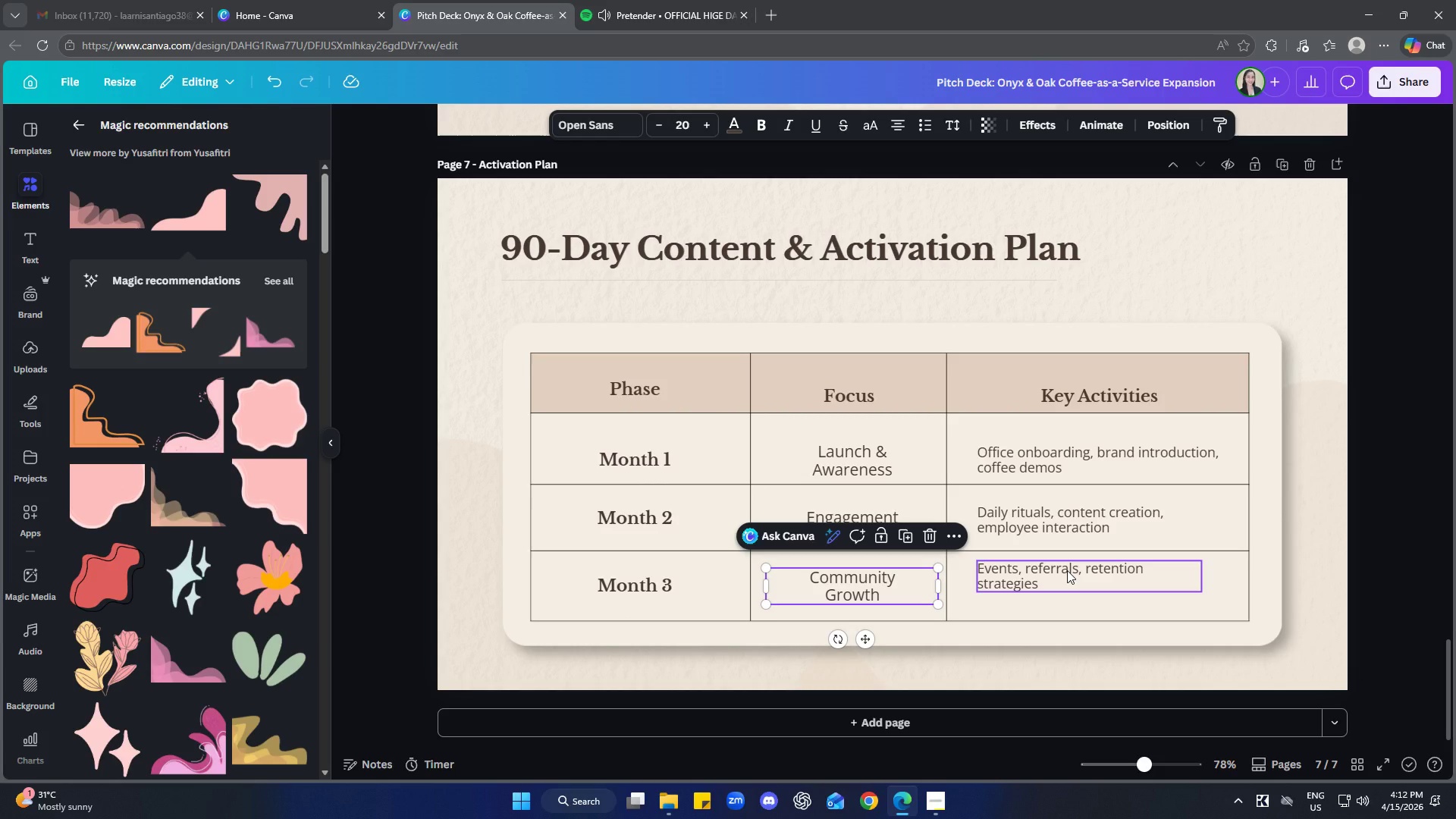 
left_click([1067, 570])
 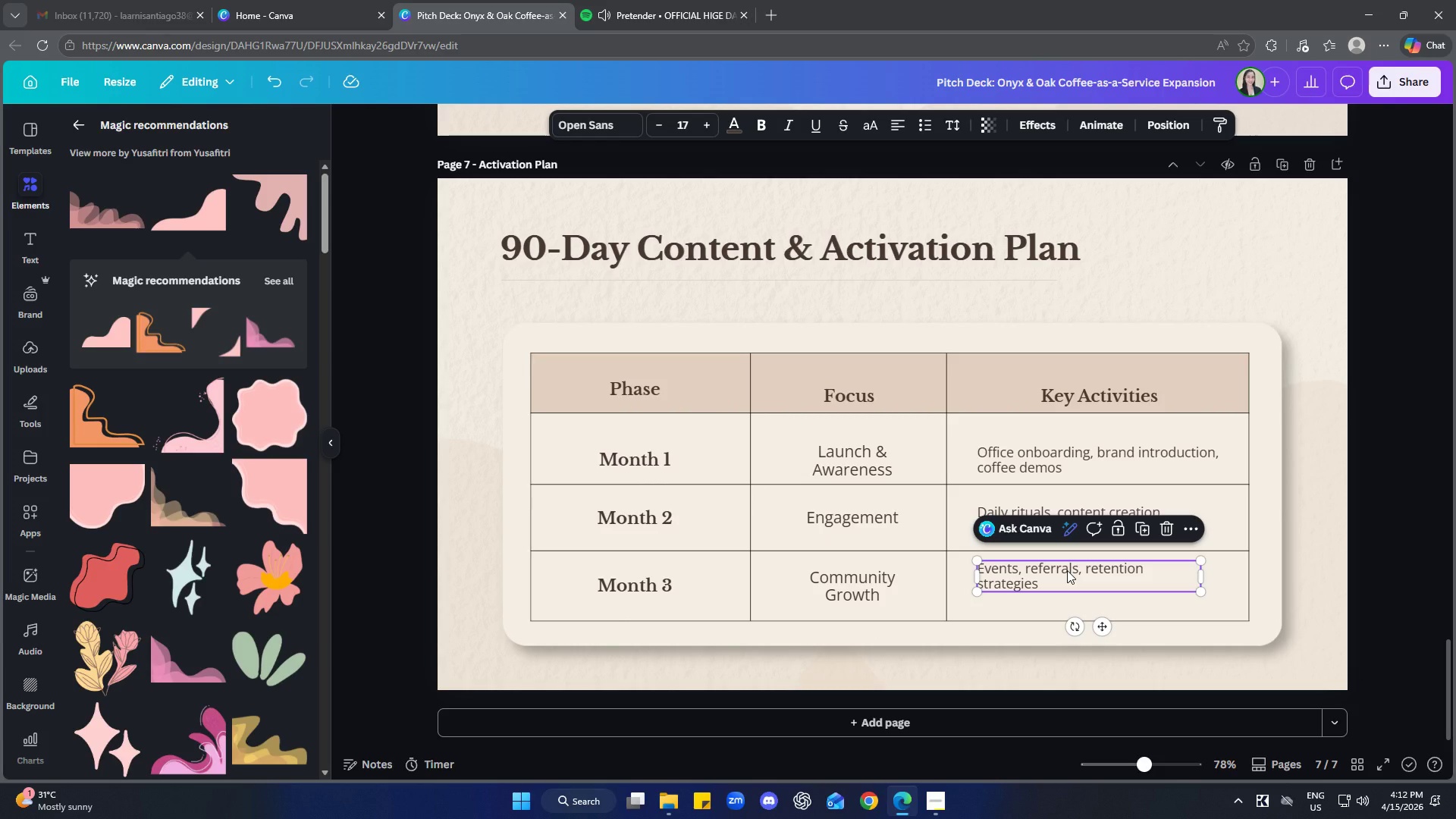 
key(ArrowDown)
 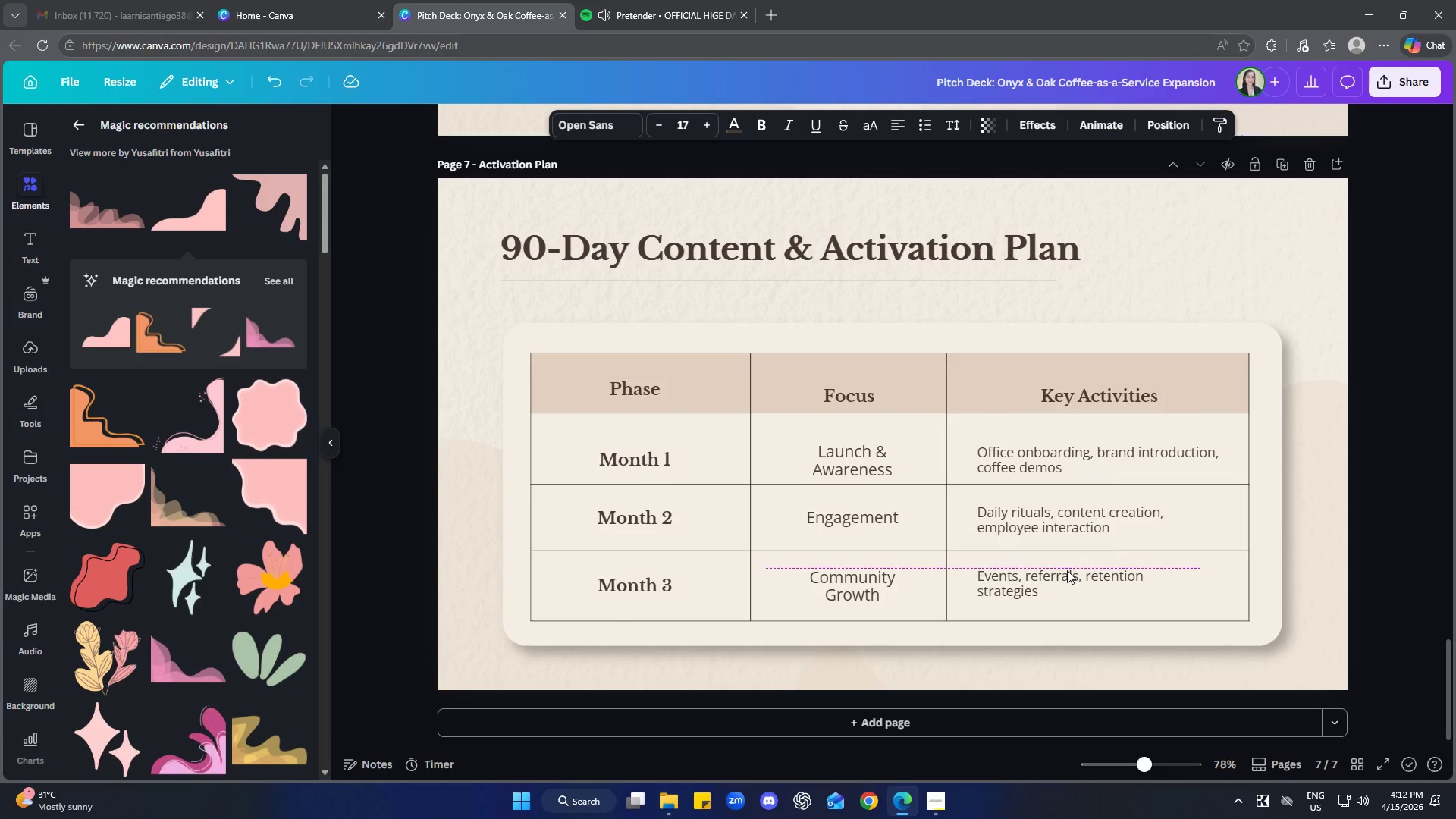 
key(ArrowDown)
 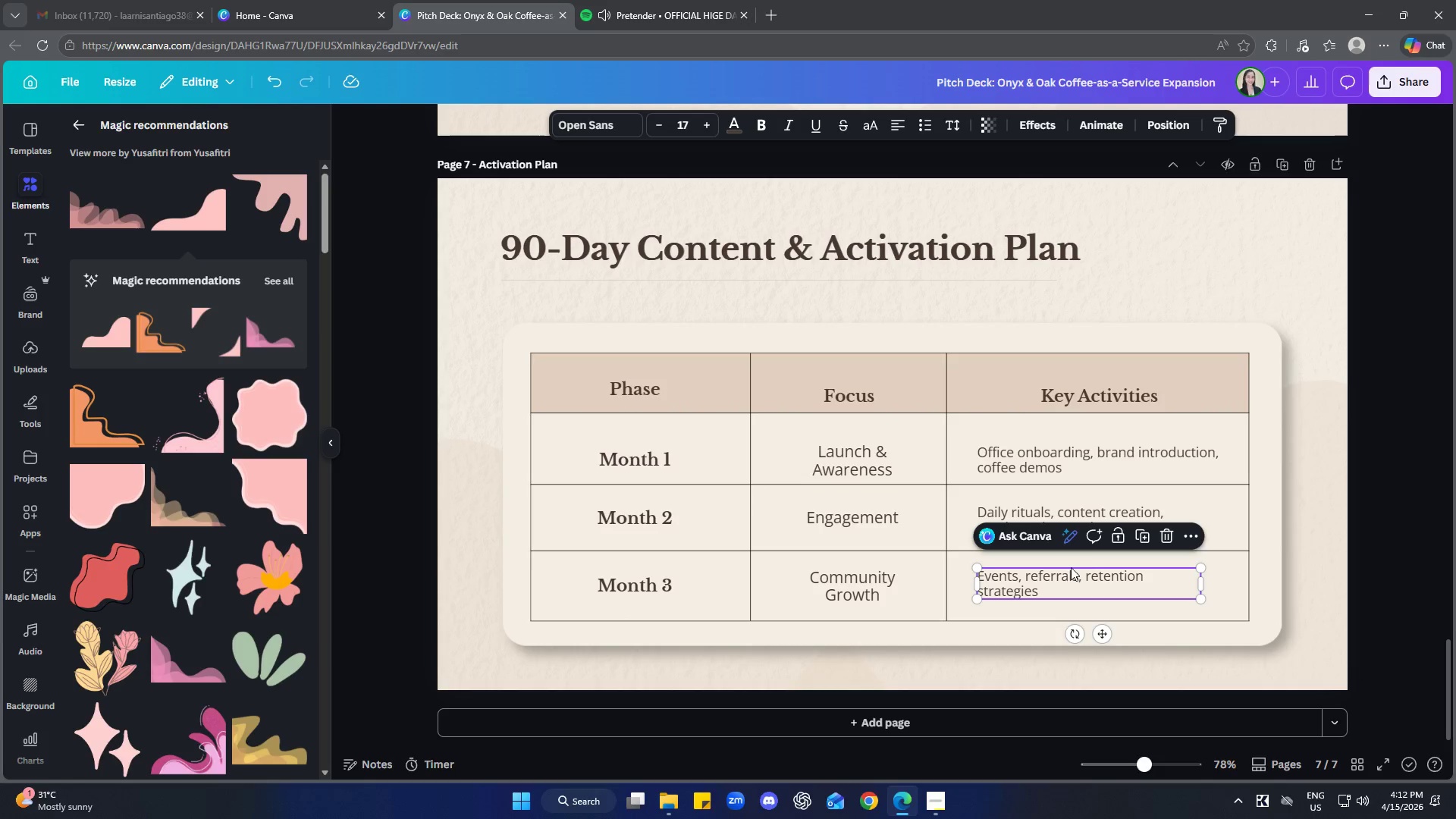 
left_click([1367, 532])
 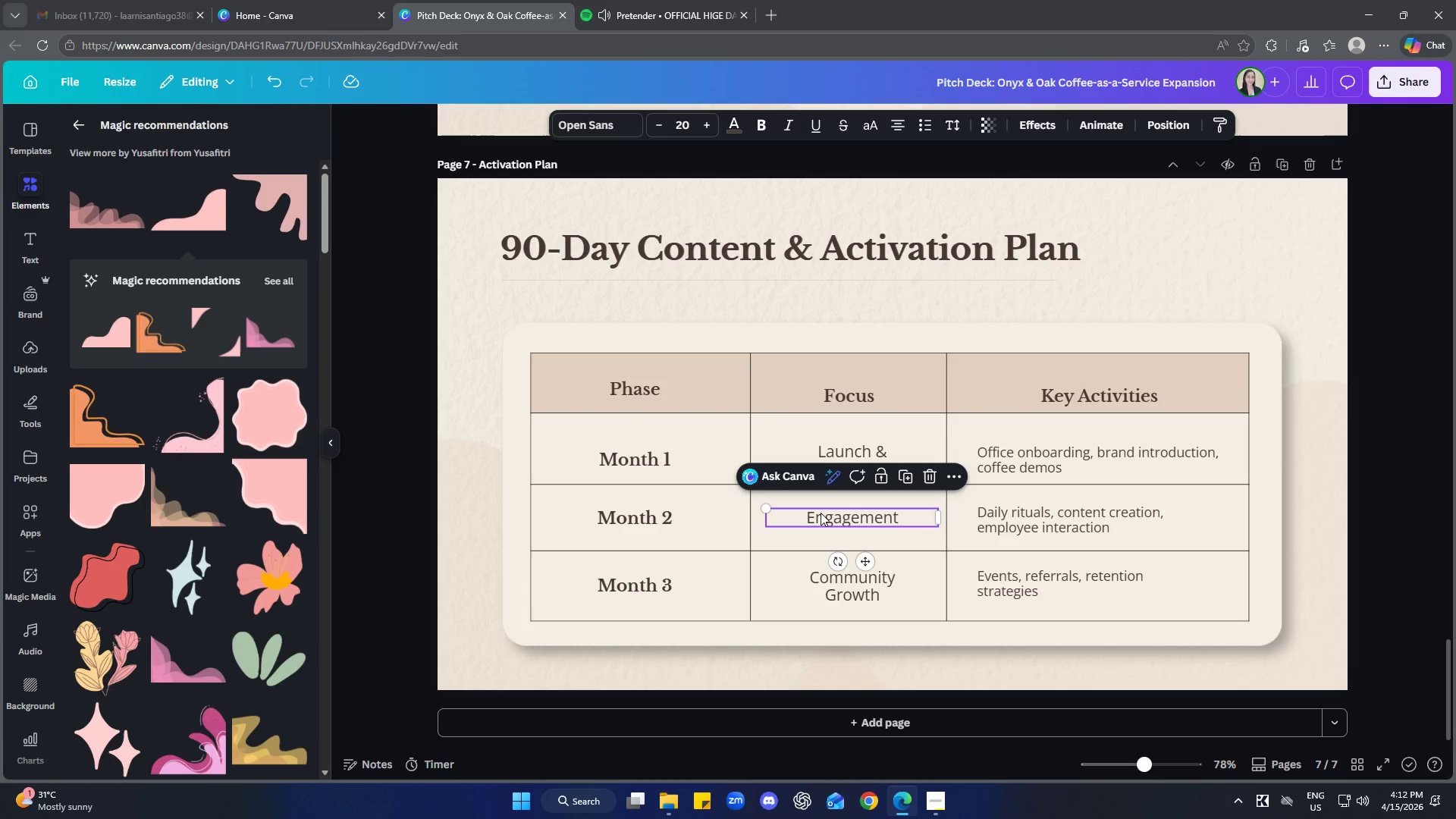 
left_click([1019, 518])
 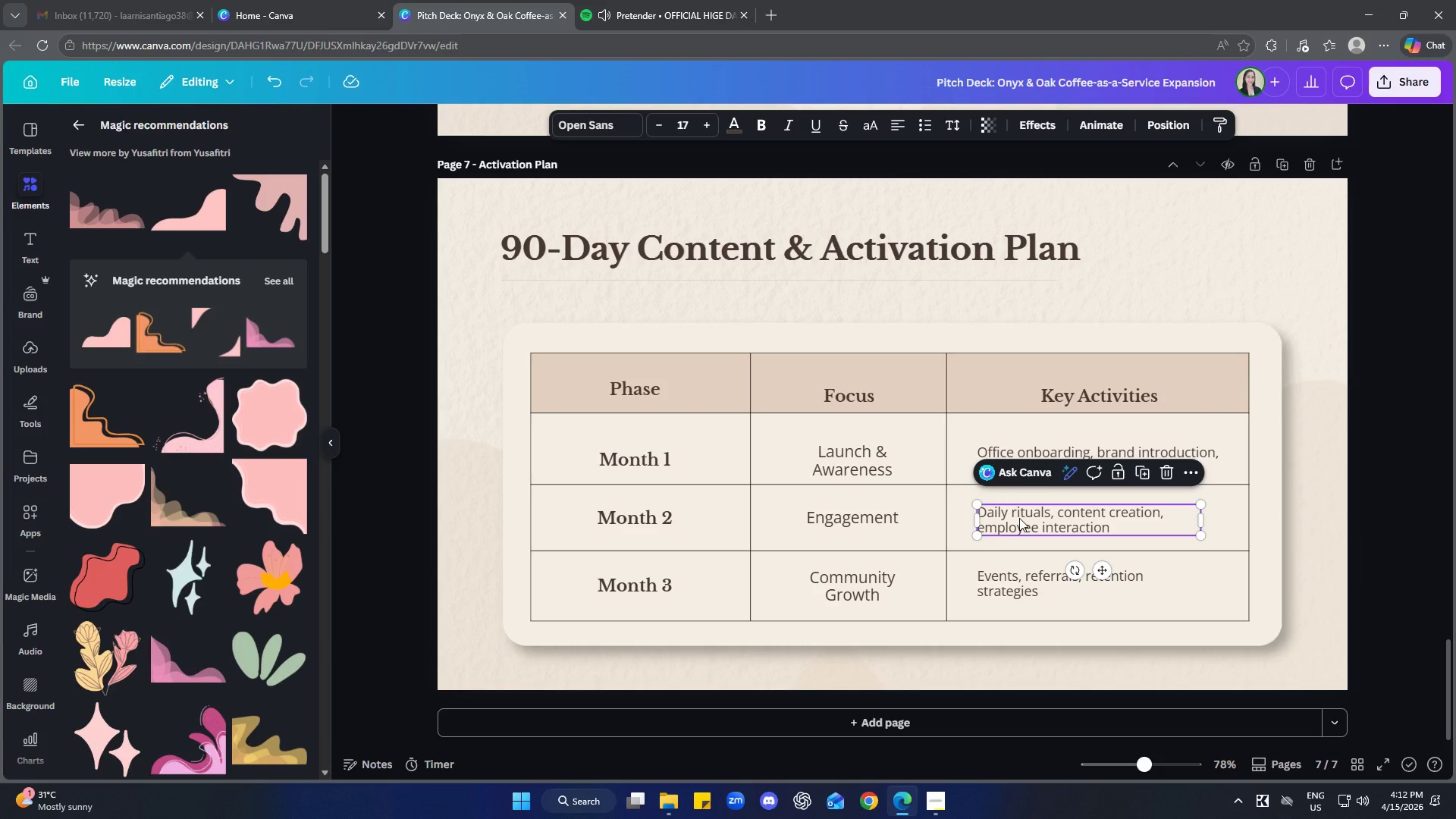 
key(ArrowUp)
 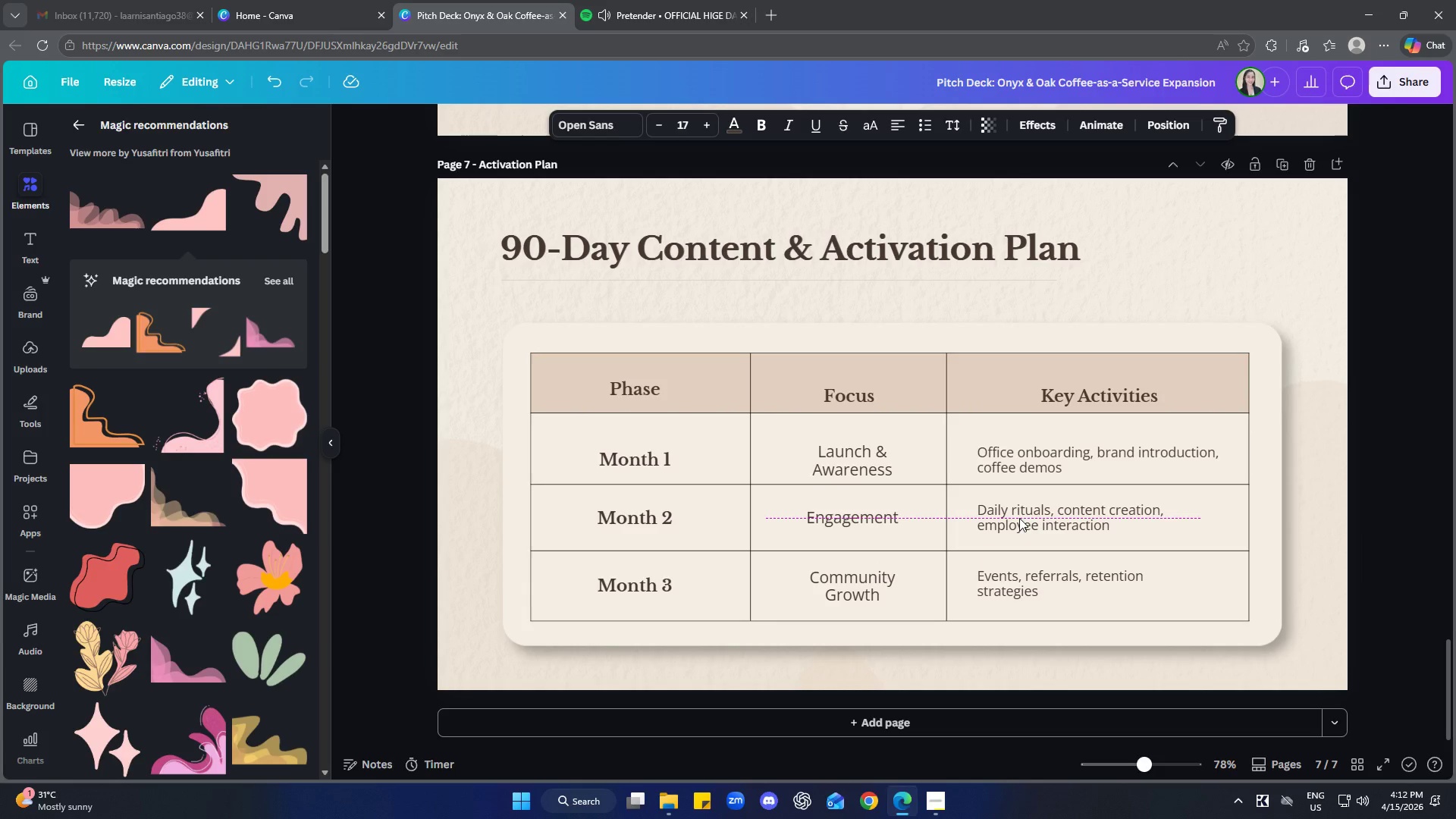 
key(ArrowUp)
 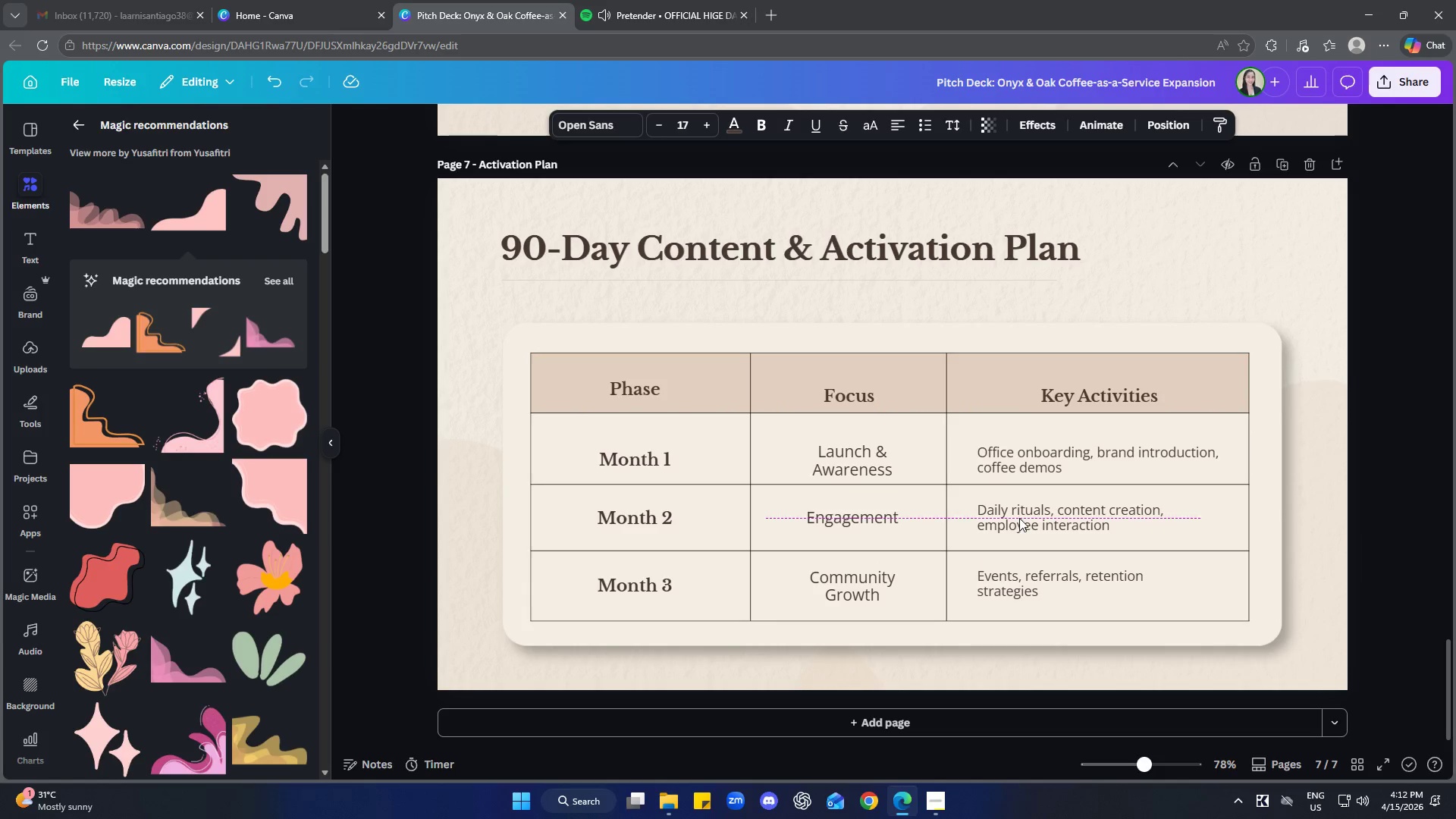 
key(ArrowDown)
 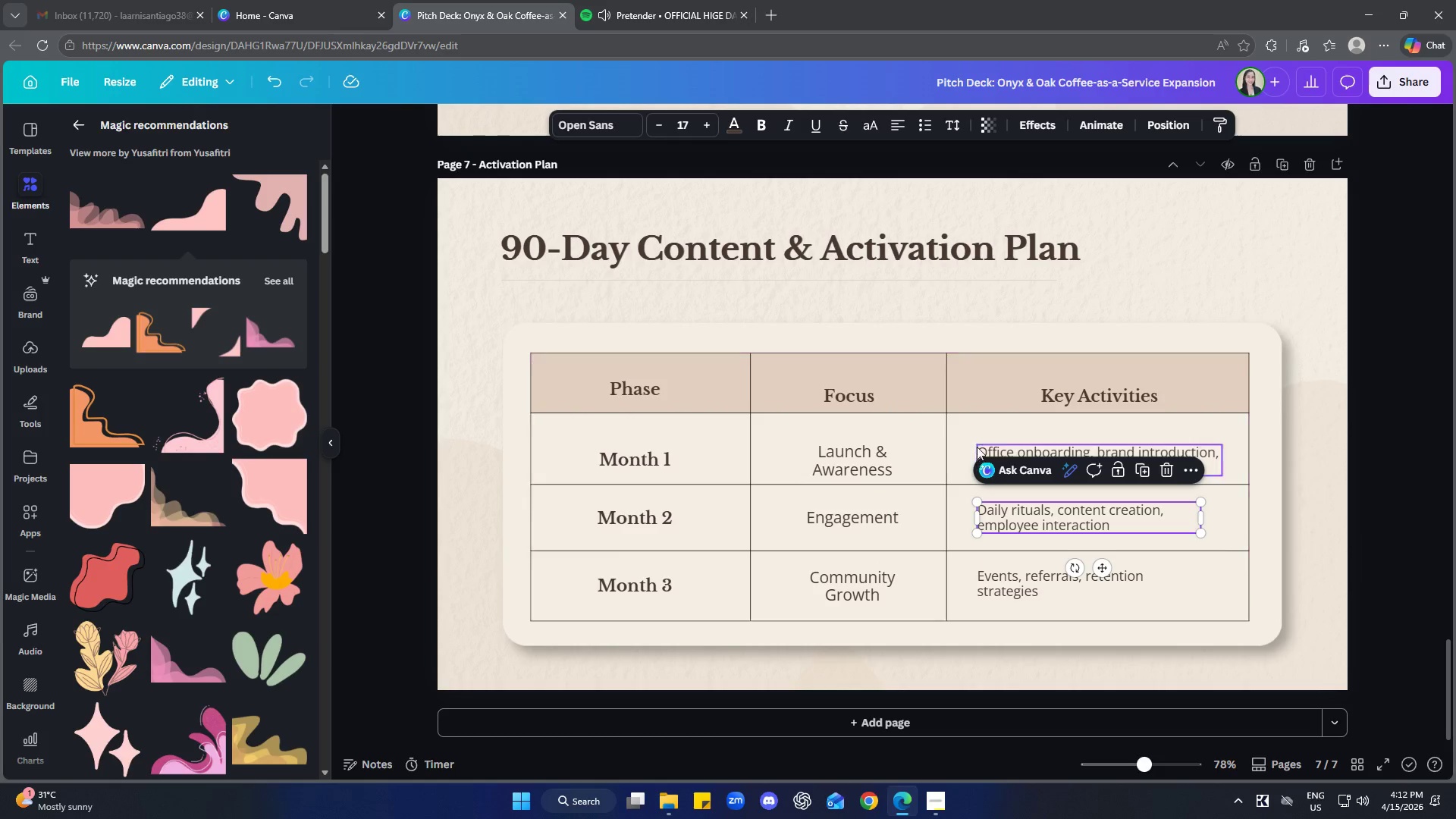 
left_click([986, 444])
 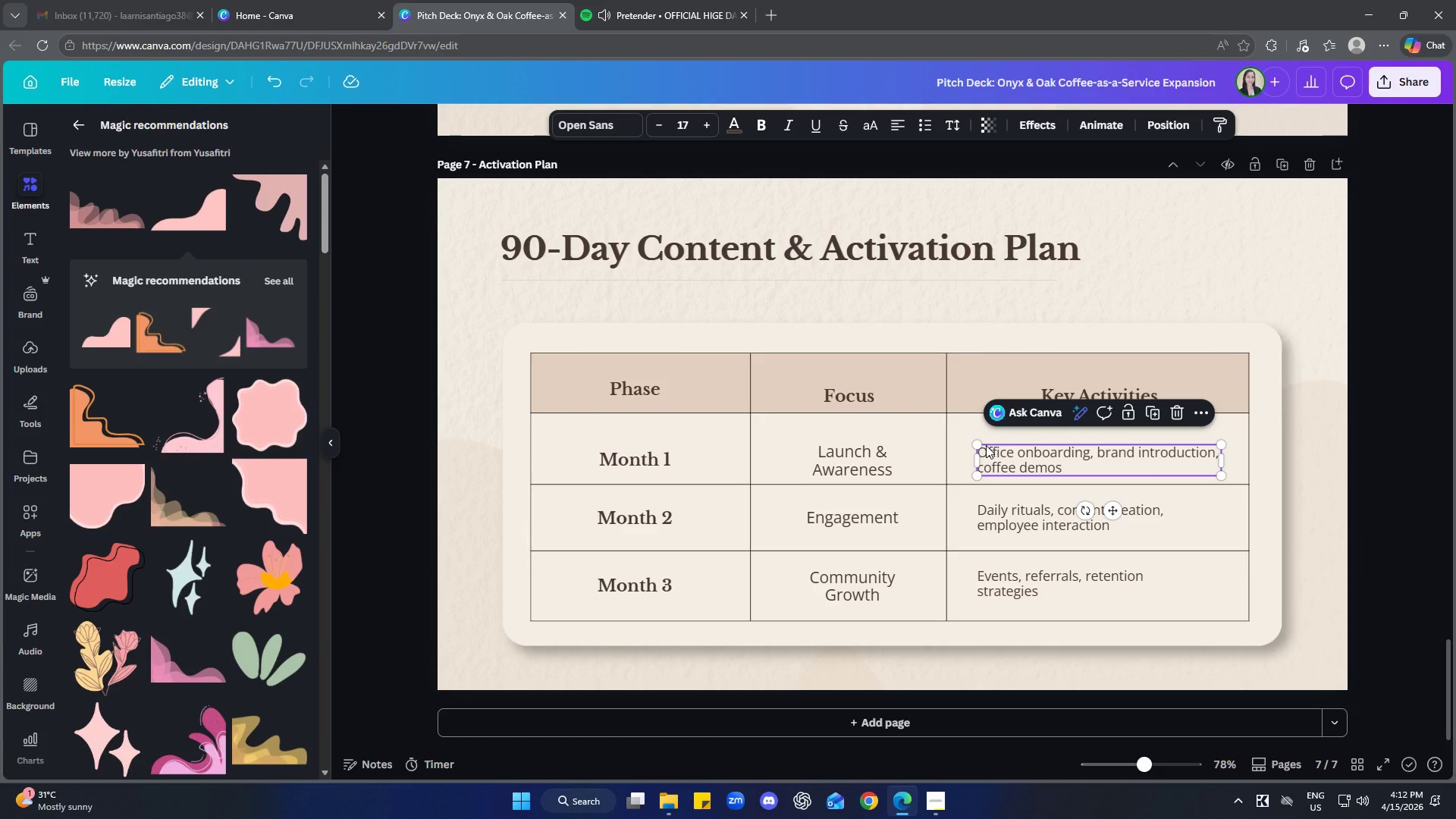 
key(ArrowUp)
 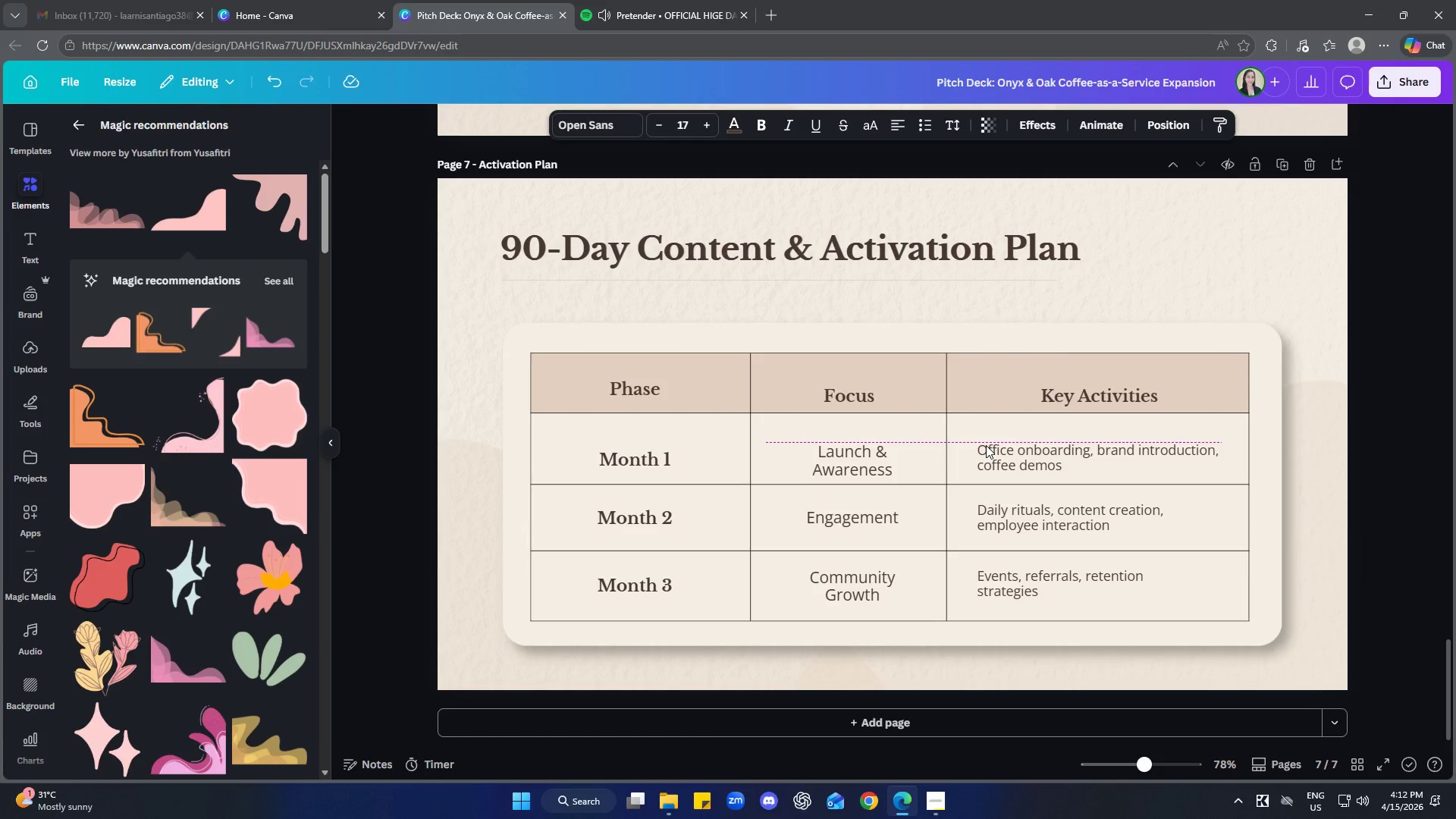 
key(ArrowUp)
 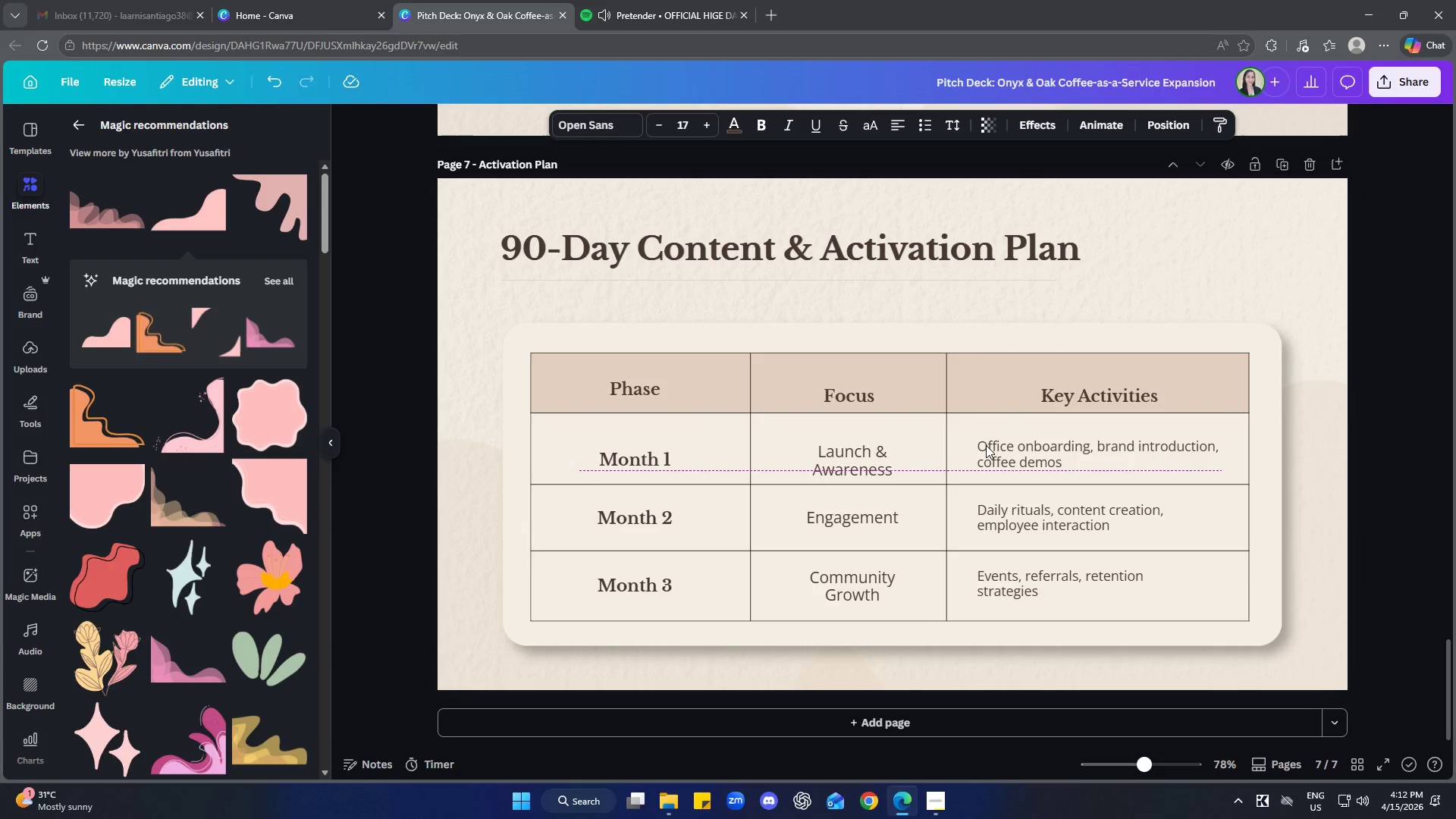 
key(ArrowUp)
 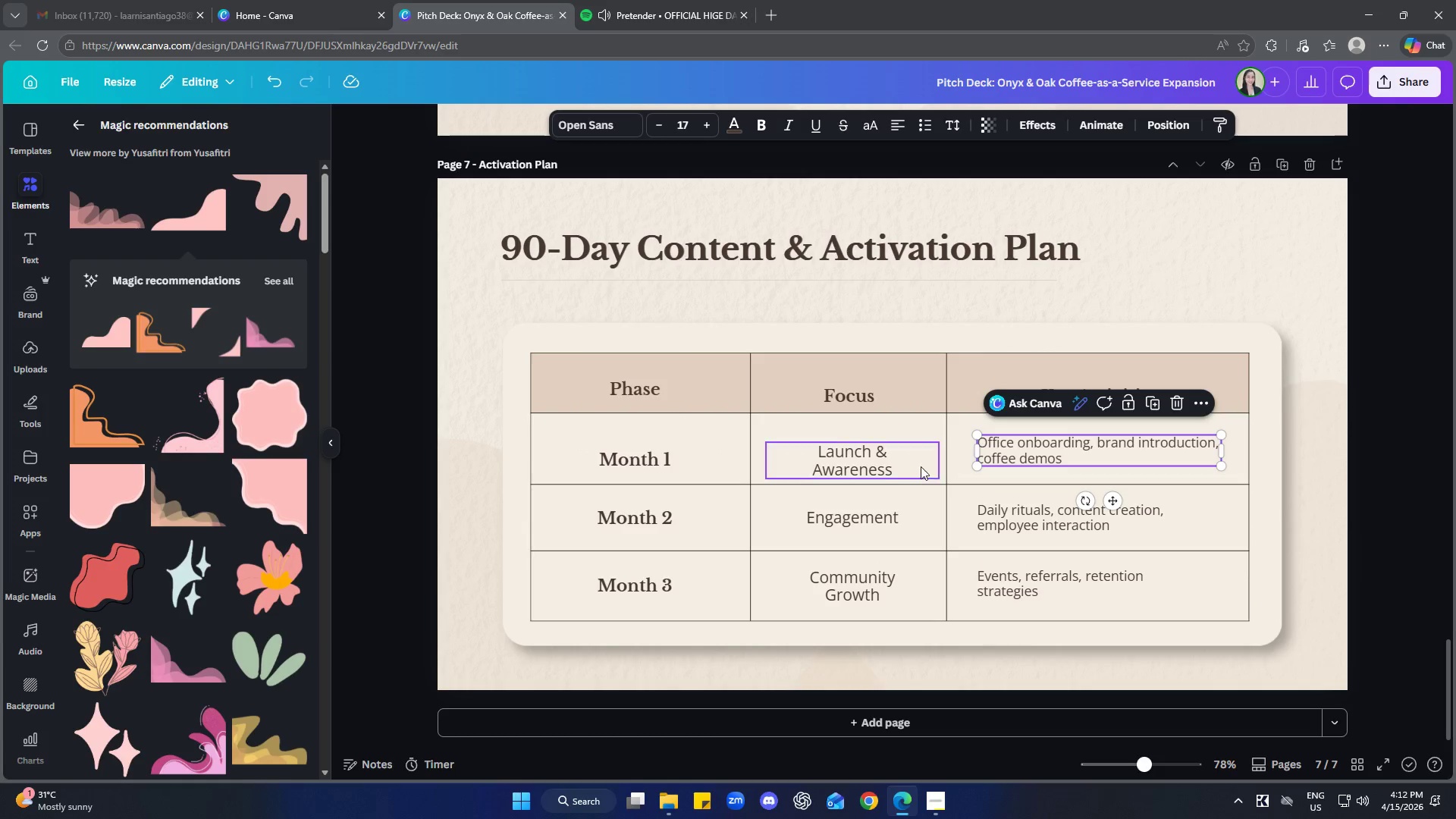 
left_click([886, 466])
 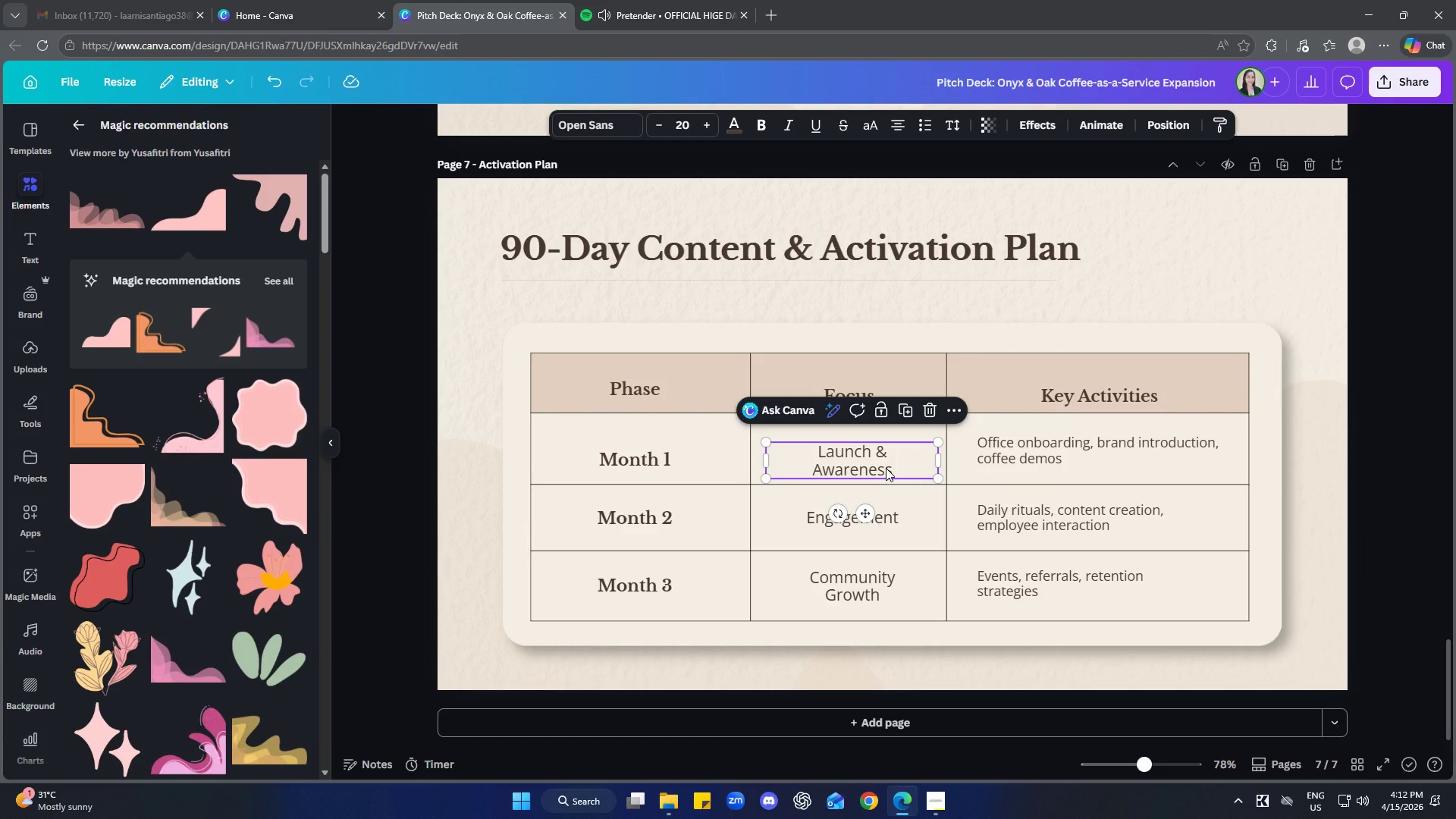 
key(ArrowUp)
 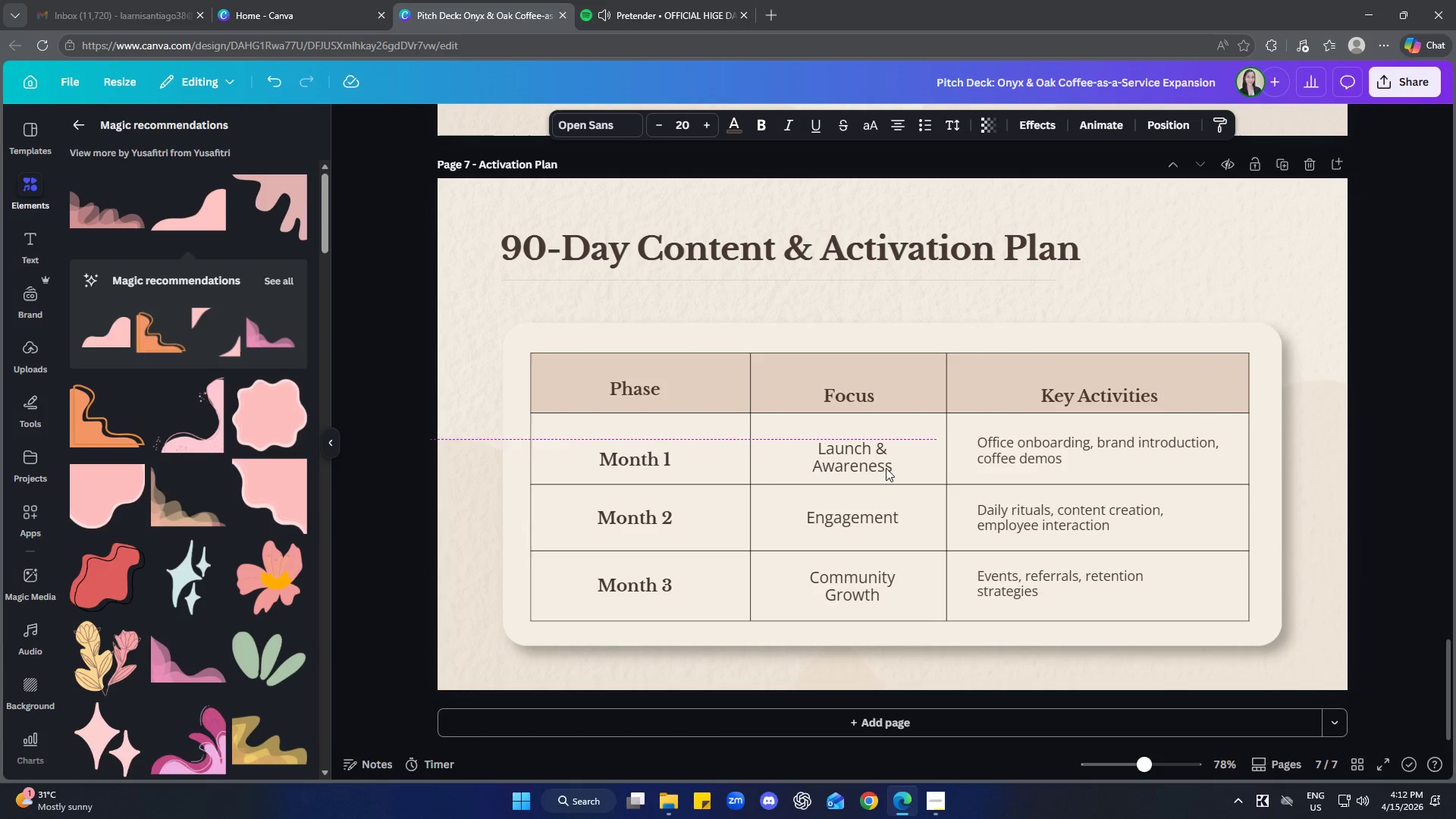 
key(ArrowUp)
 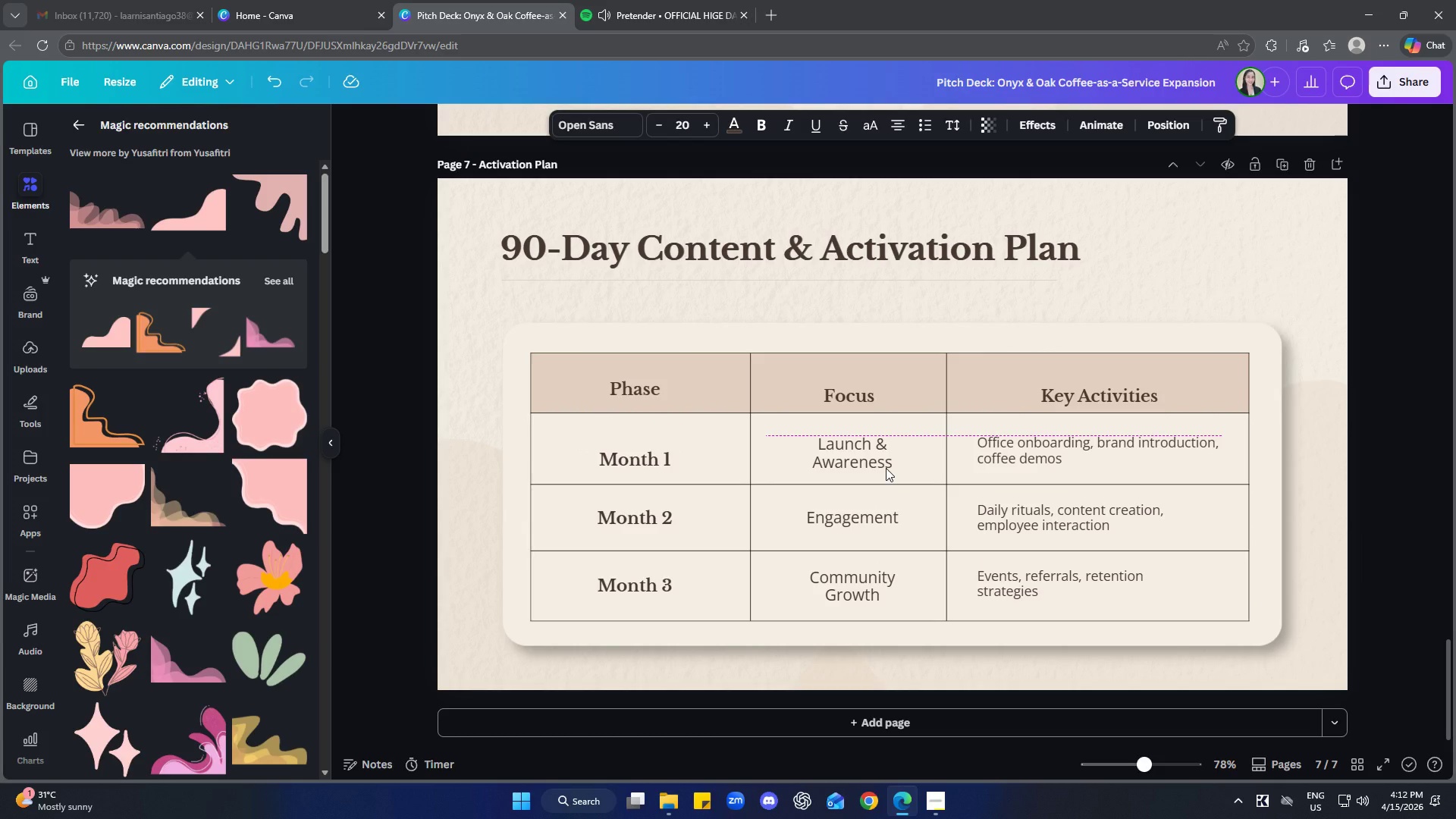 
key(ArrowUp)
 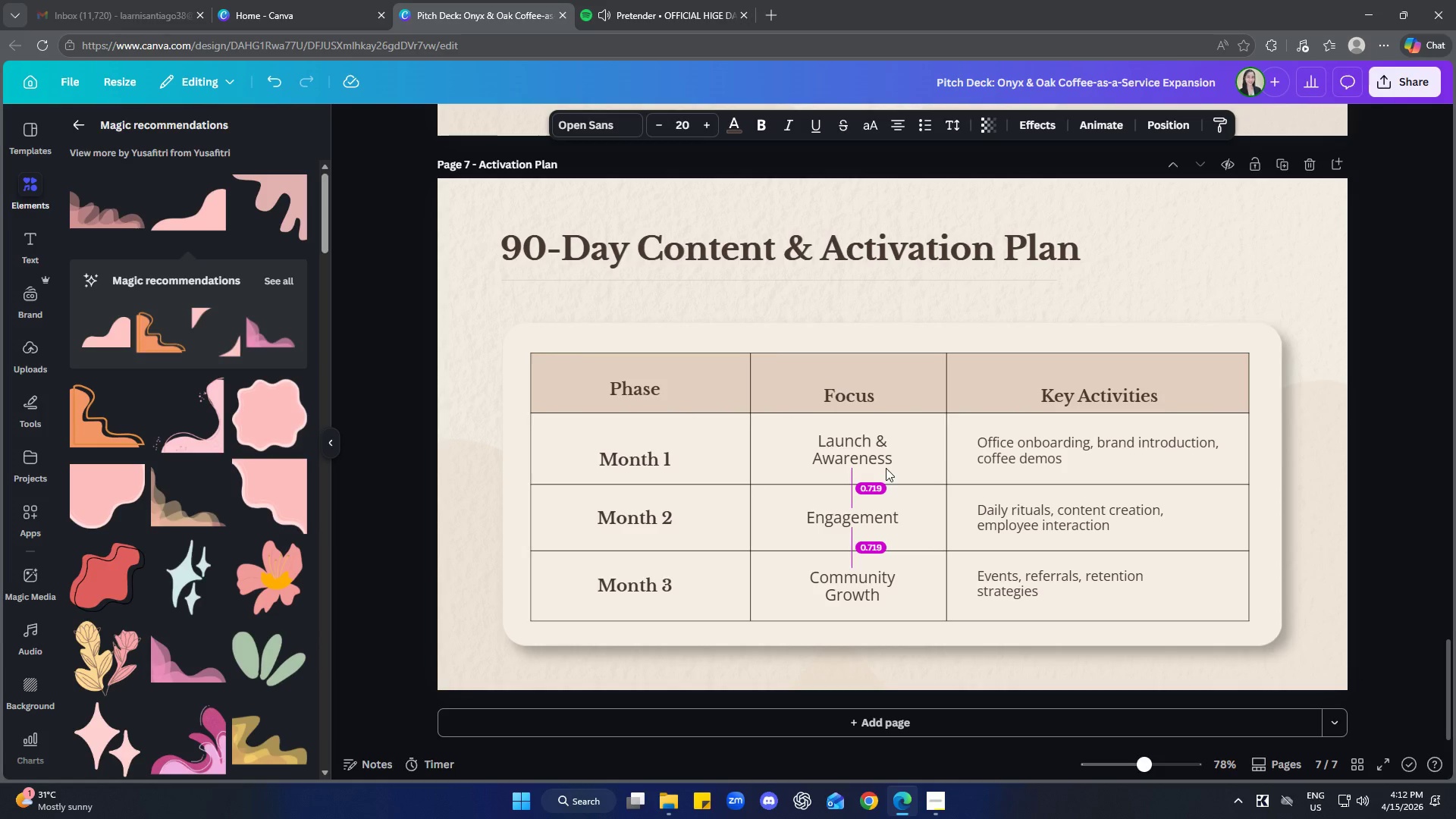 
key(ArrowUp)
 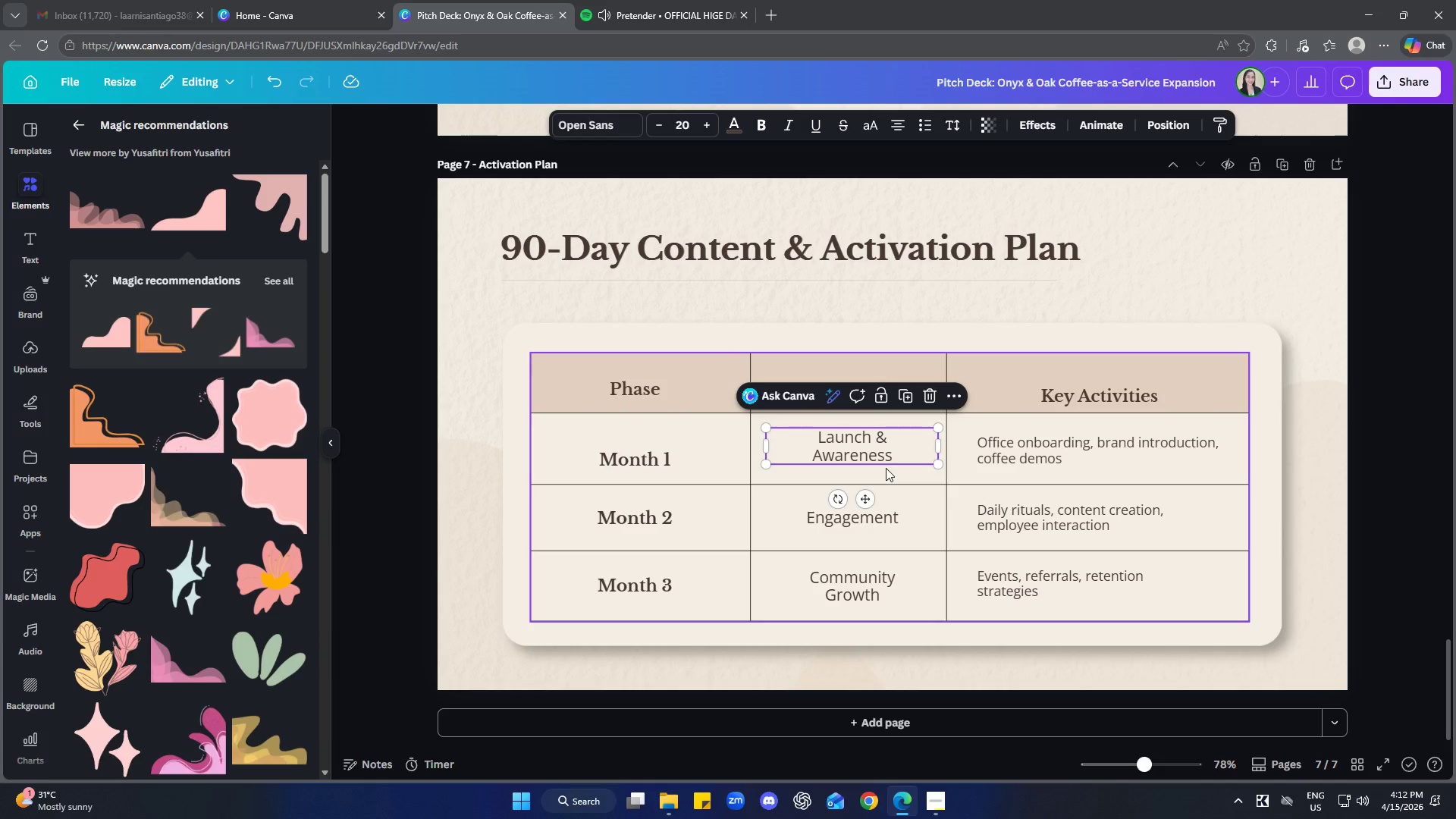 
left_click([1073, 438])
 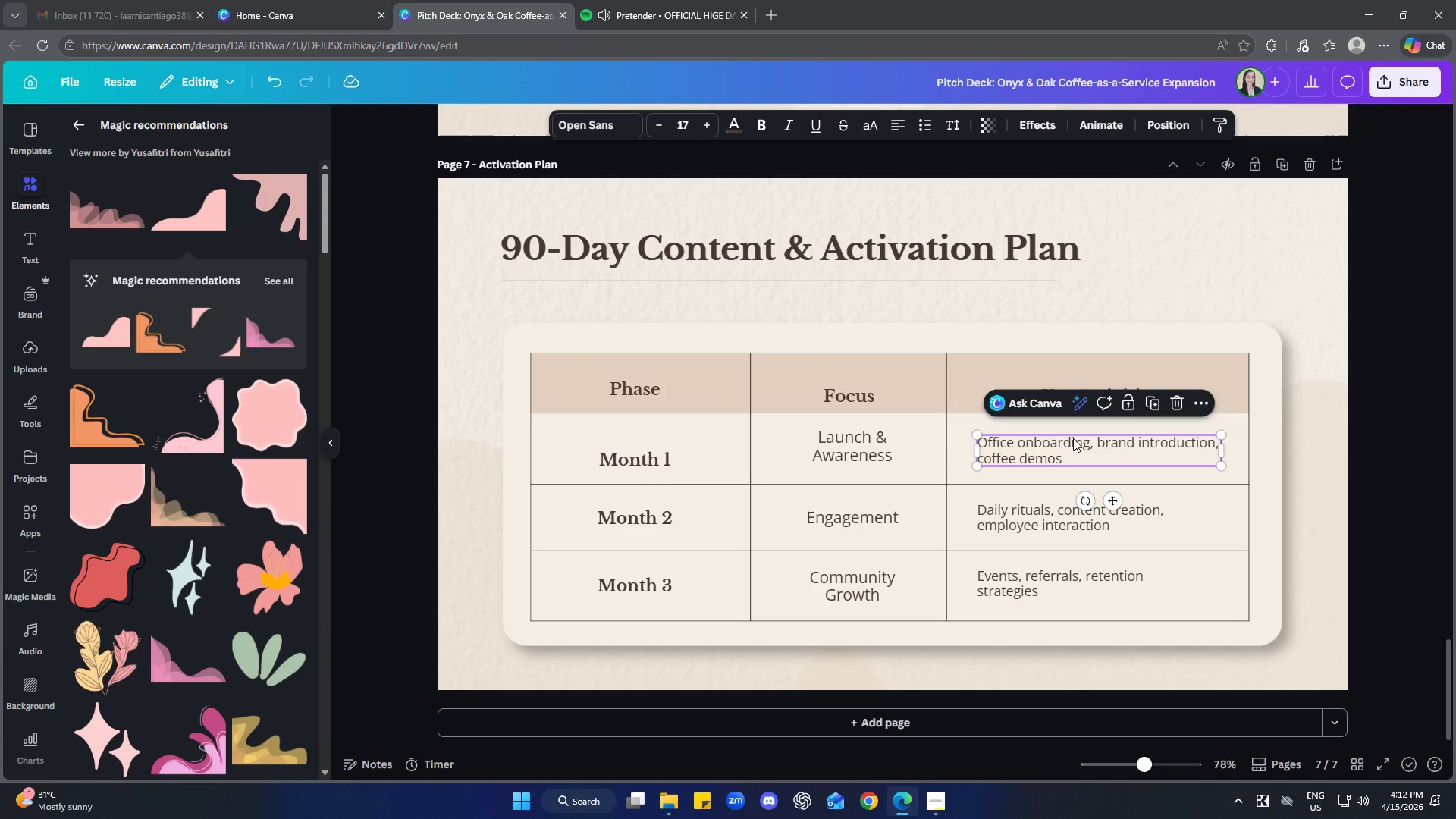 
key(ArrowUp)
 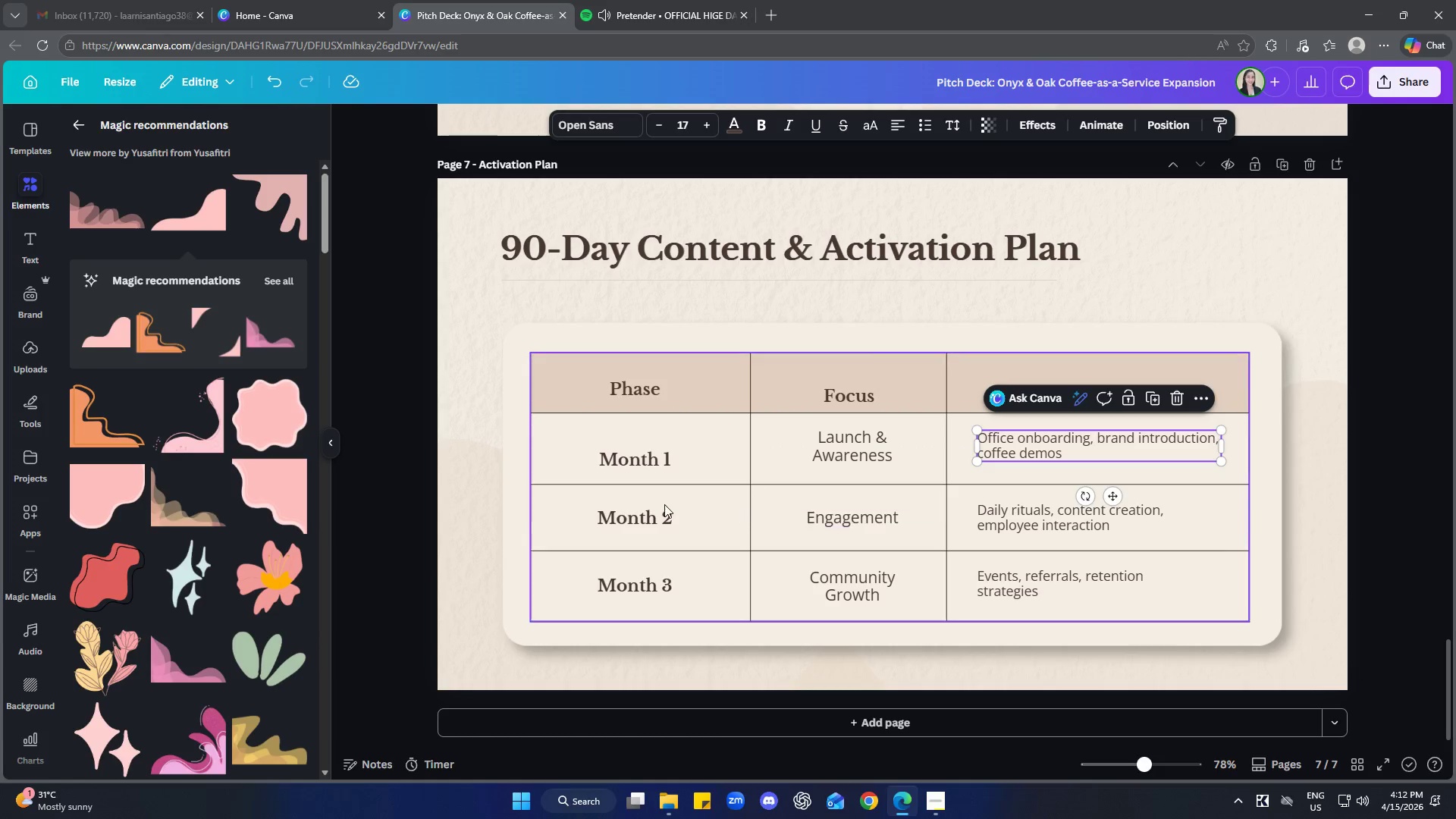 
left_click([613, 460])
 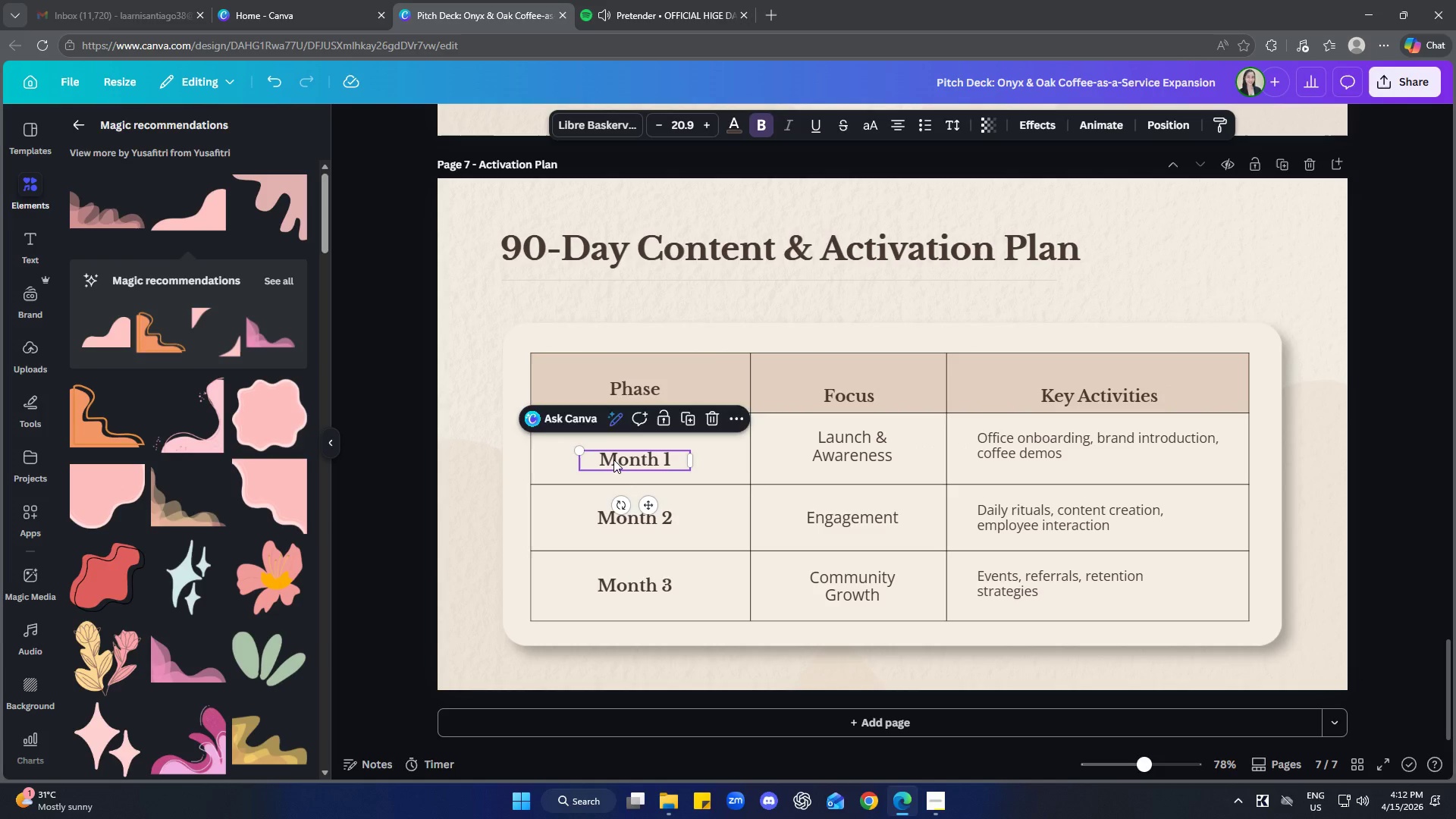 
key(ArrowUp)
 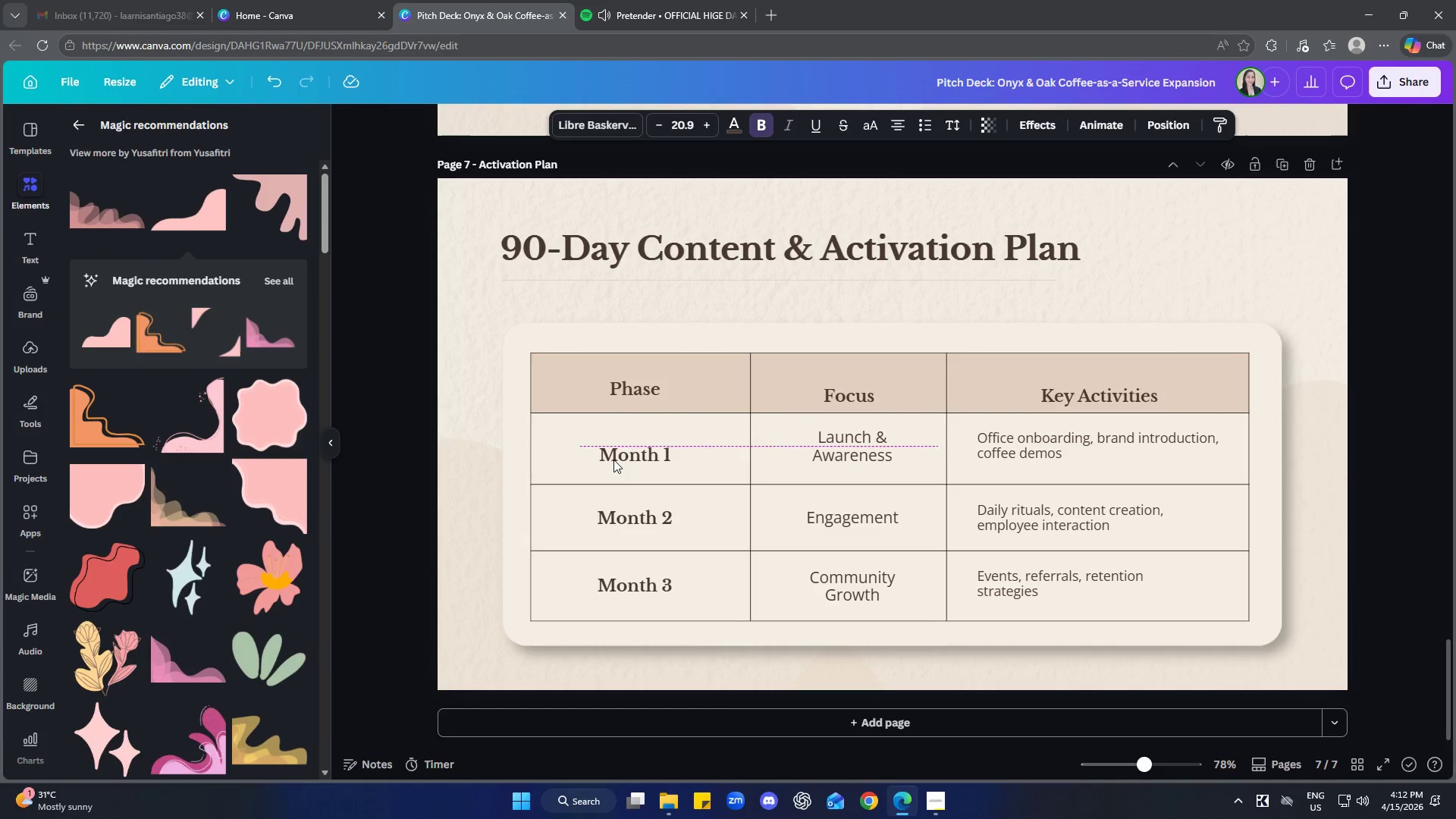 
key(ArrowUp)
 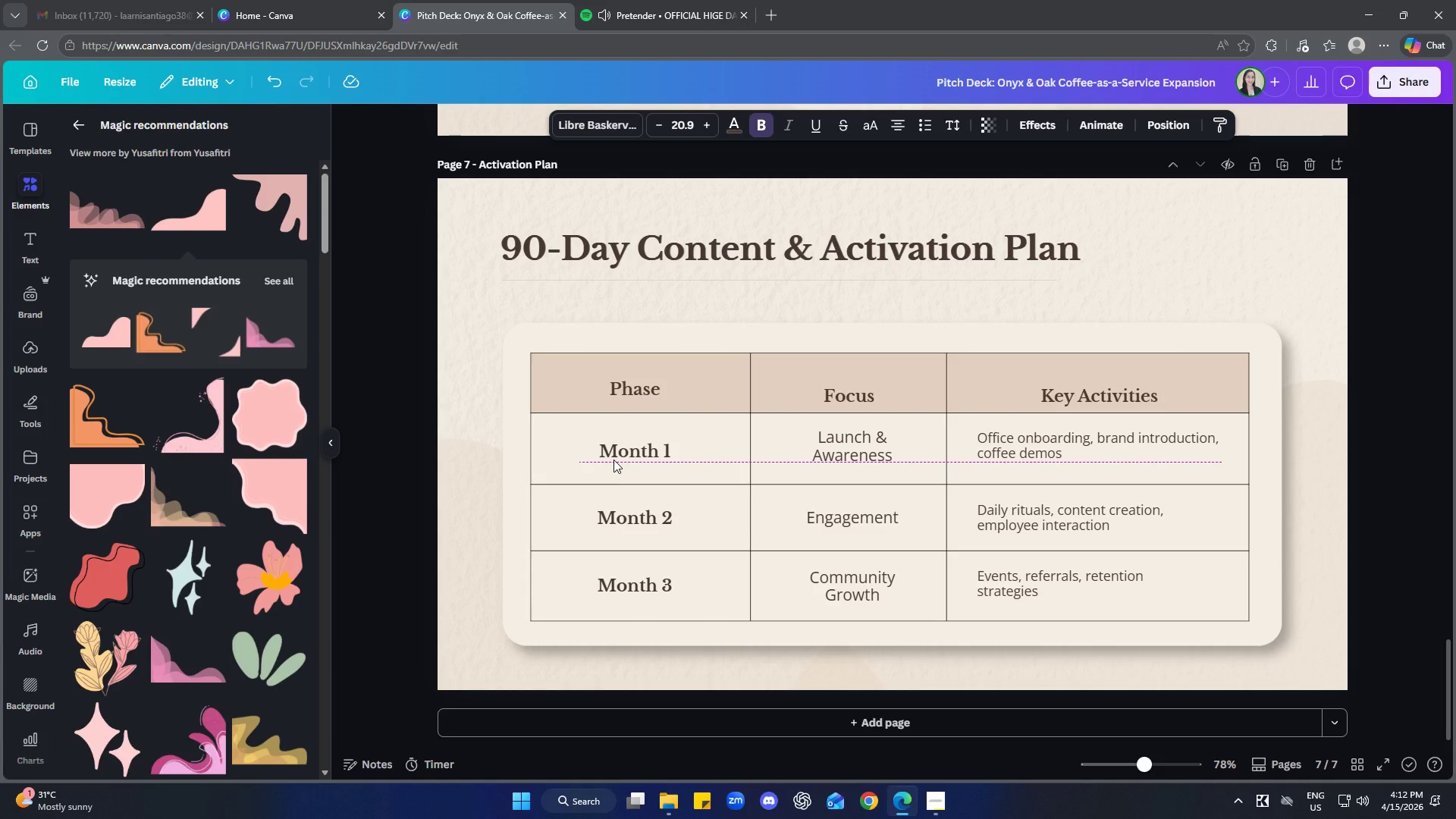 
key(ArrowUp)
 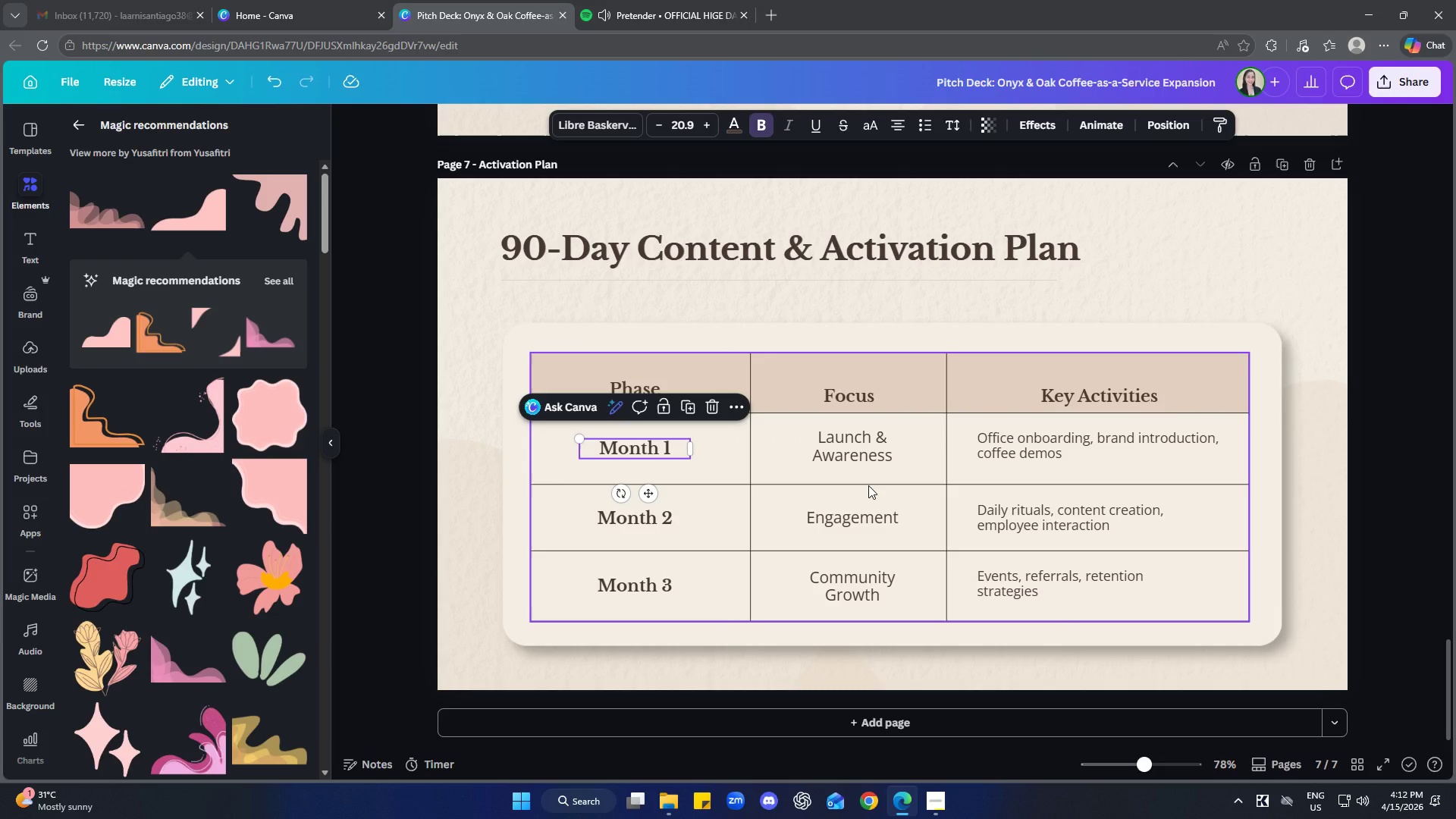 
left_click([874, 477])
 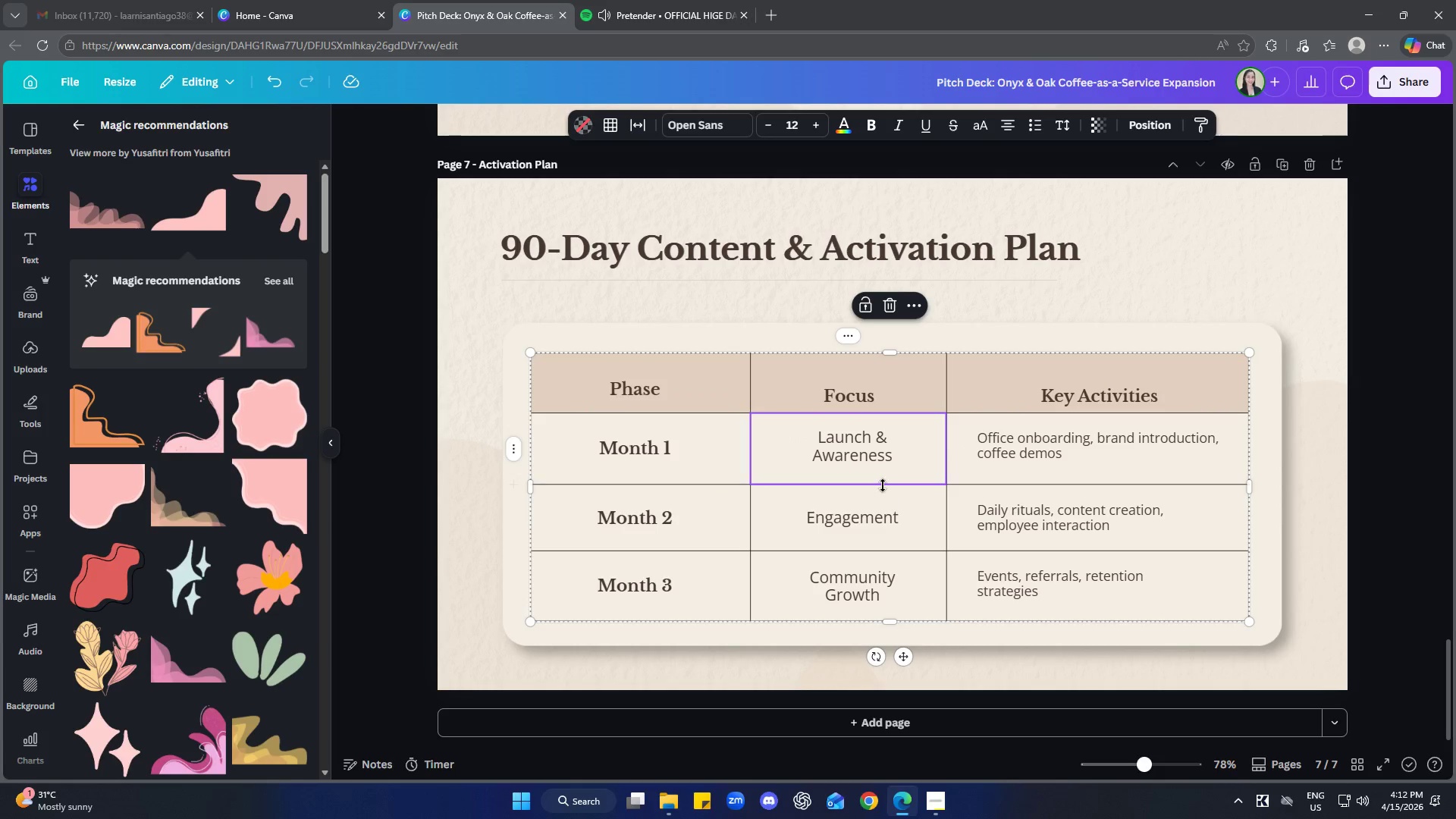 
left_click_drag(start_coordinate=[886, 485], to_coordinate=[886, 479])
 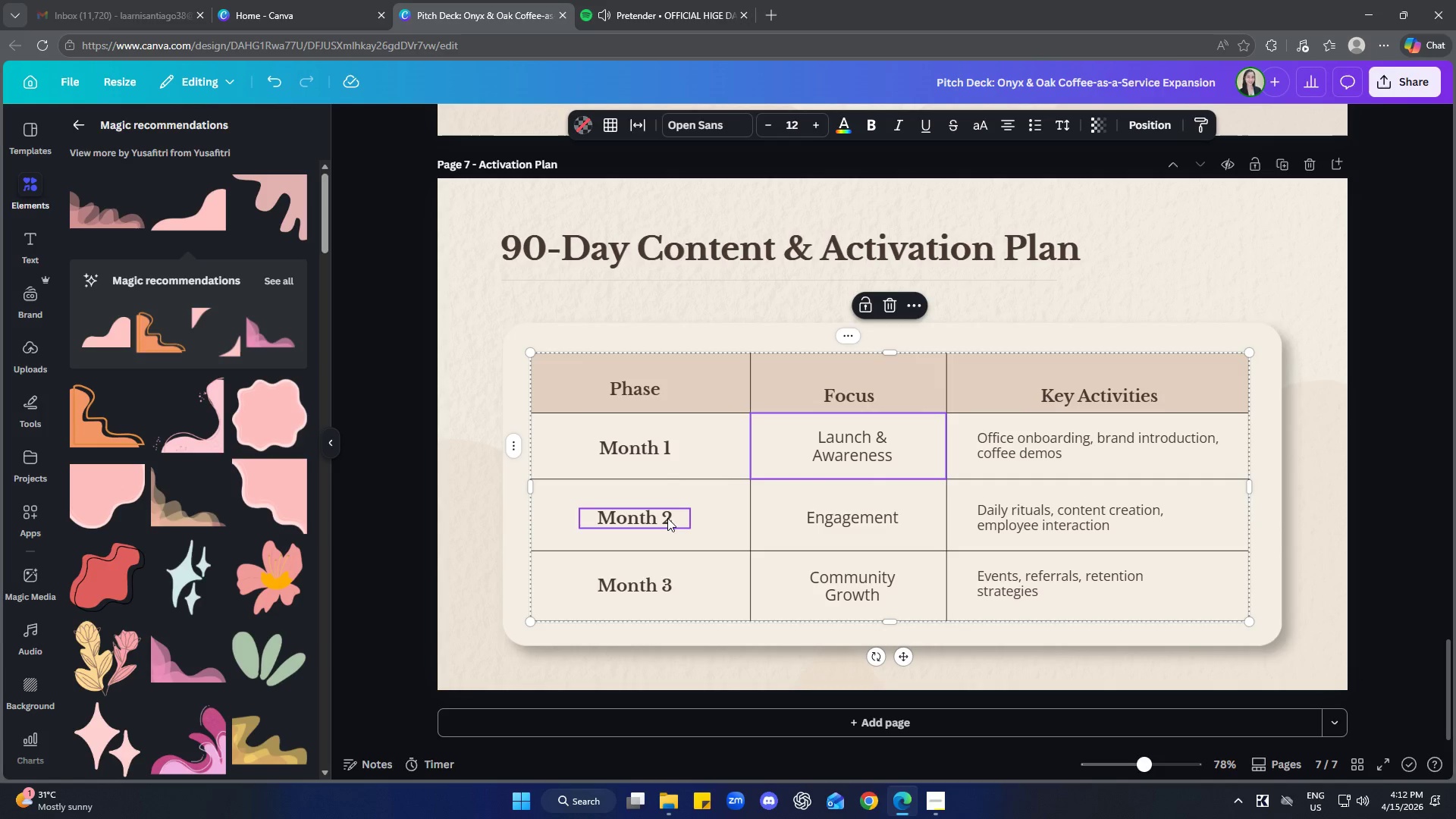 
left_click([643, 521])
 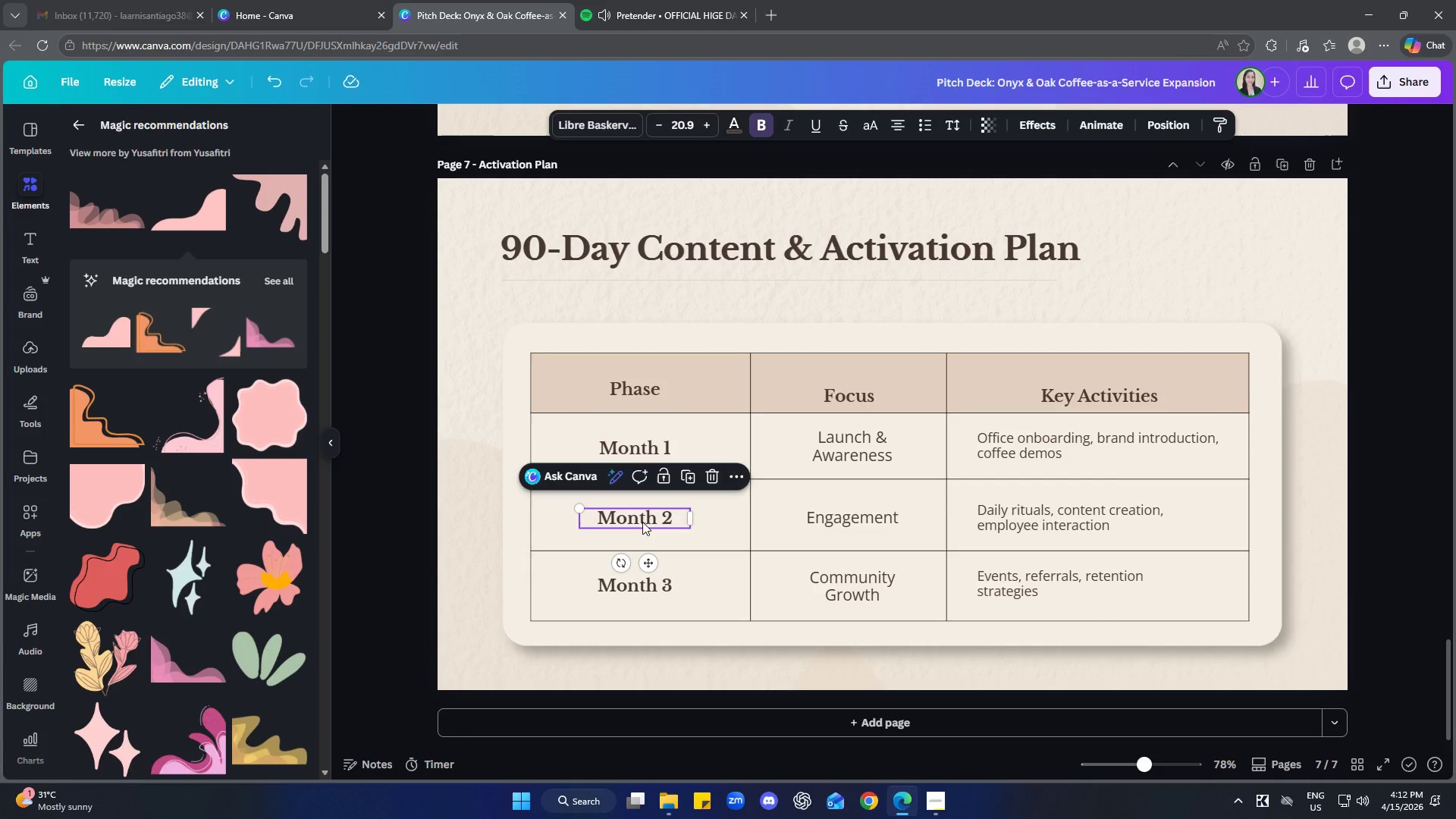 
key(ArrowUp)
 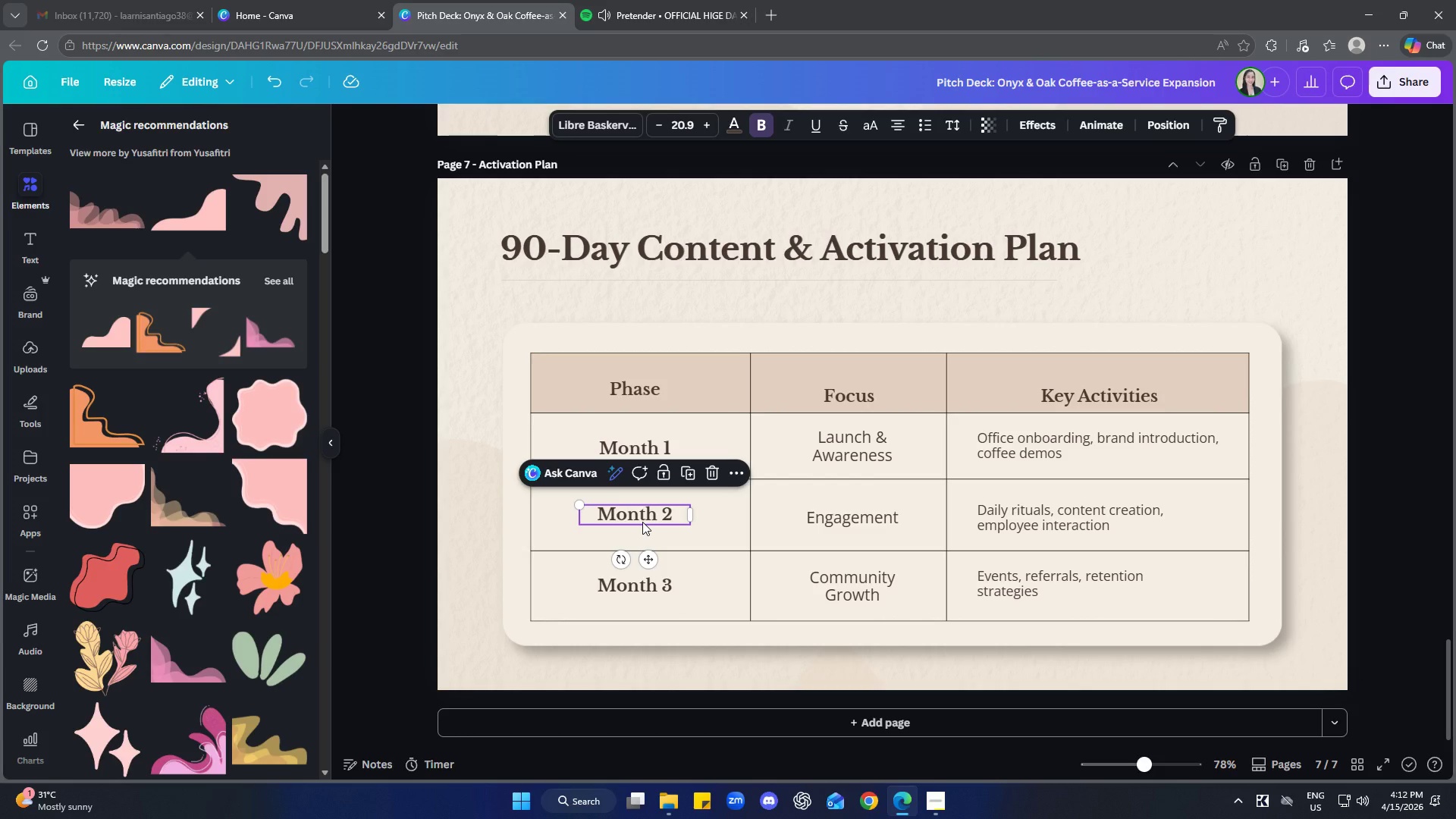 
key(ArrowUp)
 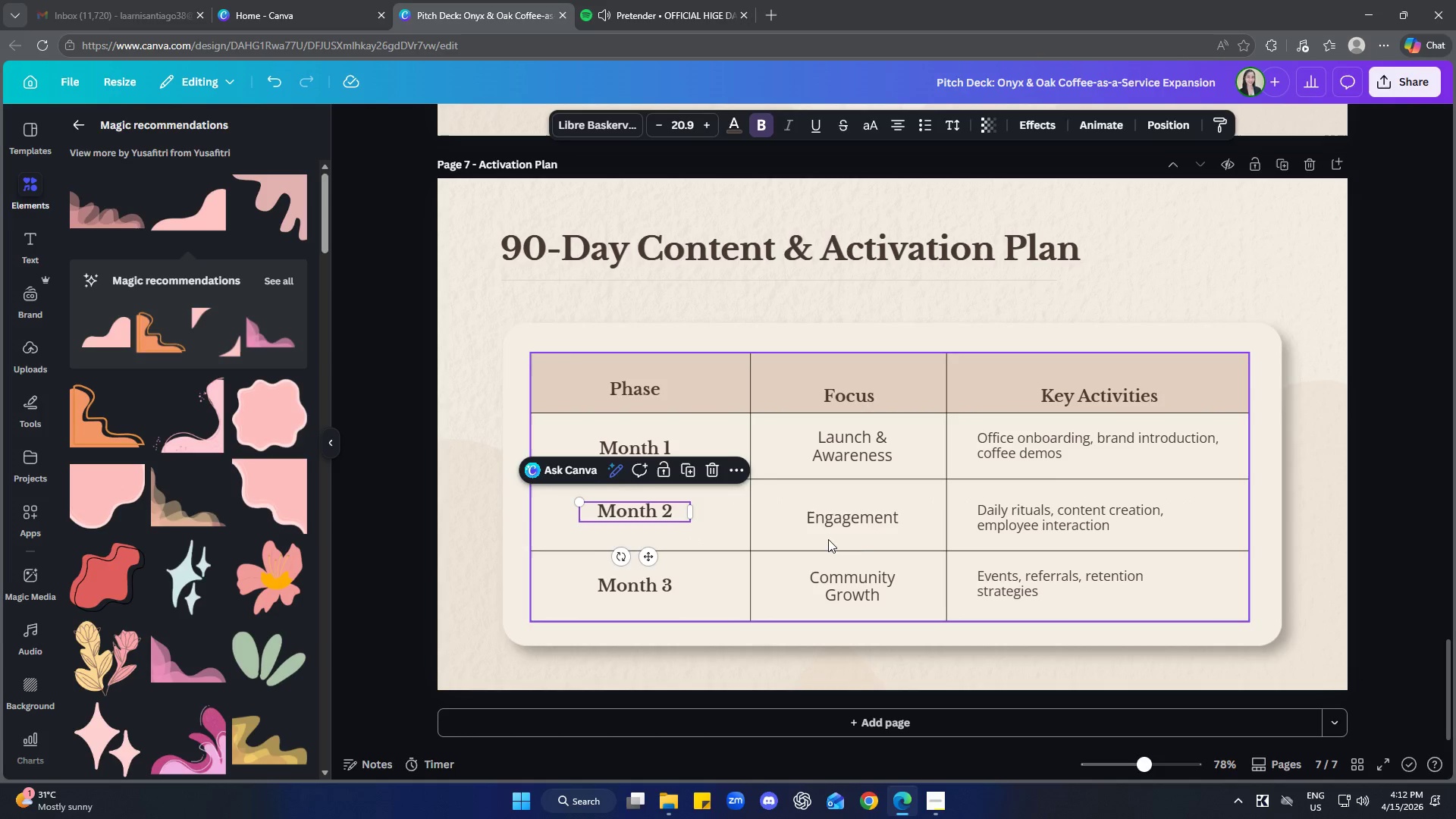 
left_click([861, 529])
 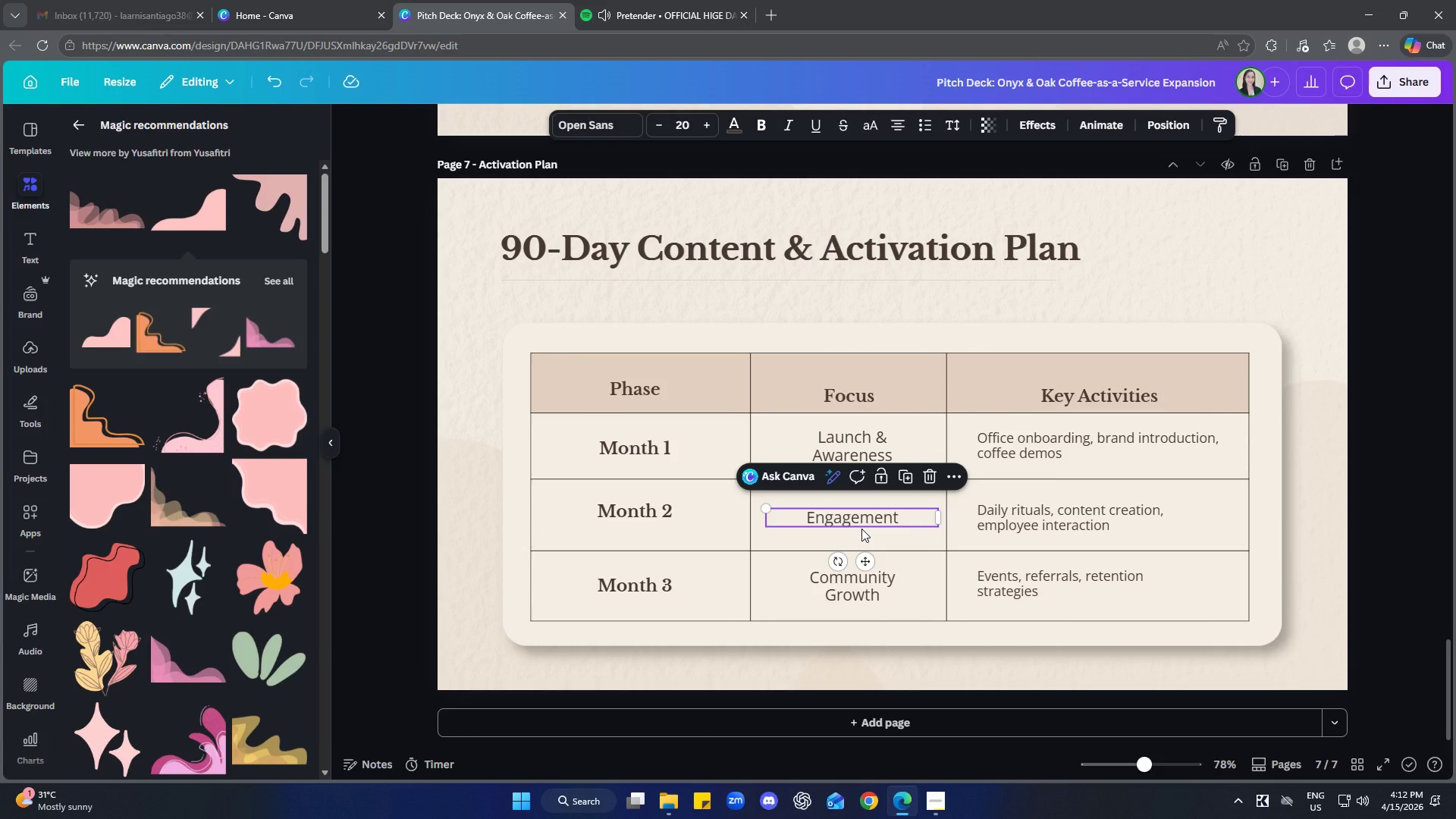 
key(ArrowUp)
 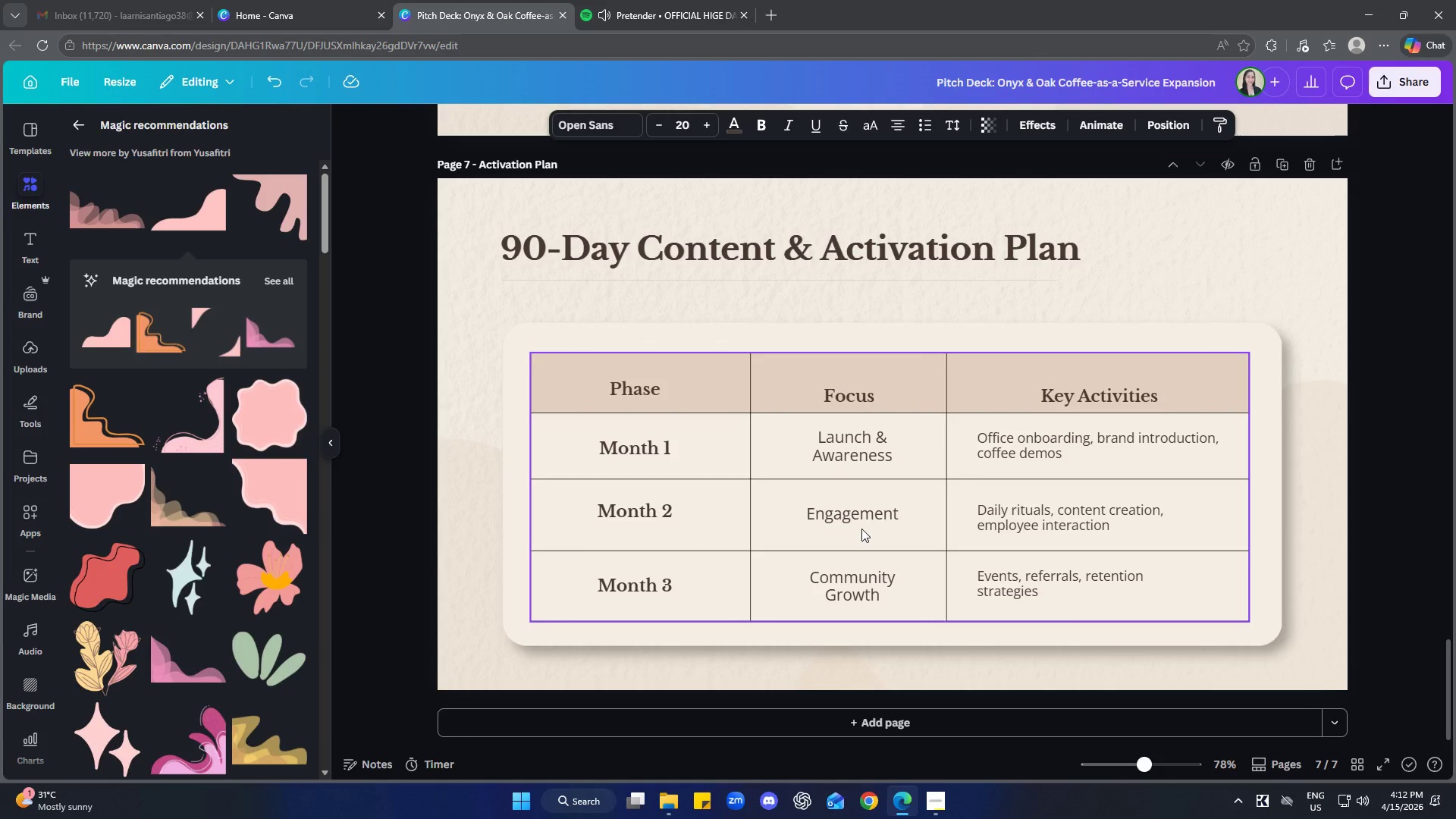 
key(ArrowUp)
 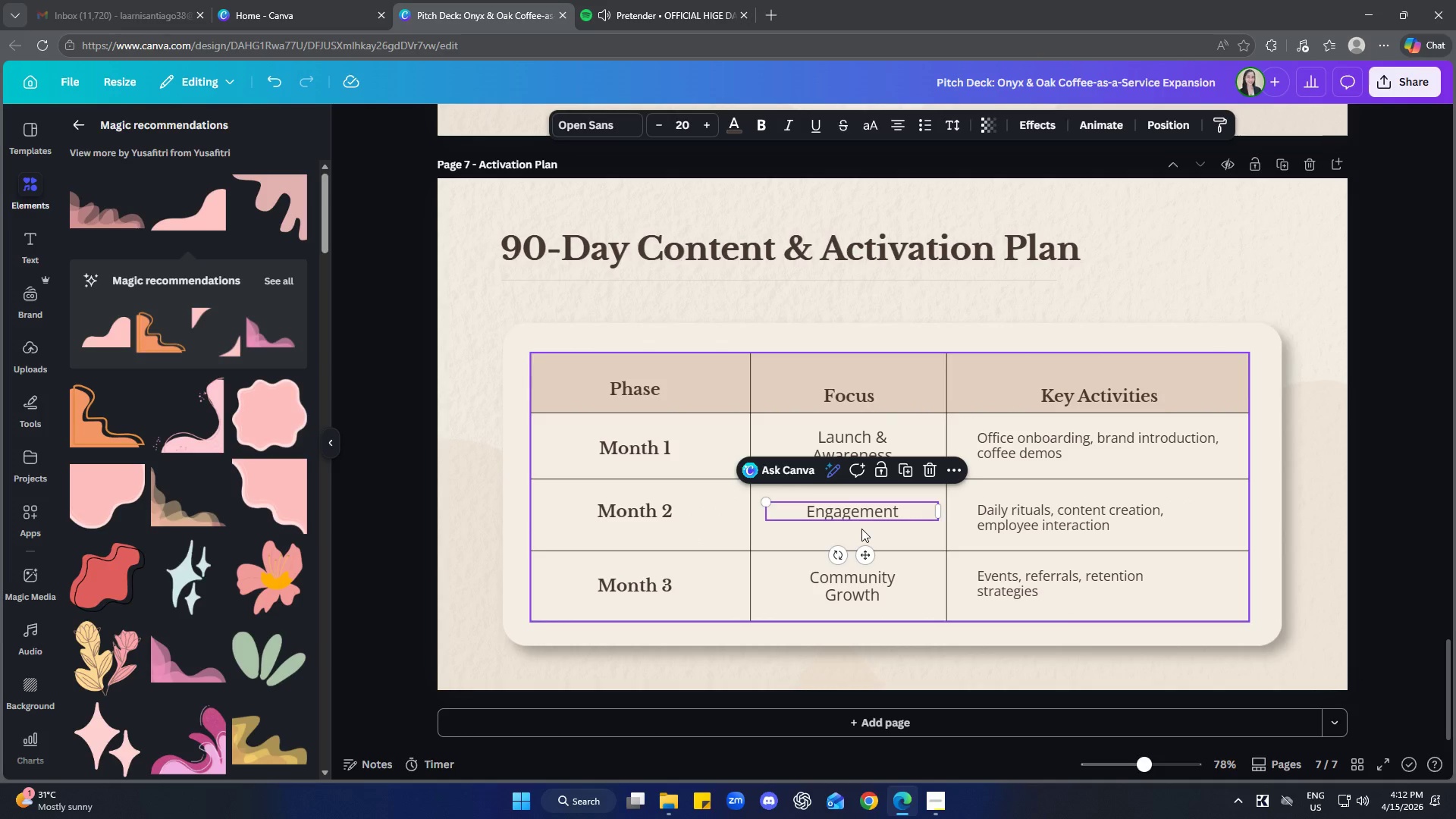 
left_click([1048, 526])
 